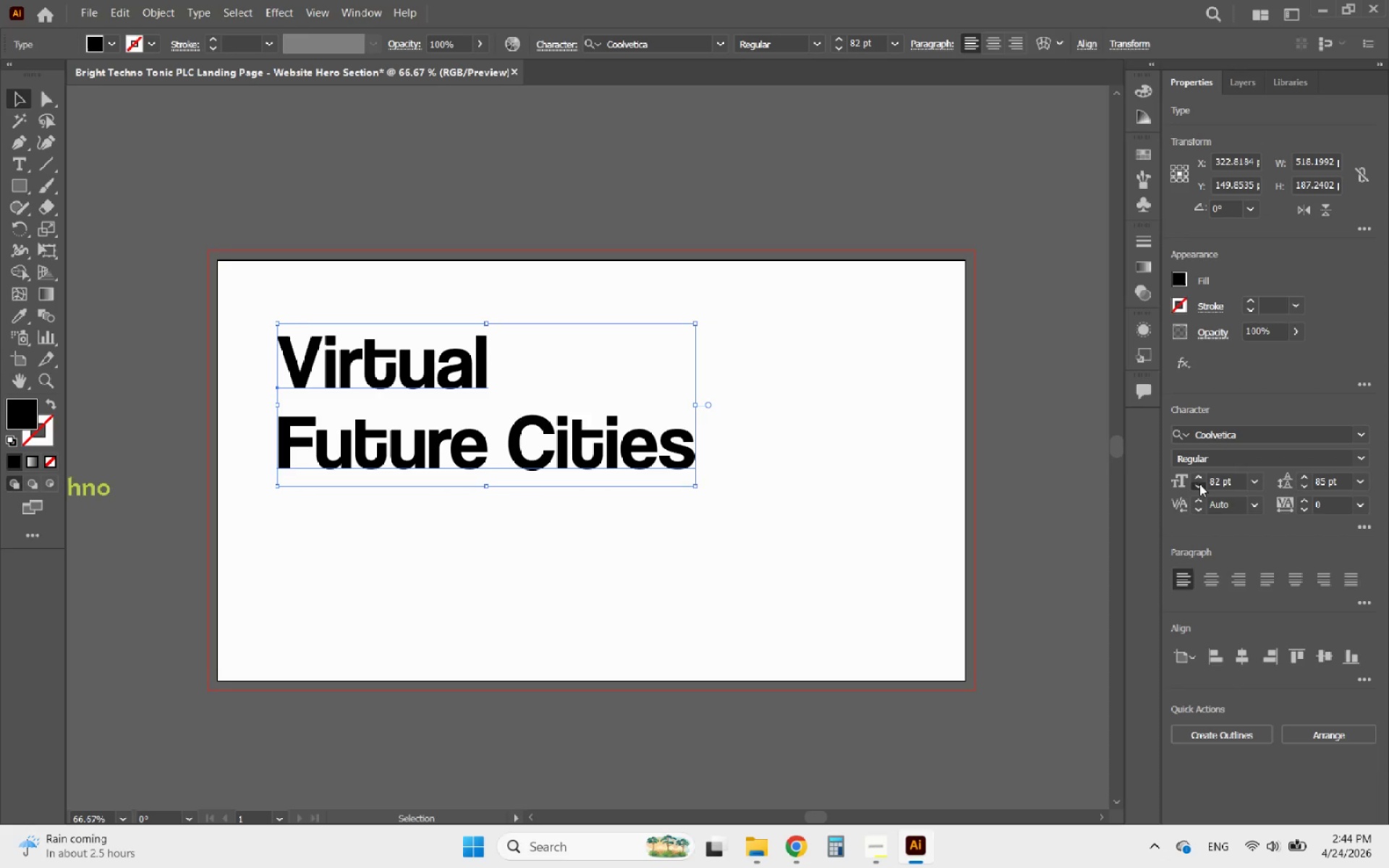 
triple_click([1199, 484])
 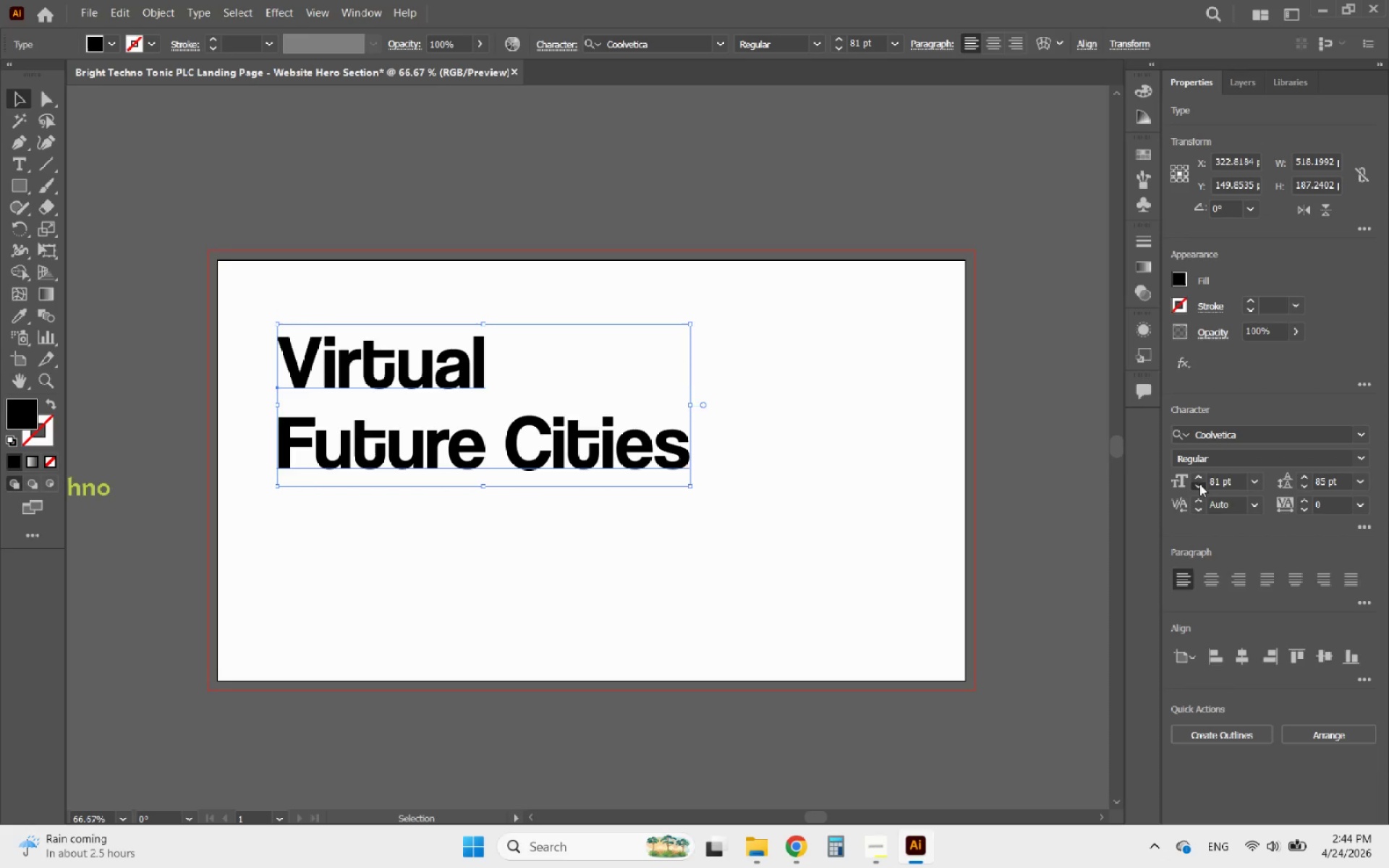 
triple_click([1199, 484])
 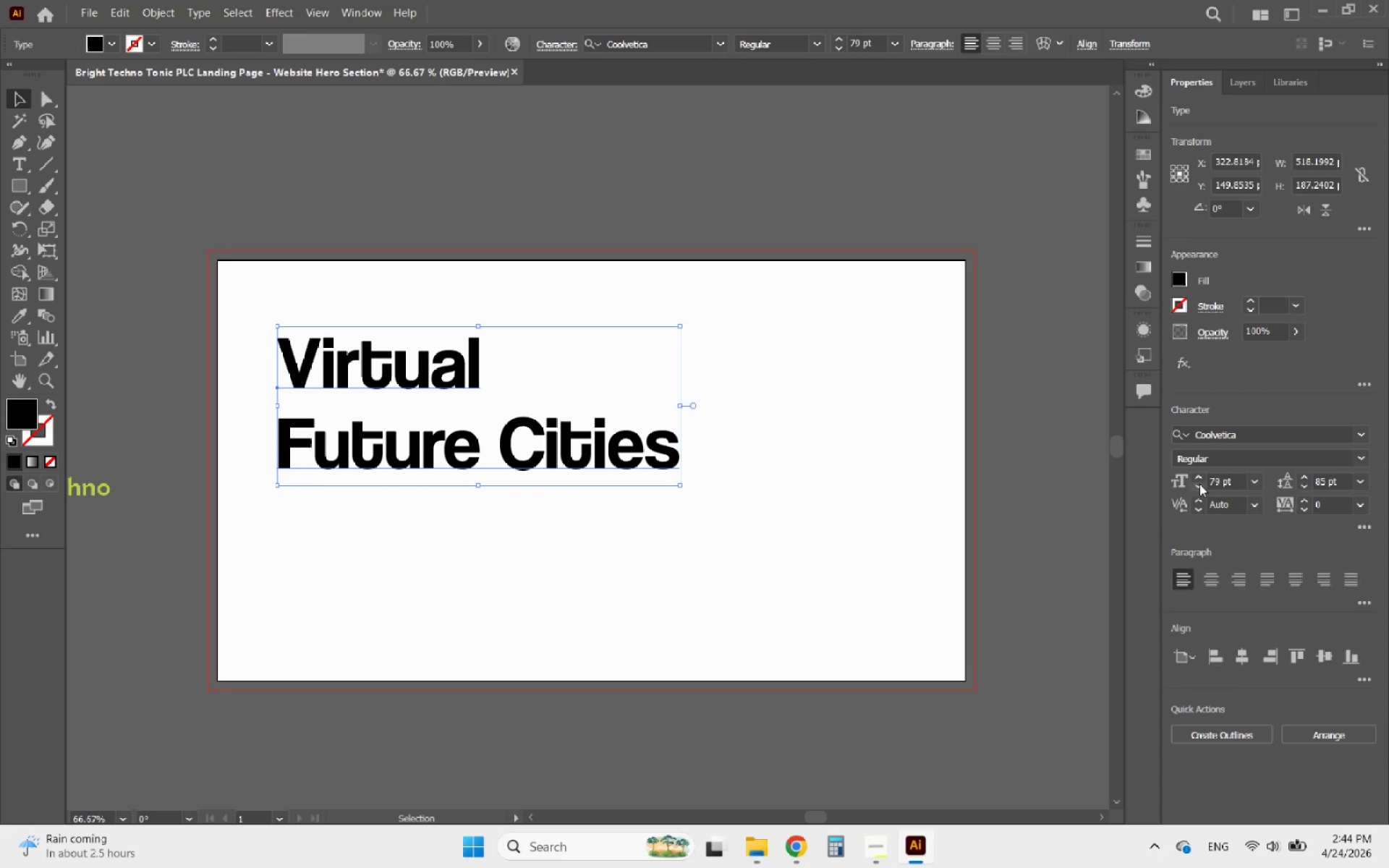 
triple_click([1199, 484])
 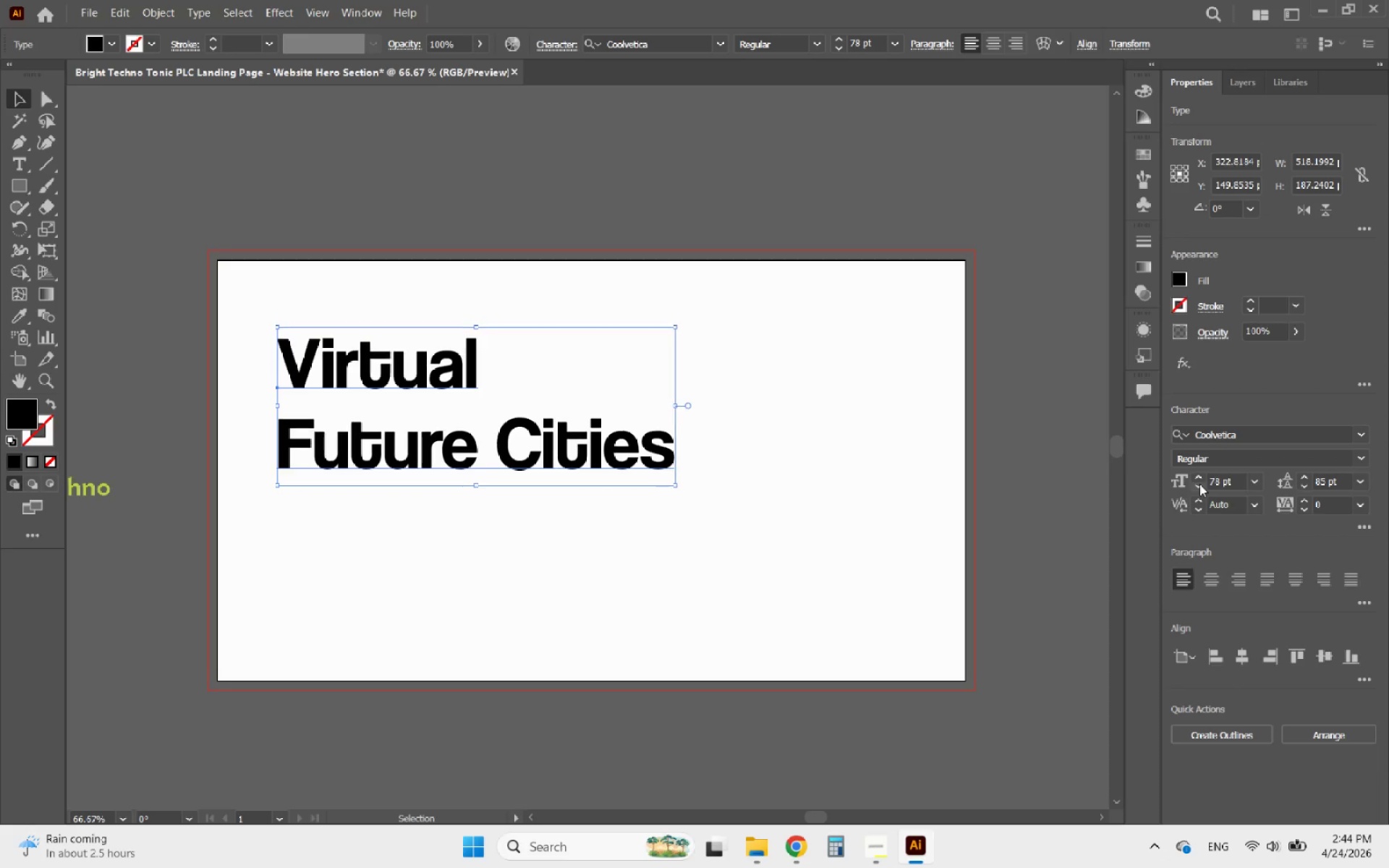 
triple_click([1199, 484])
 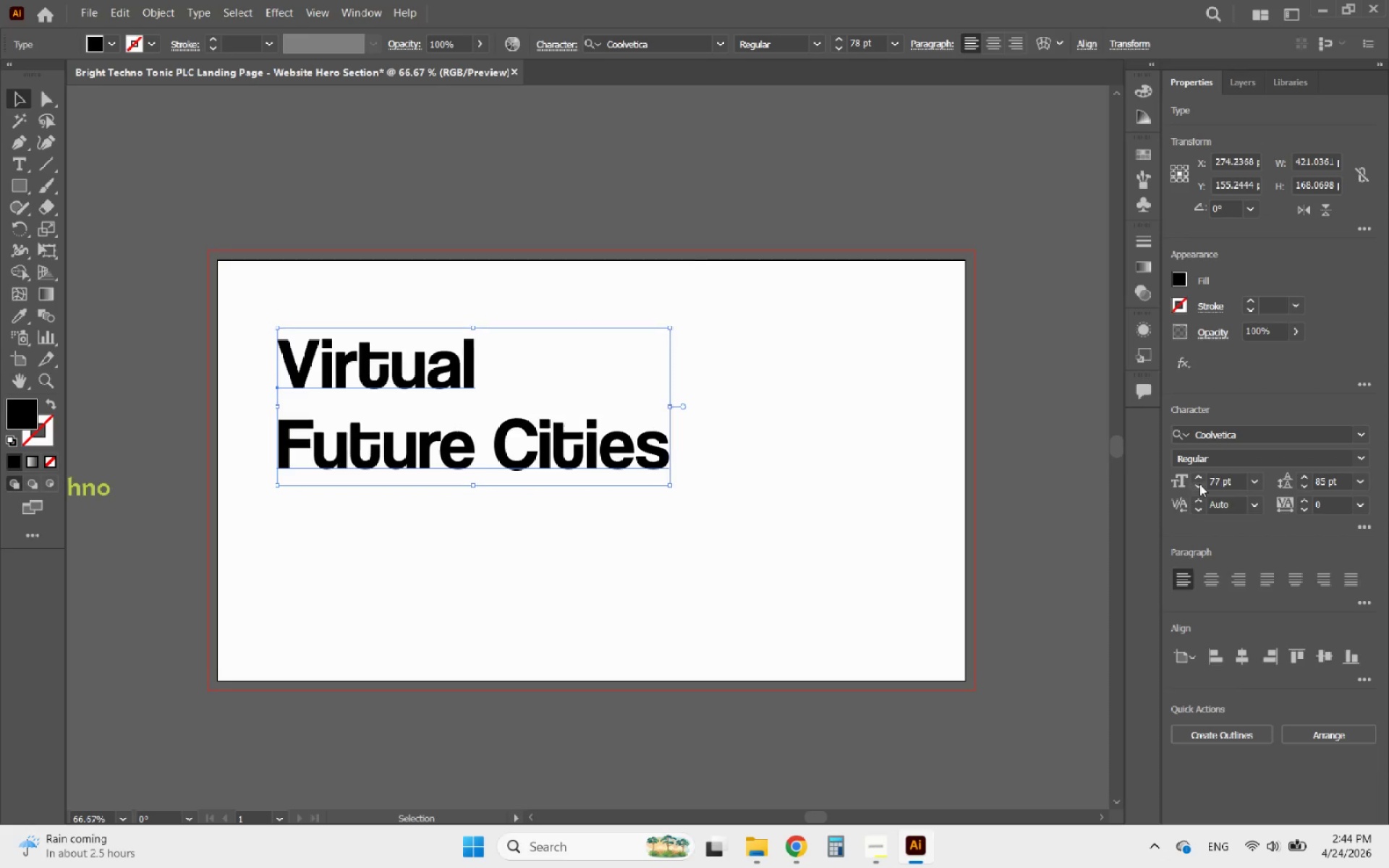 
triple_click([1199, 484])
 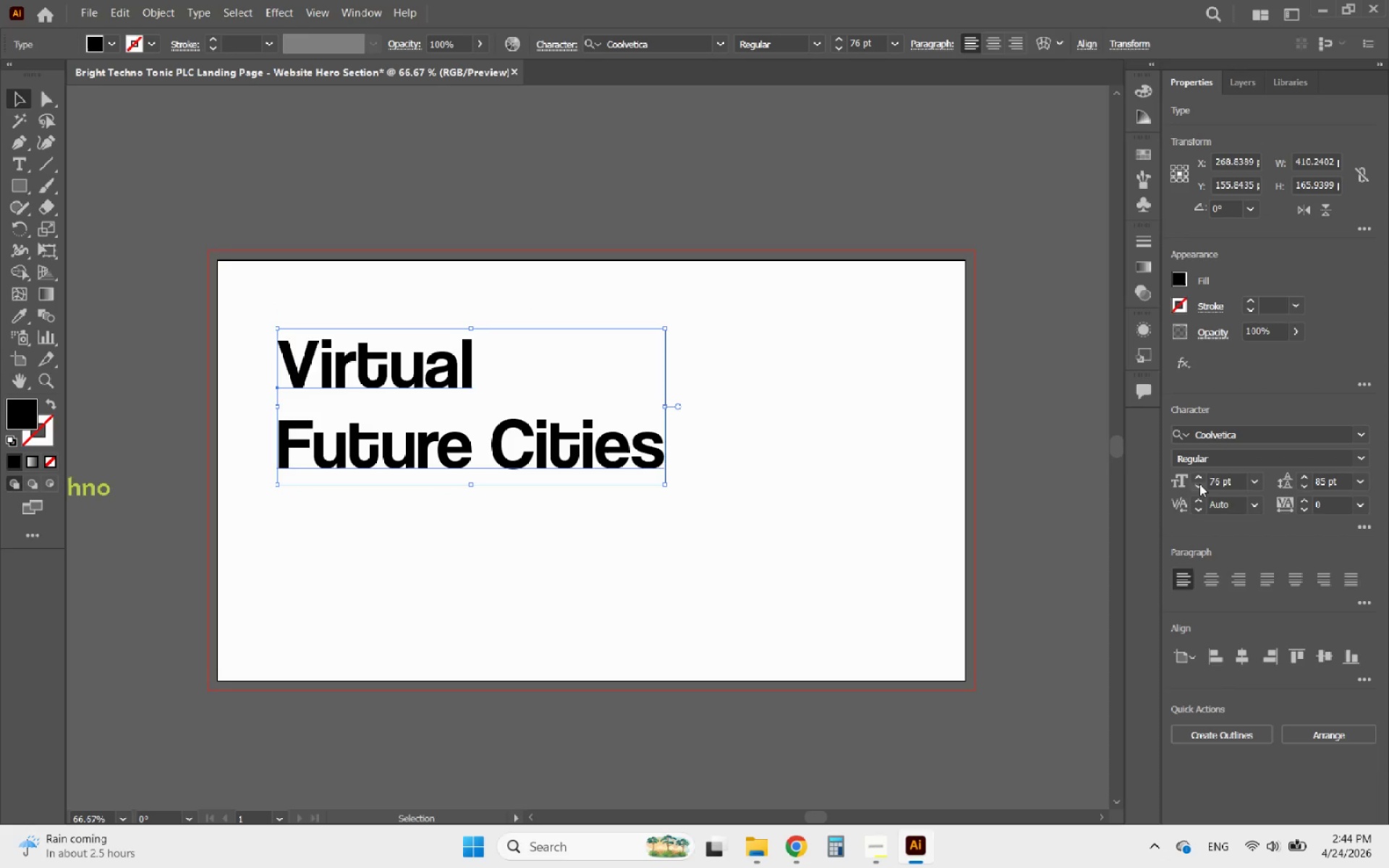 
left_click([1199, 484])
 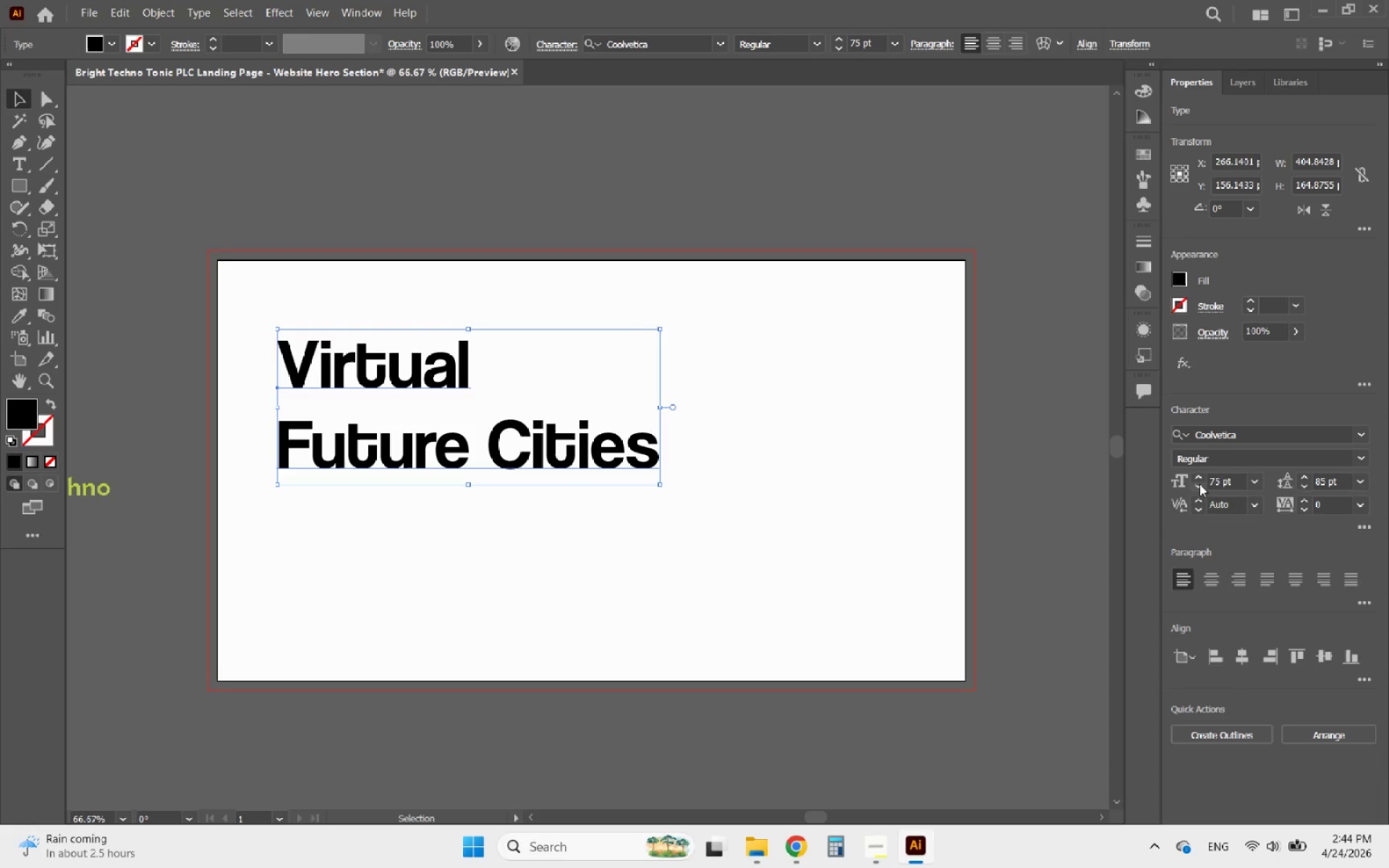 
left_click([1199, 484])
 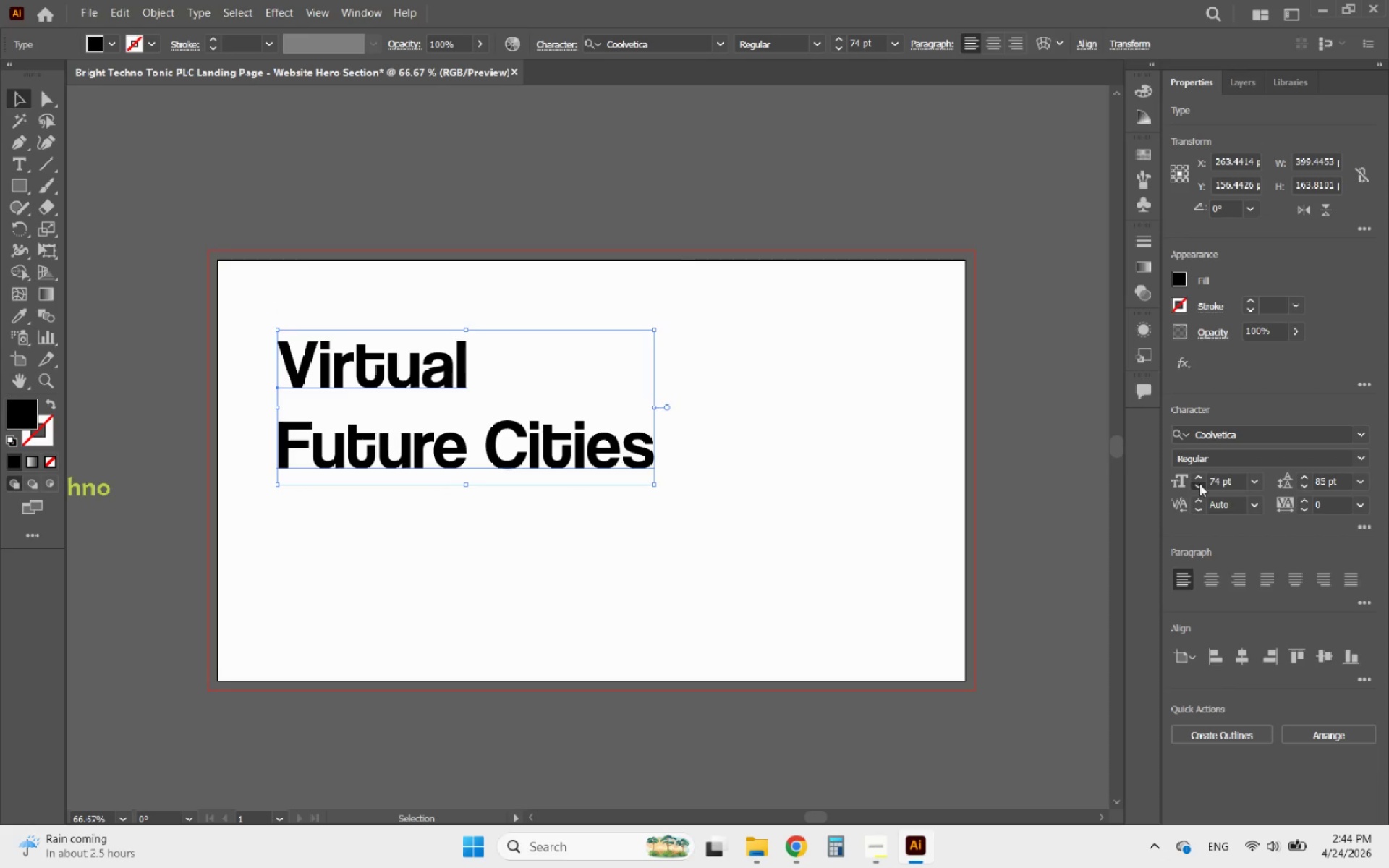 
double_click([1199, 484])
 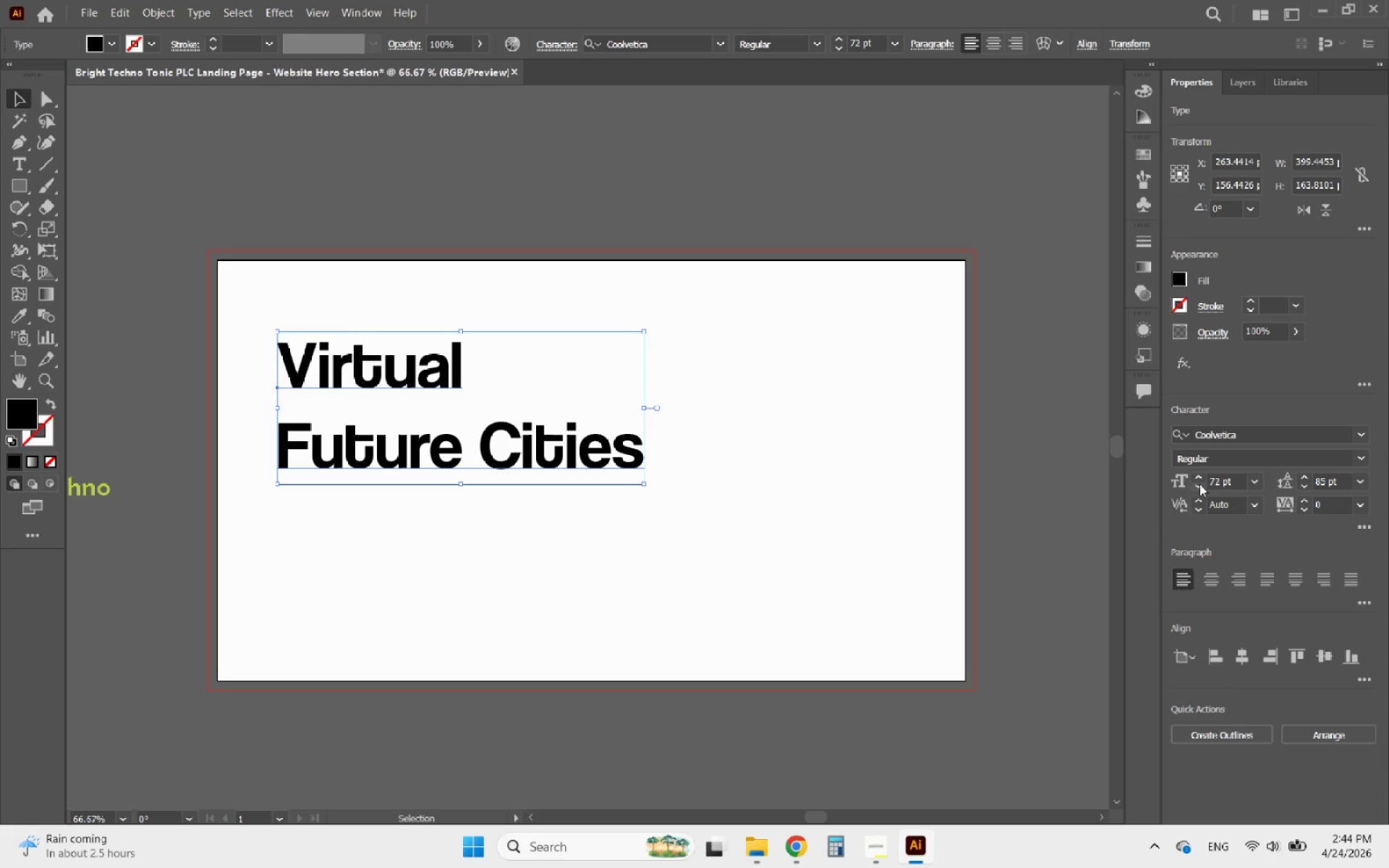 
triple_click([1199, 484])
 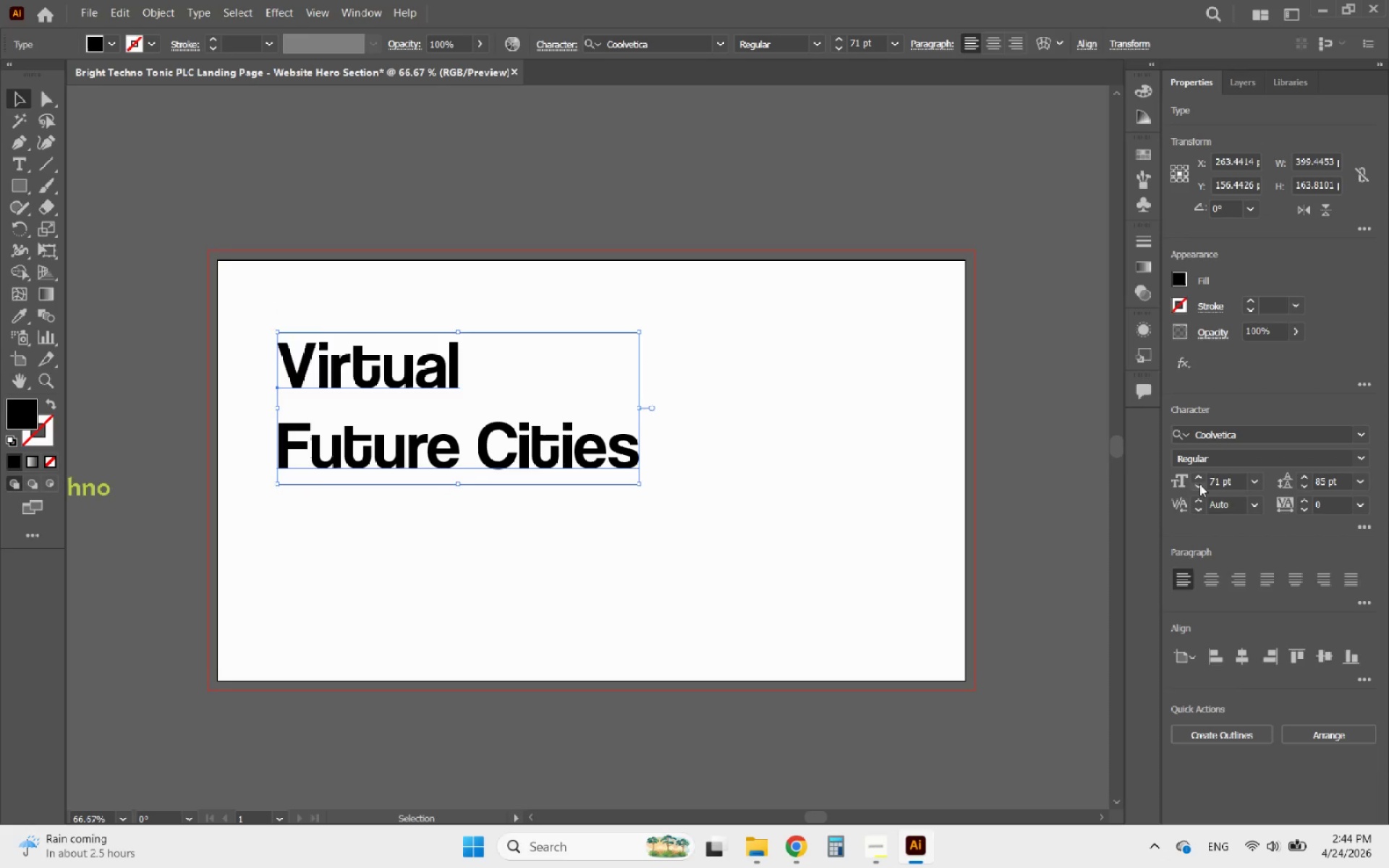 
triple_click([1199, 484])
 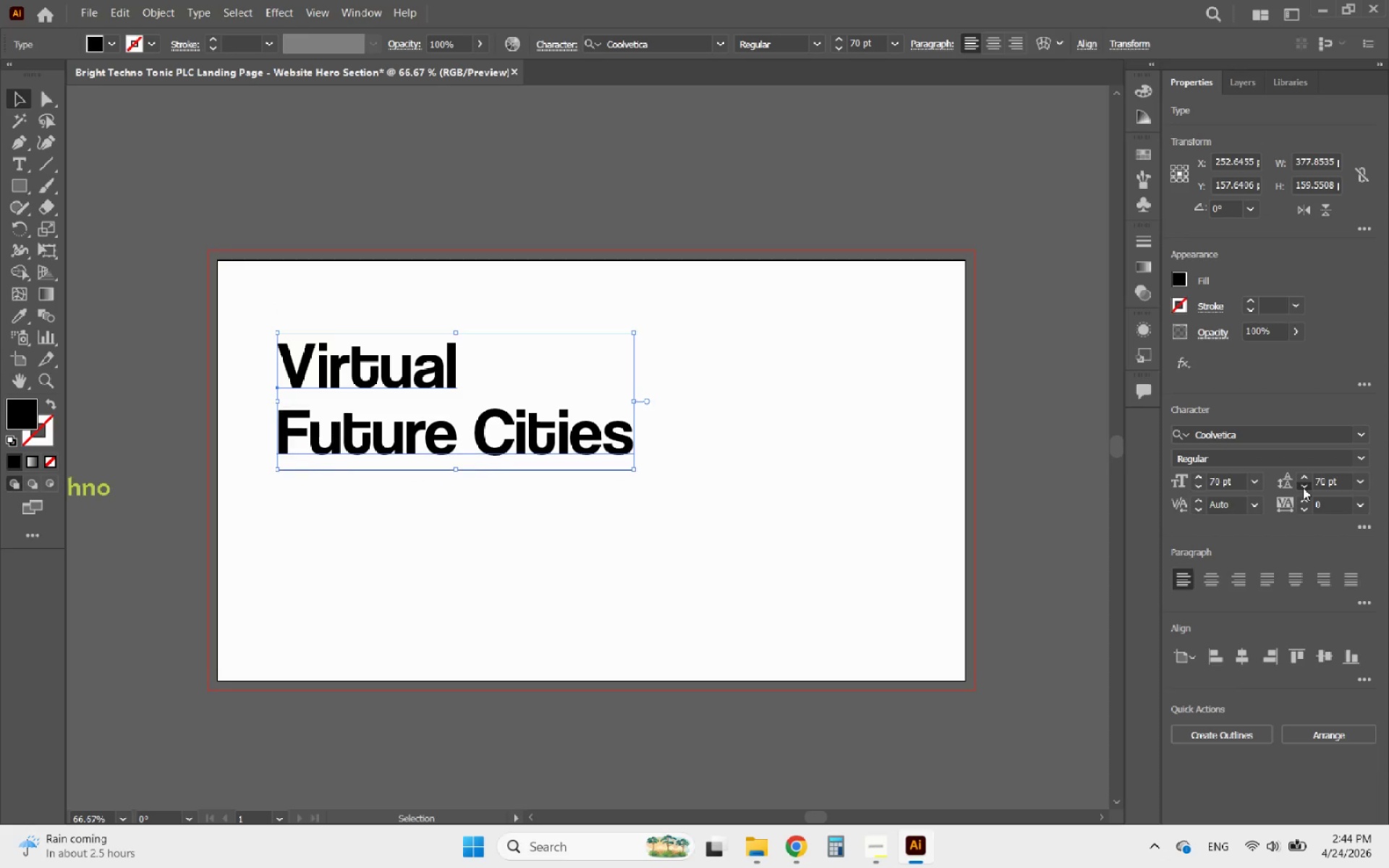 
double_click([1303, 488])
 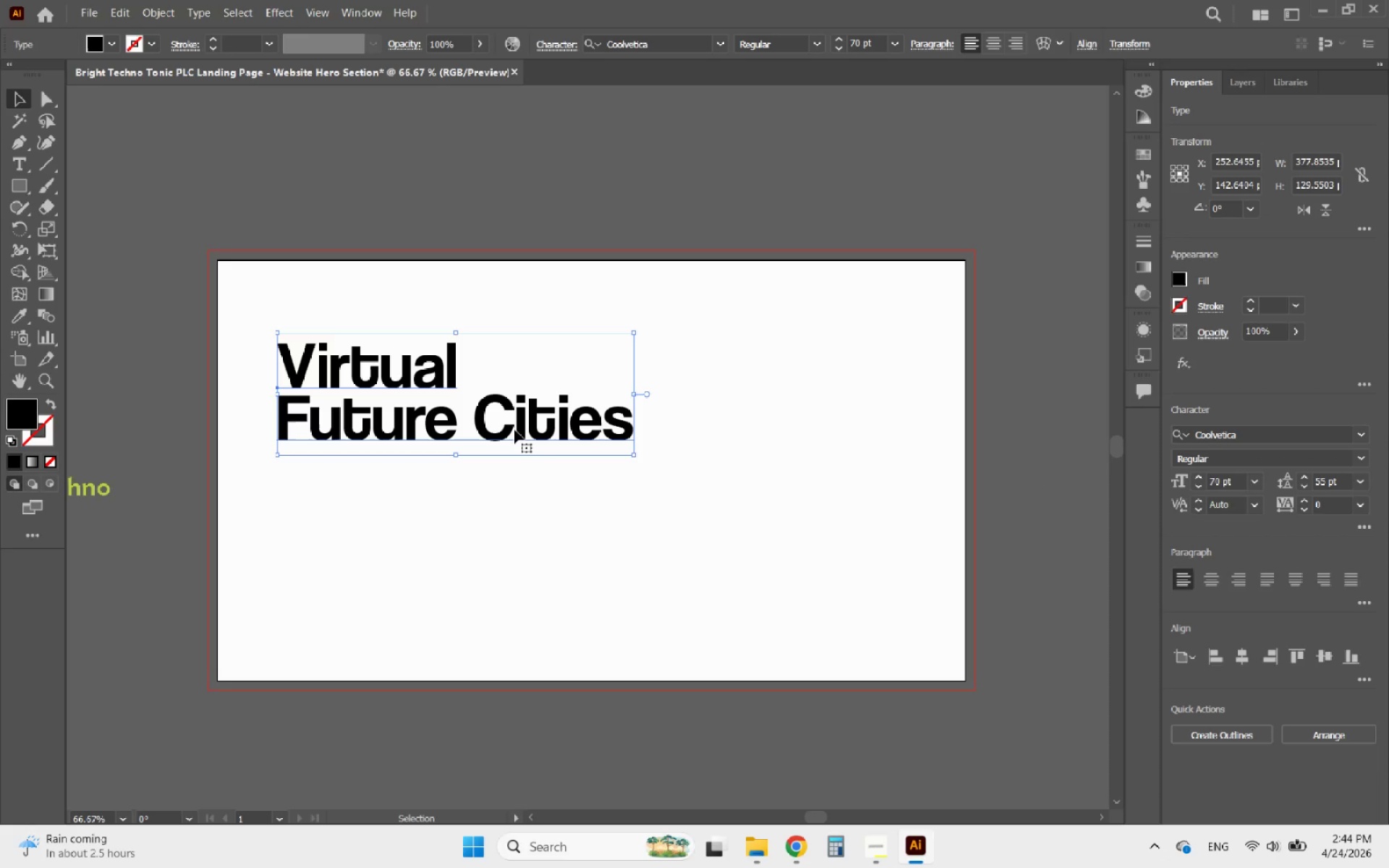 
left_click_drag(start_coordinate=[514, 430], to_coordinate=[501, 461])
 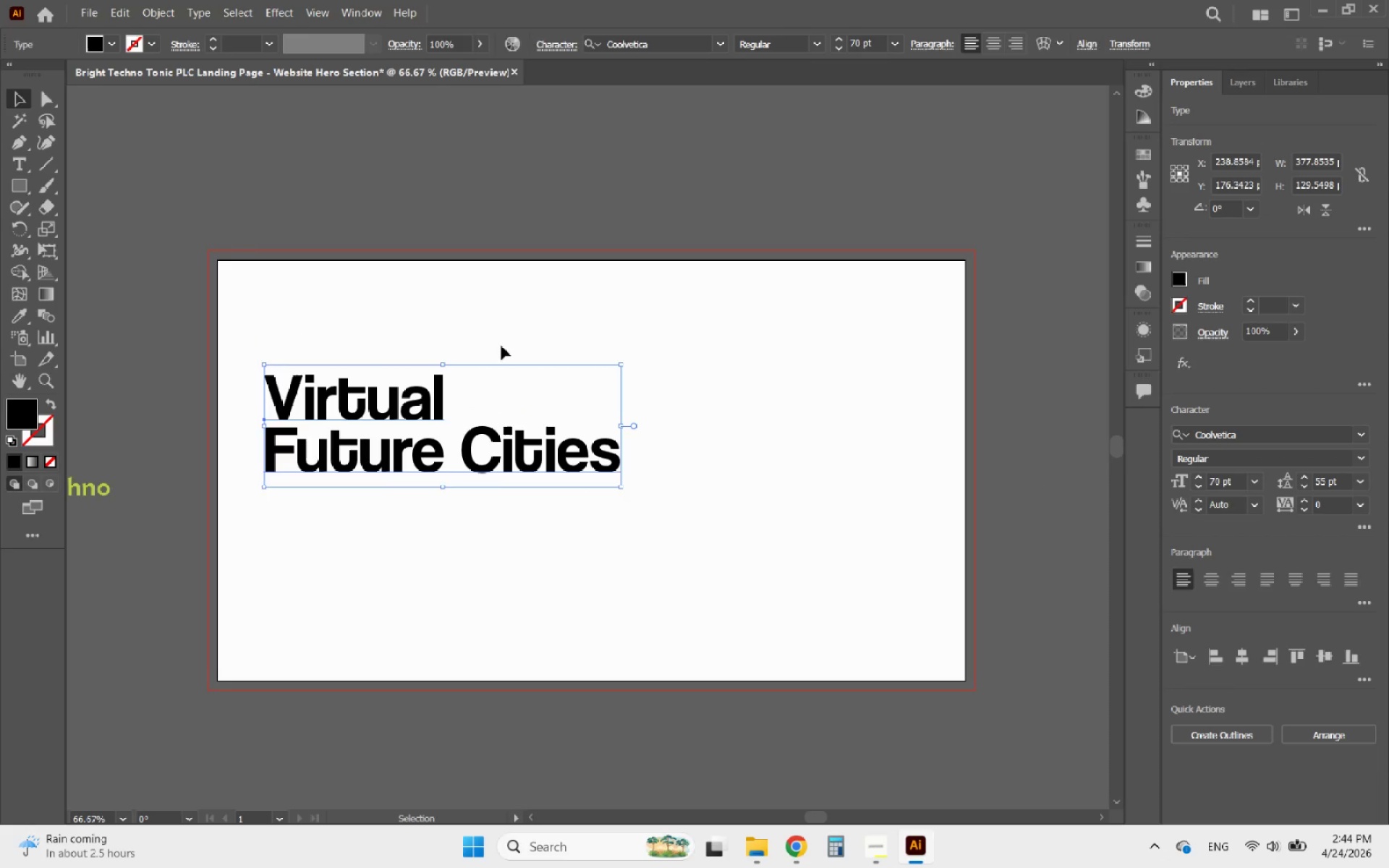 
key(Shift+ShiftLeft)
 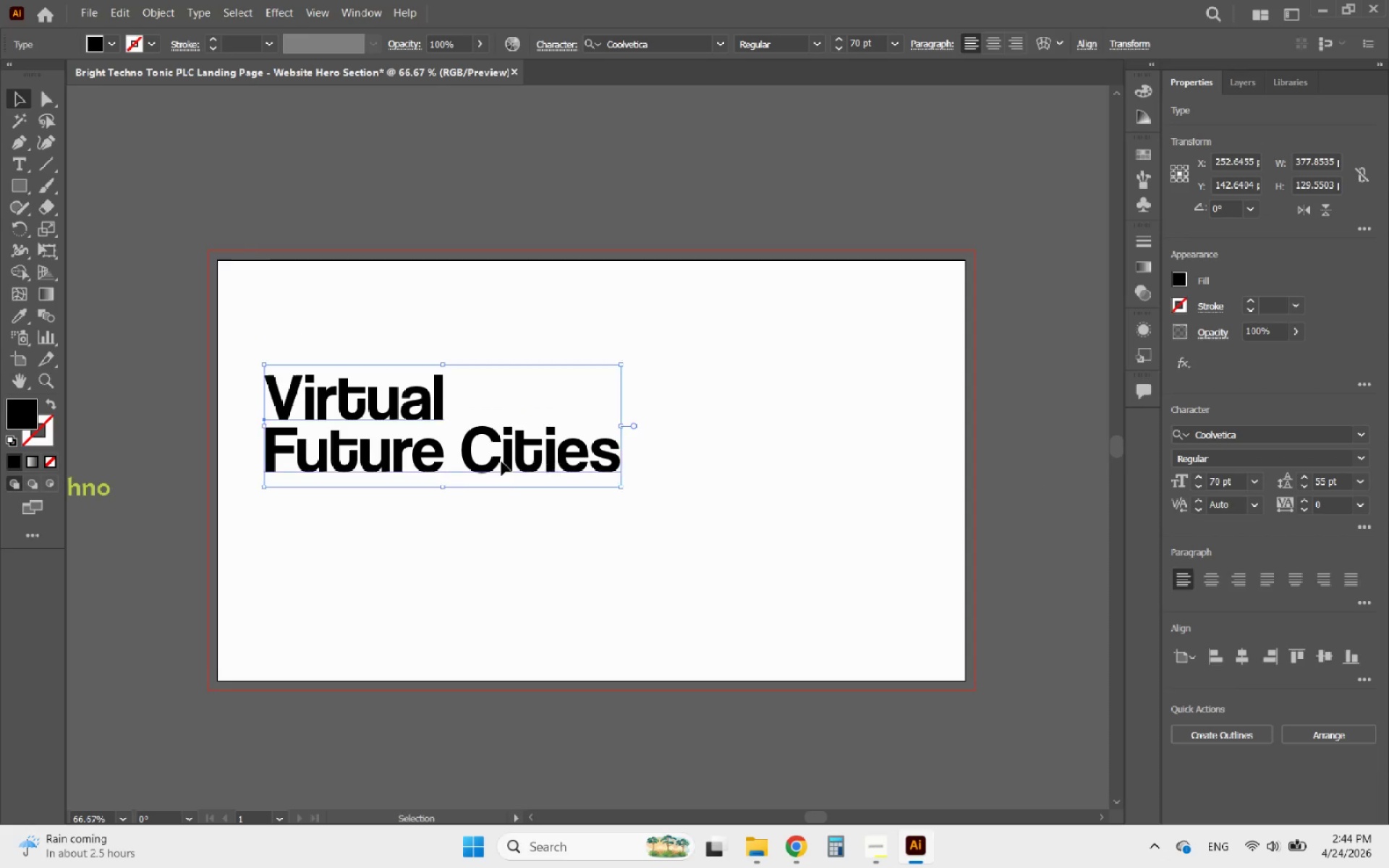 
left_click([501, 346])
 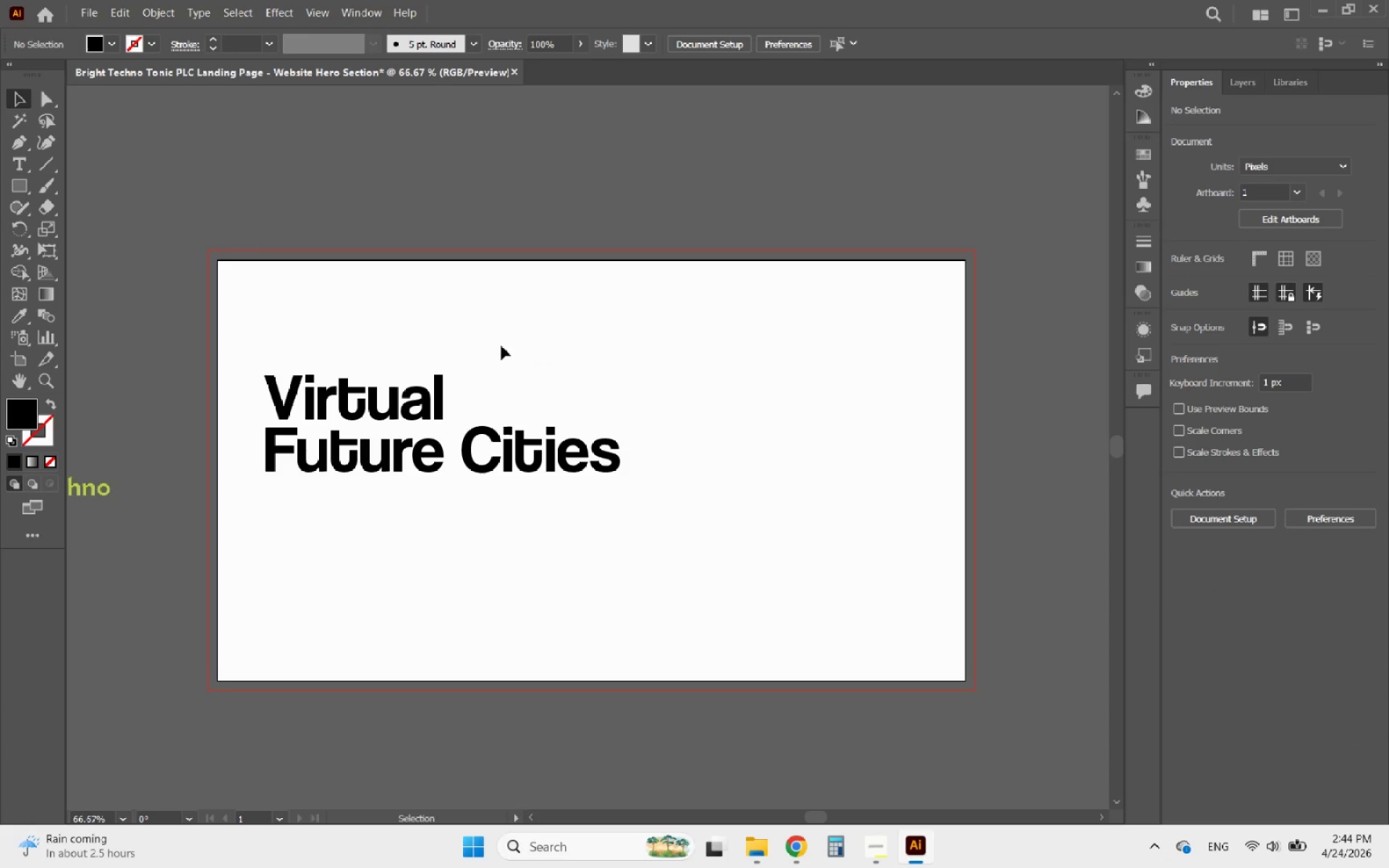 
key(Control+V)
 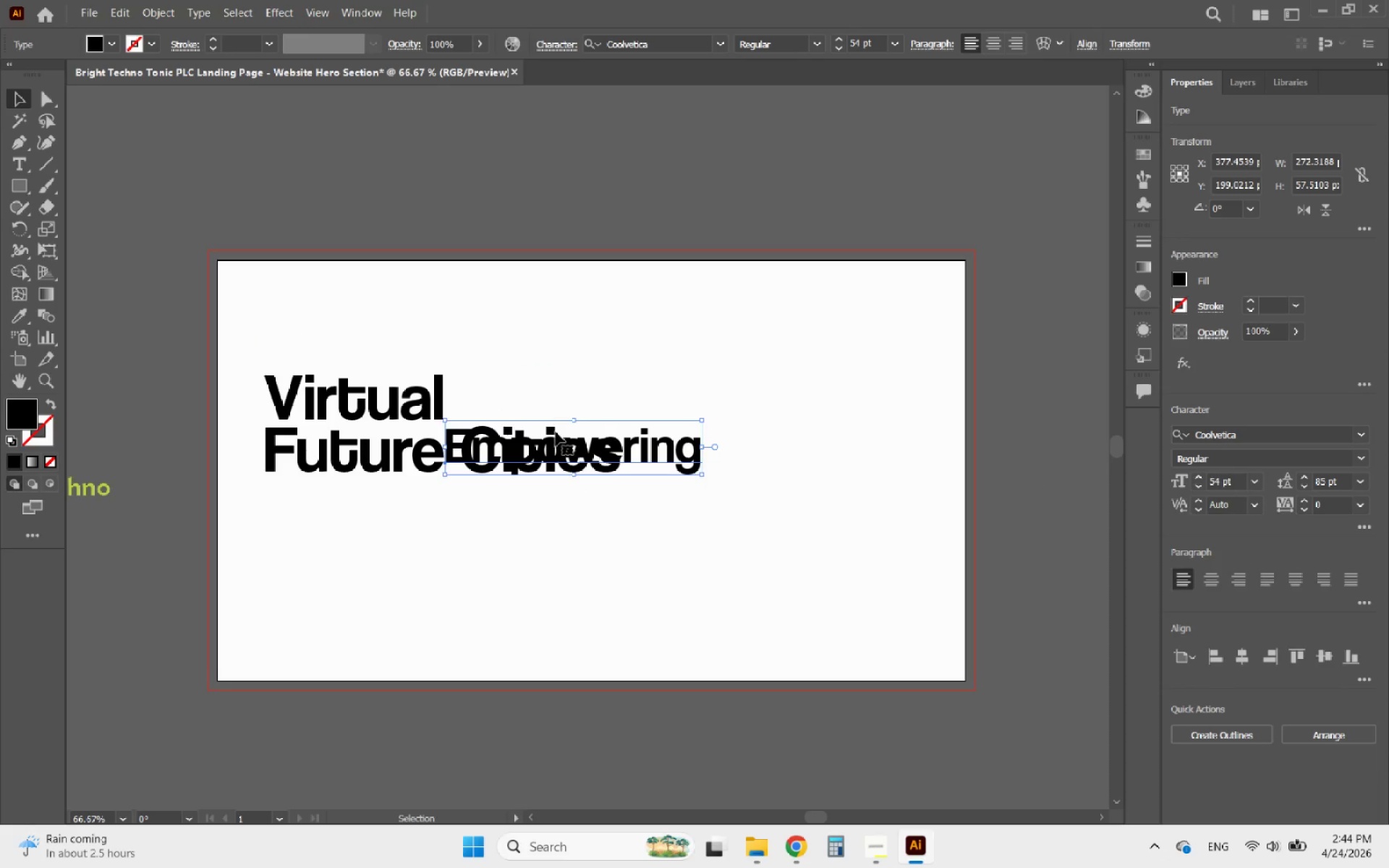 
left_click_drag(start_coordinate=[564, 464], to_coordinate=[385, 361])
 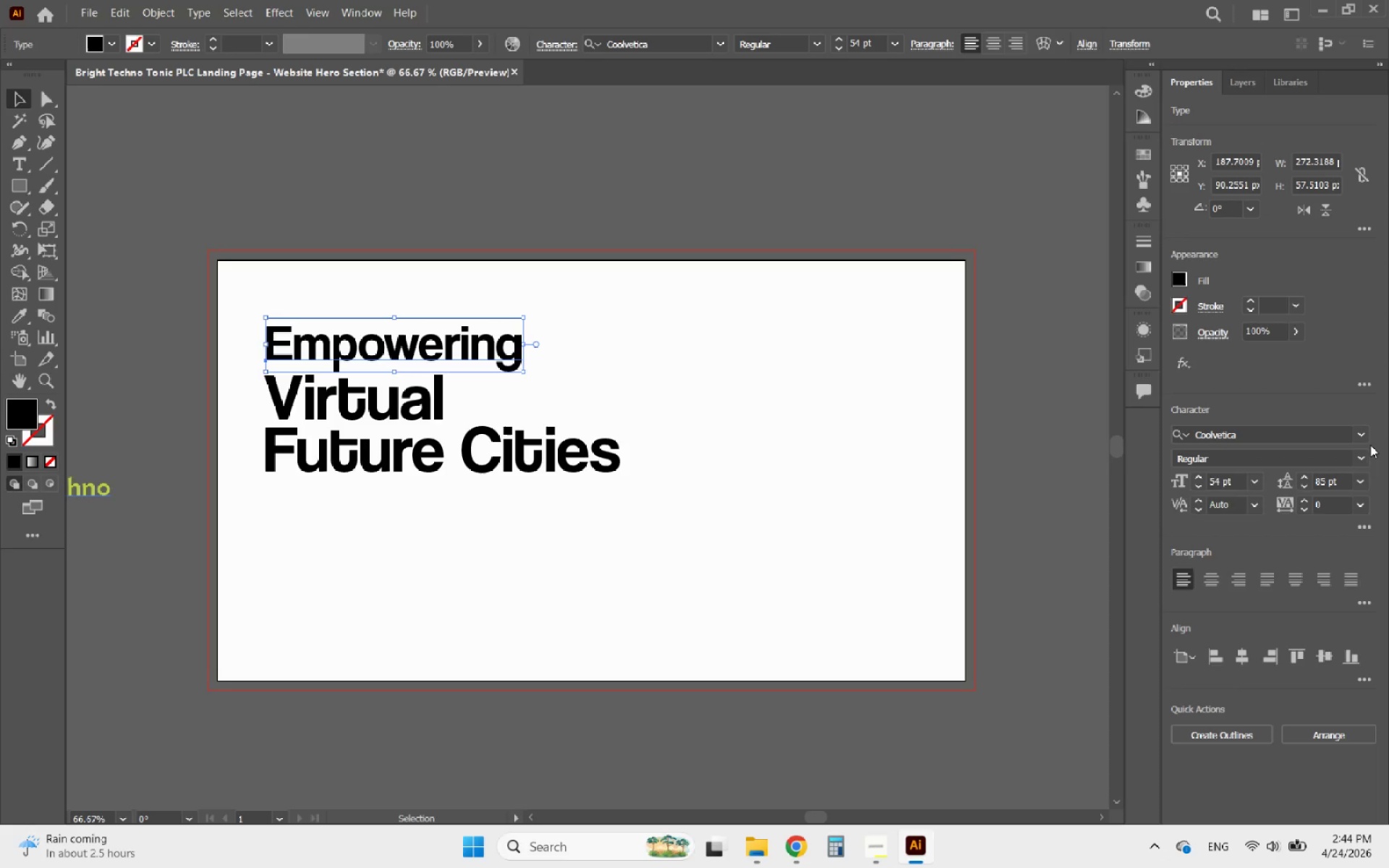 
left_click([1299, 435])
 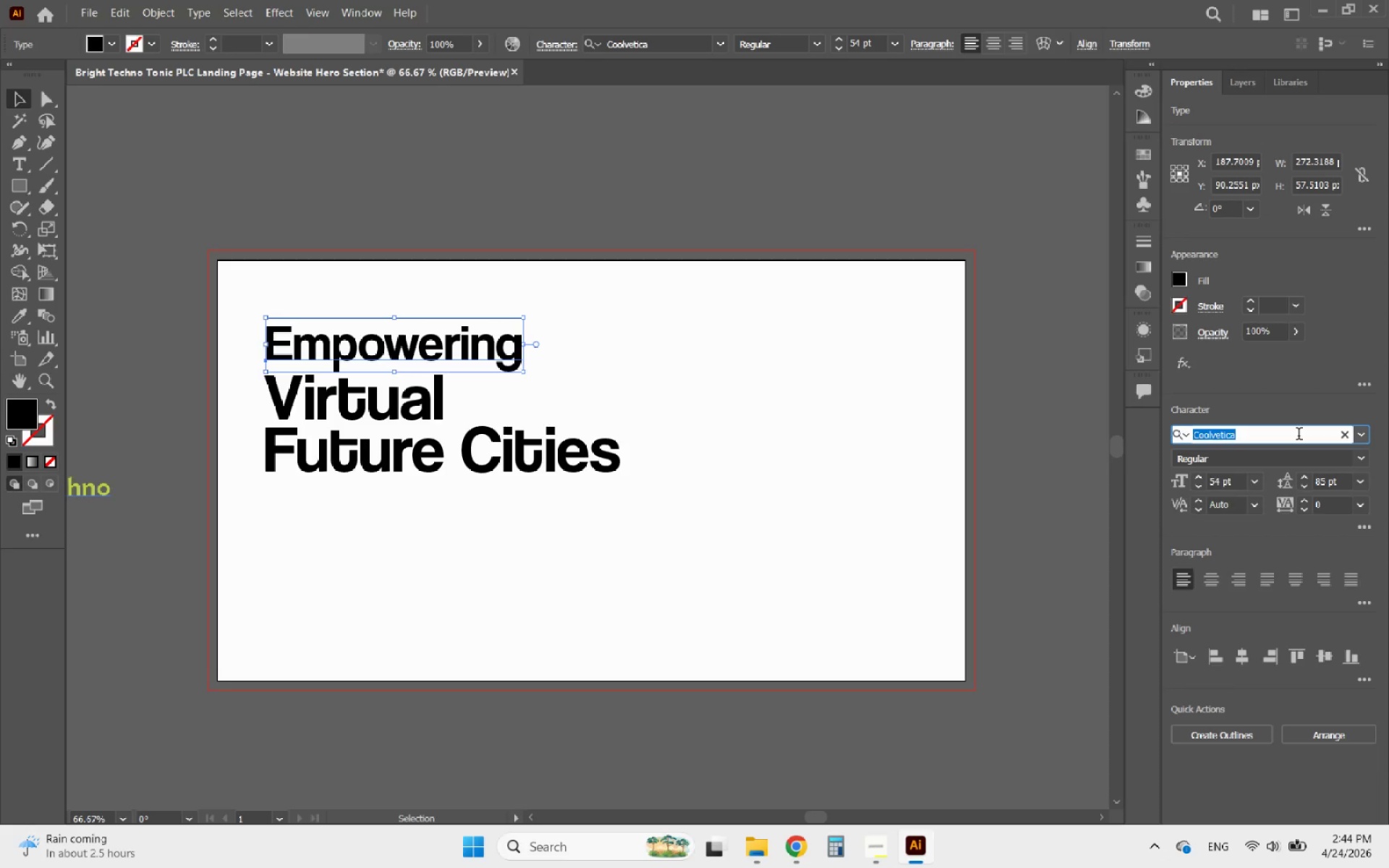 
type(mon)
 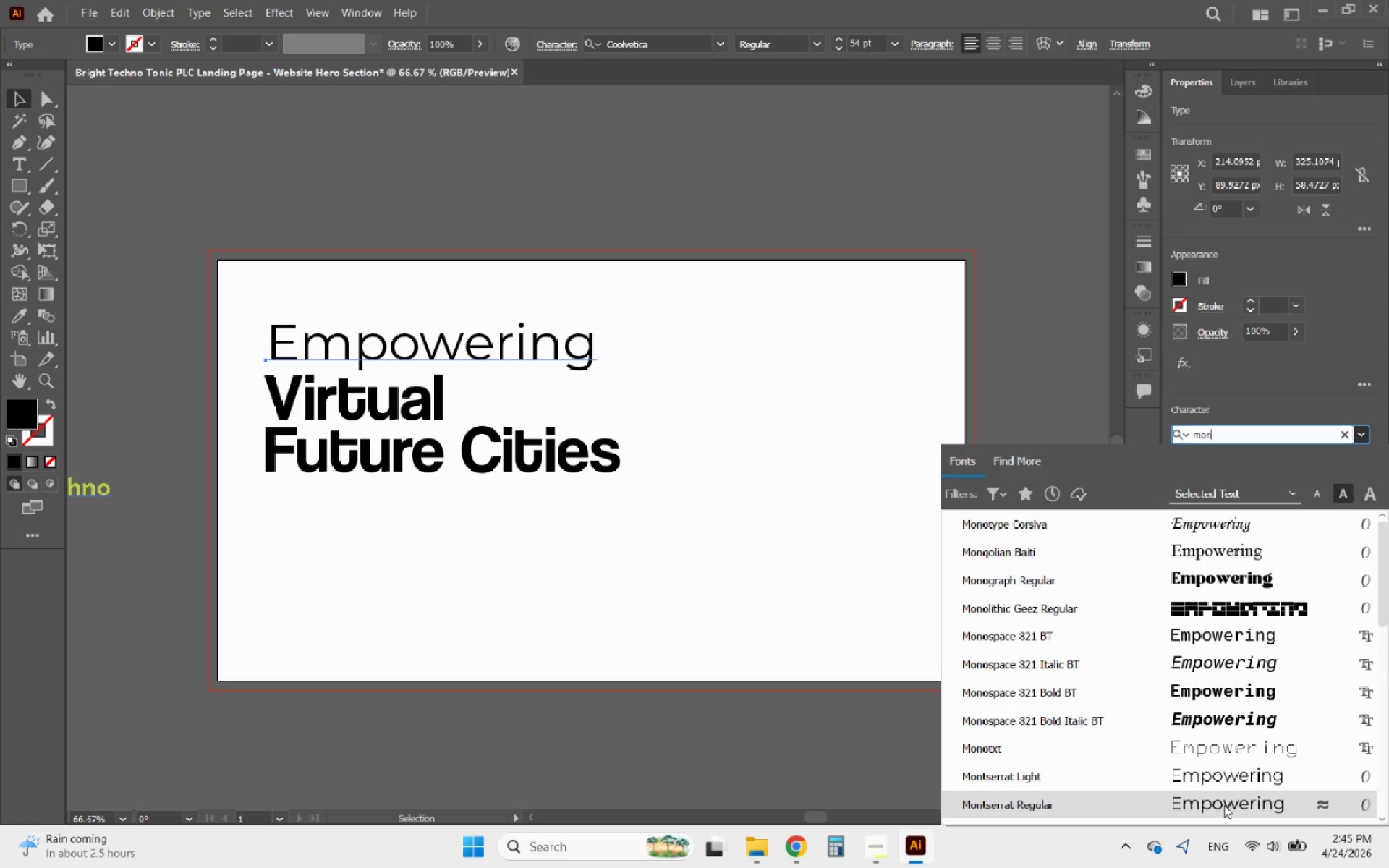 
wait(7.64)
 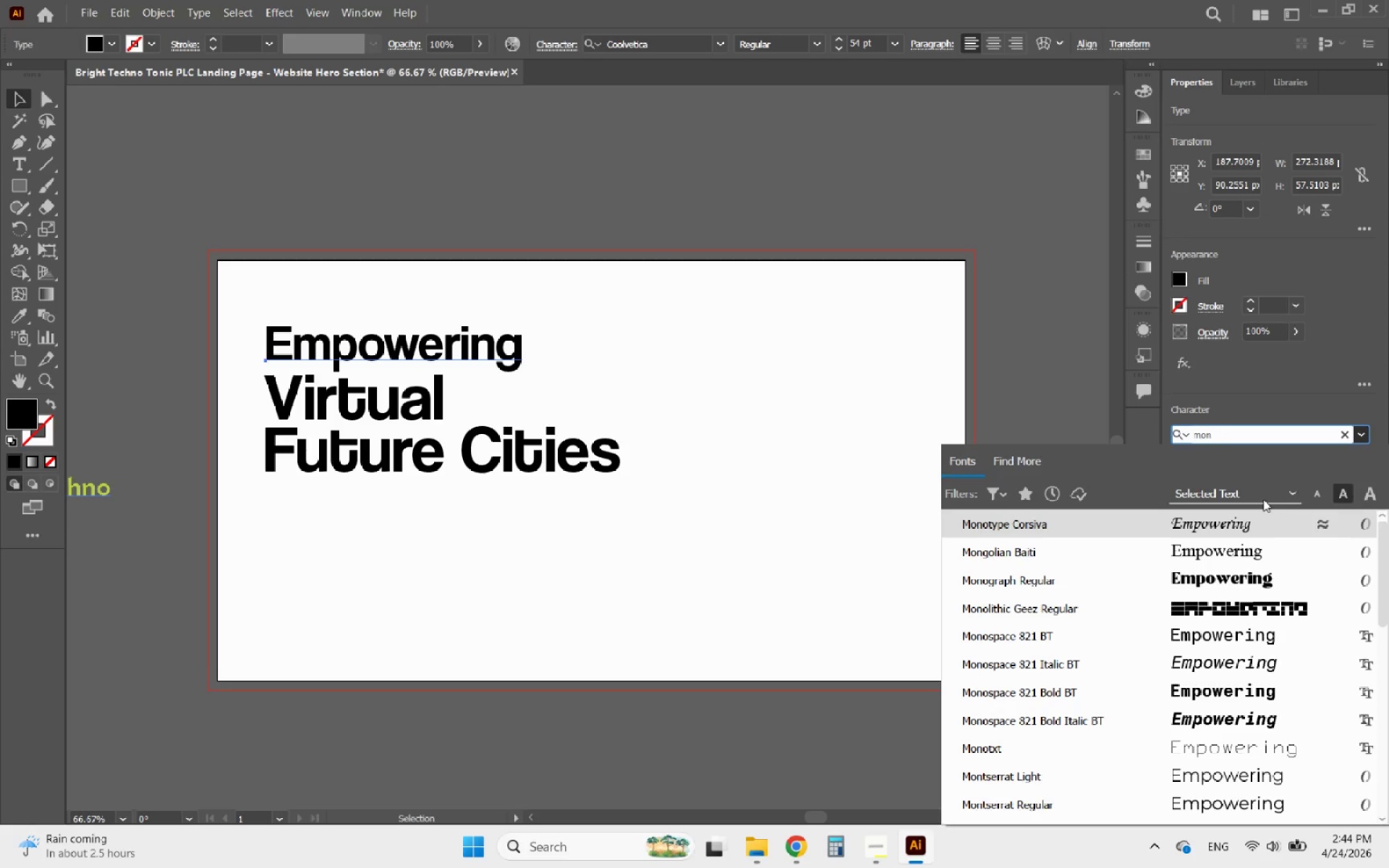 
scroll: coordinate [1224, 786], scroll_direction: down, amount: 1.0
 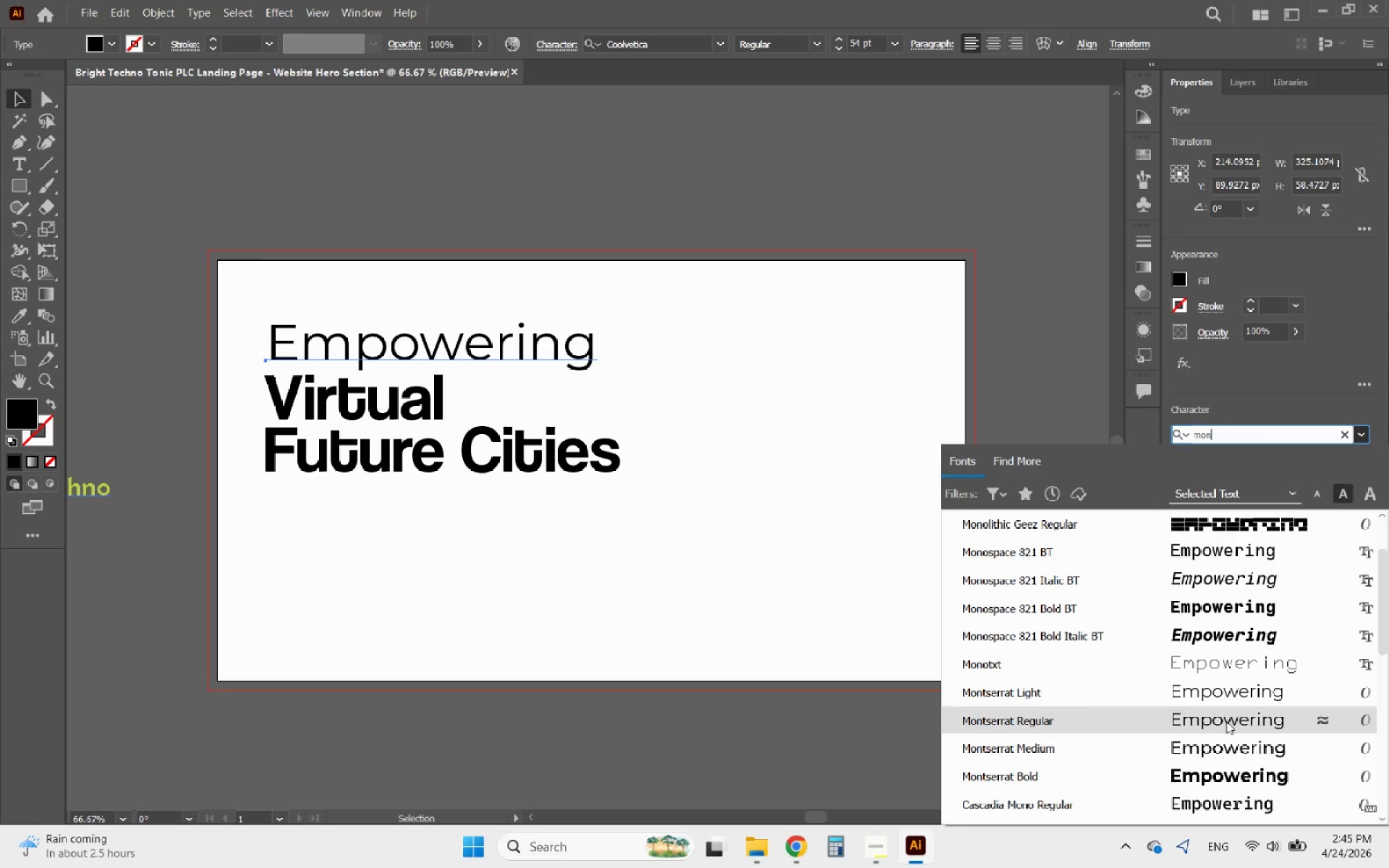 
left_click([1226, 721])
 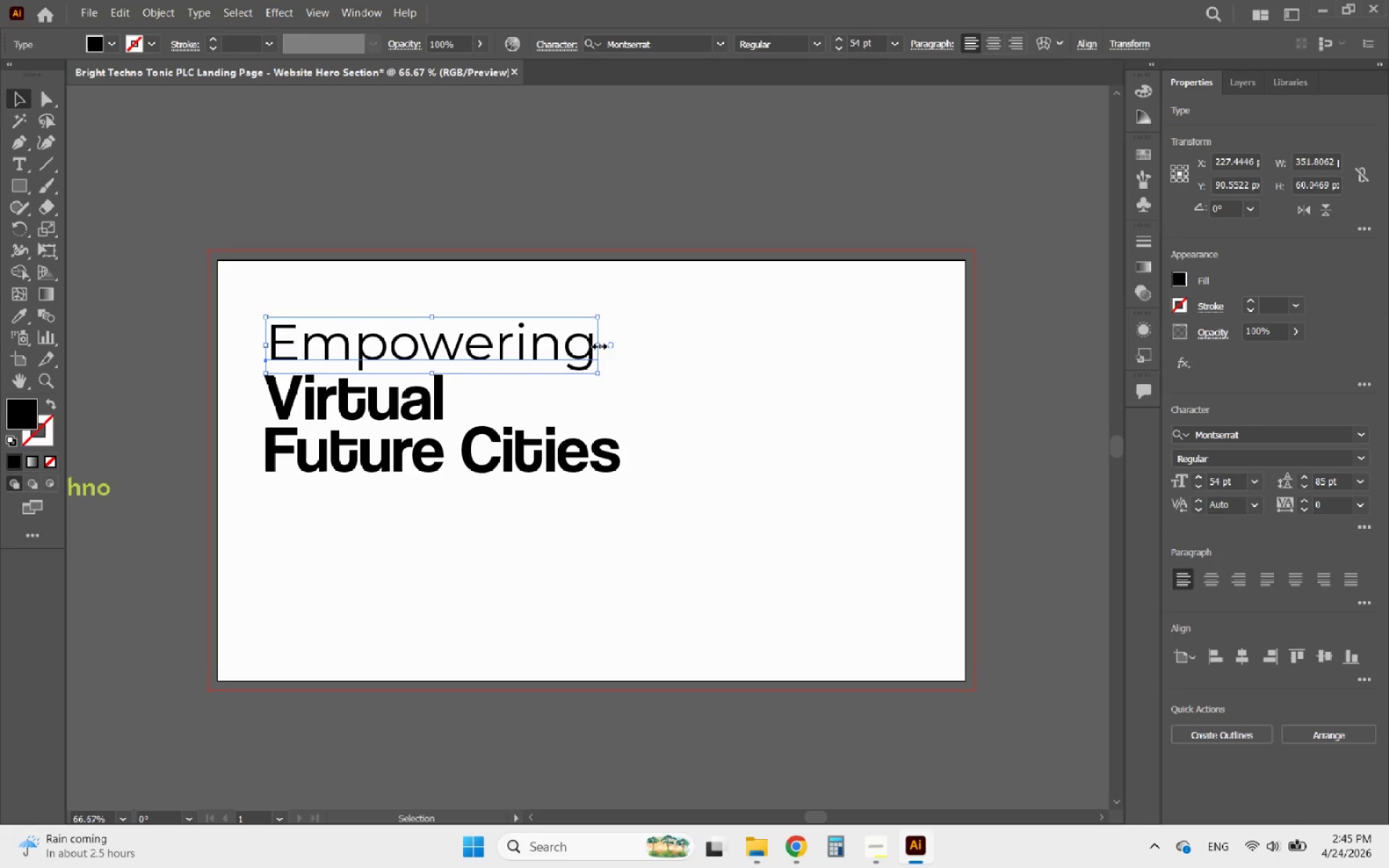 
hold_key(key=ShiftLeft, duration=3.45)
left_click_drag(start_coordinate=[598, 341], to_coordinate=[457, 349])
 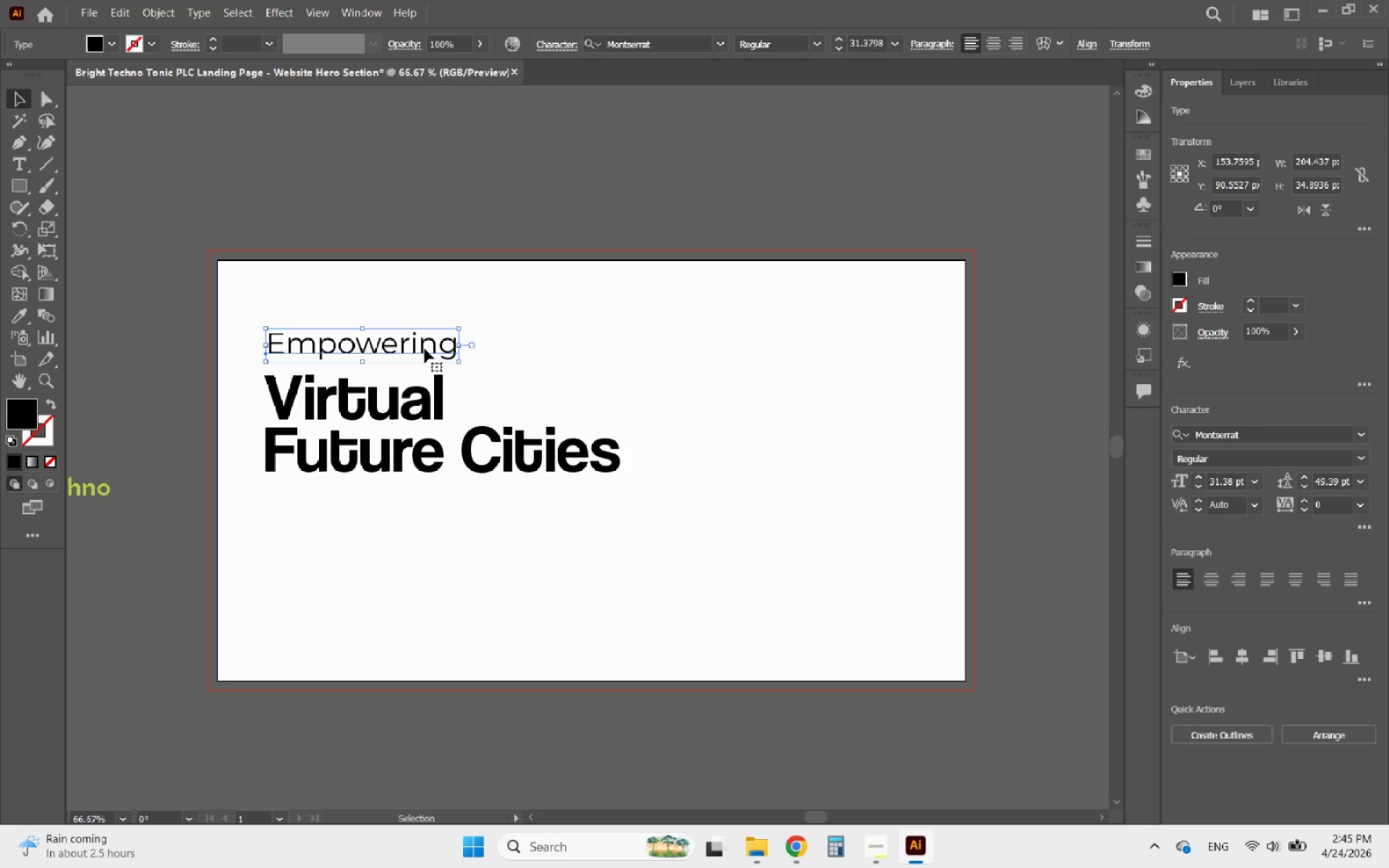 
double_click([425, 349])
 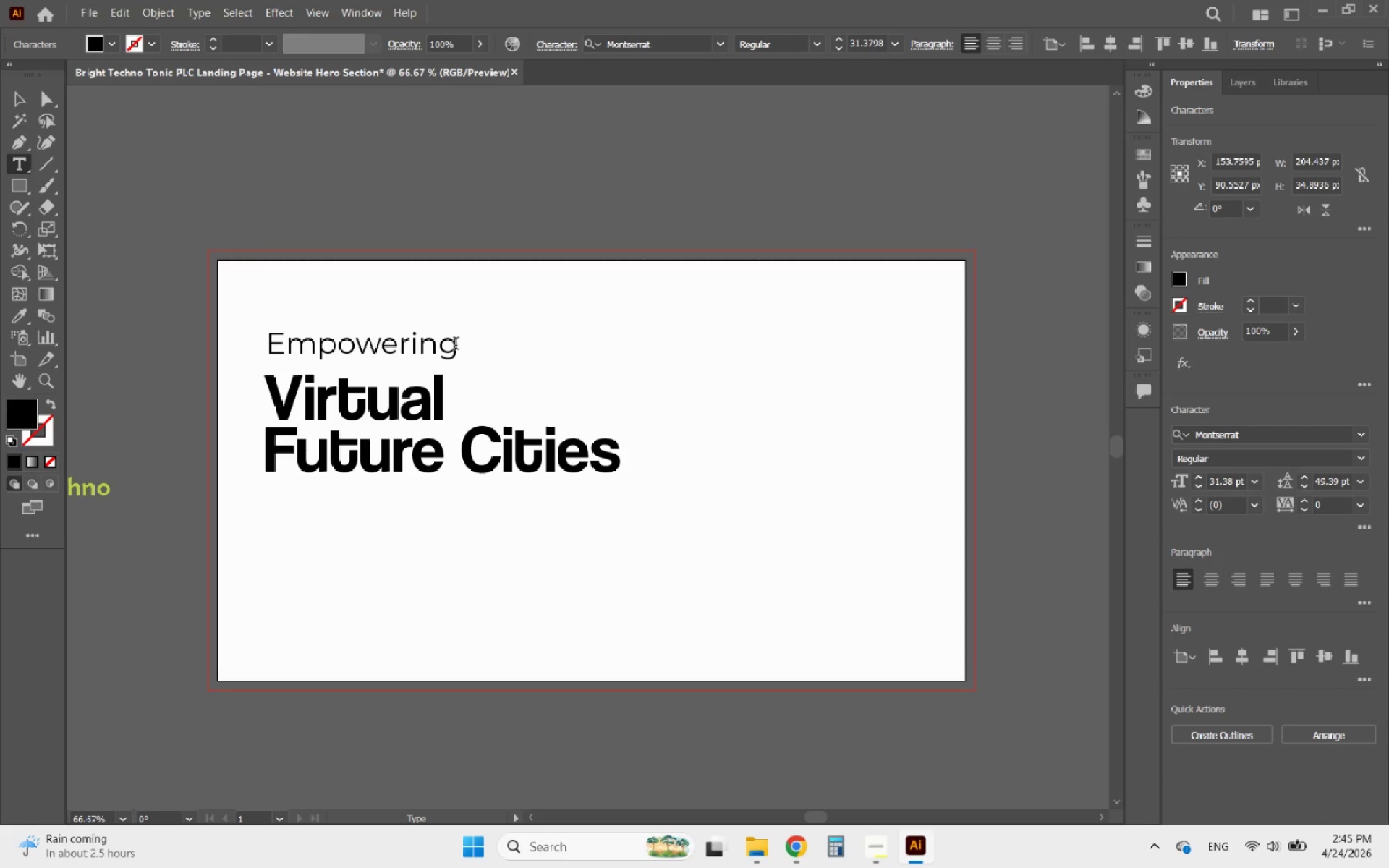 
left_click([455, 345])
 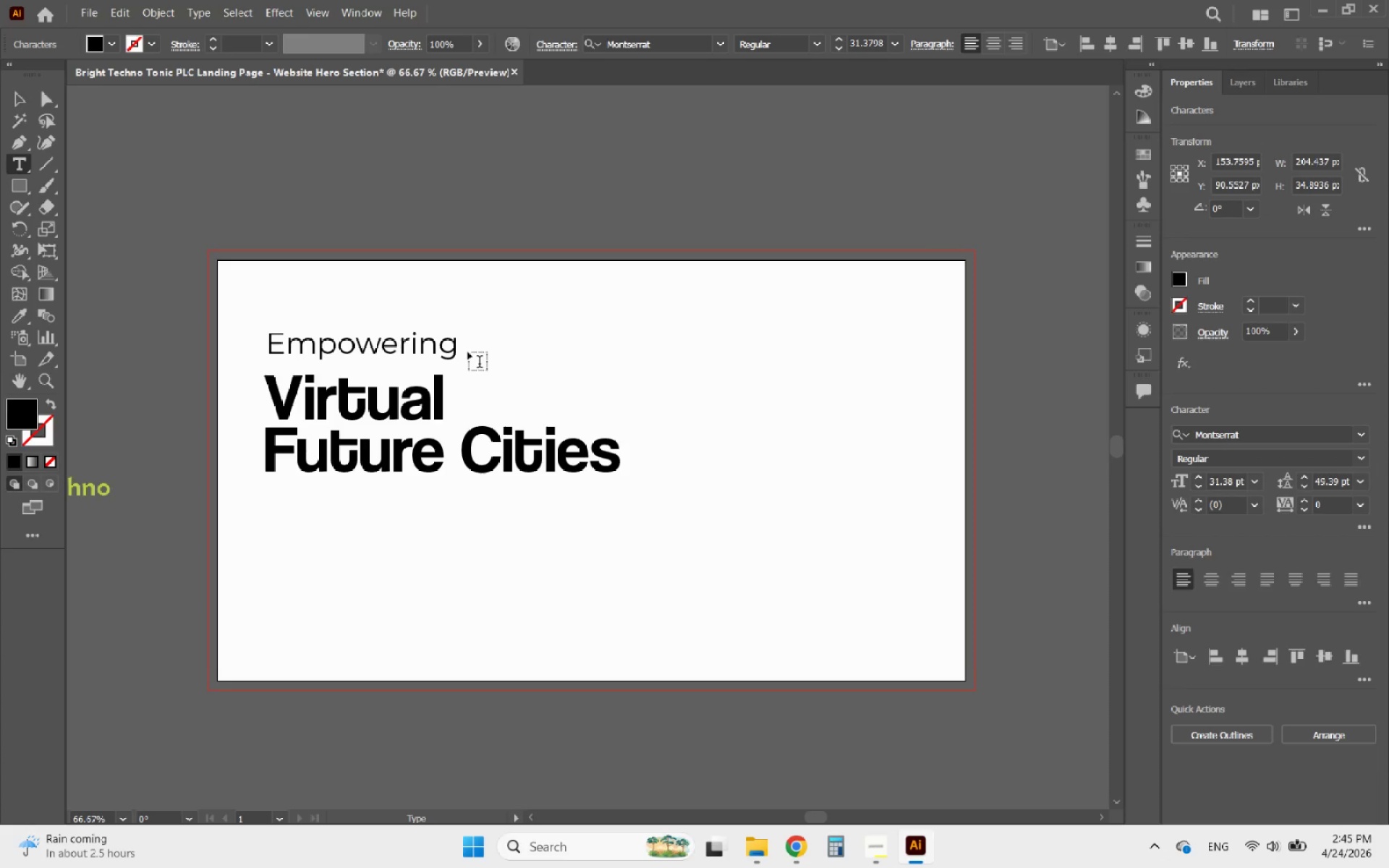 
type( )
key(Backspace)
type( Virtual)
 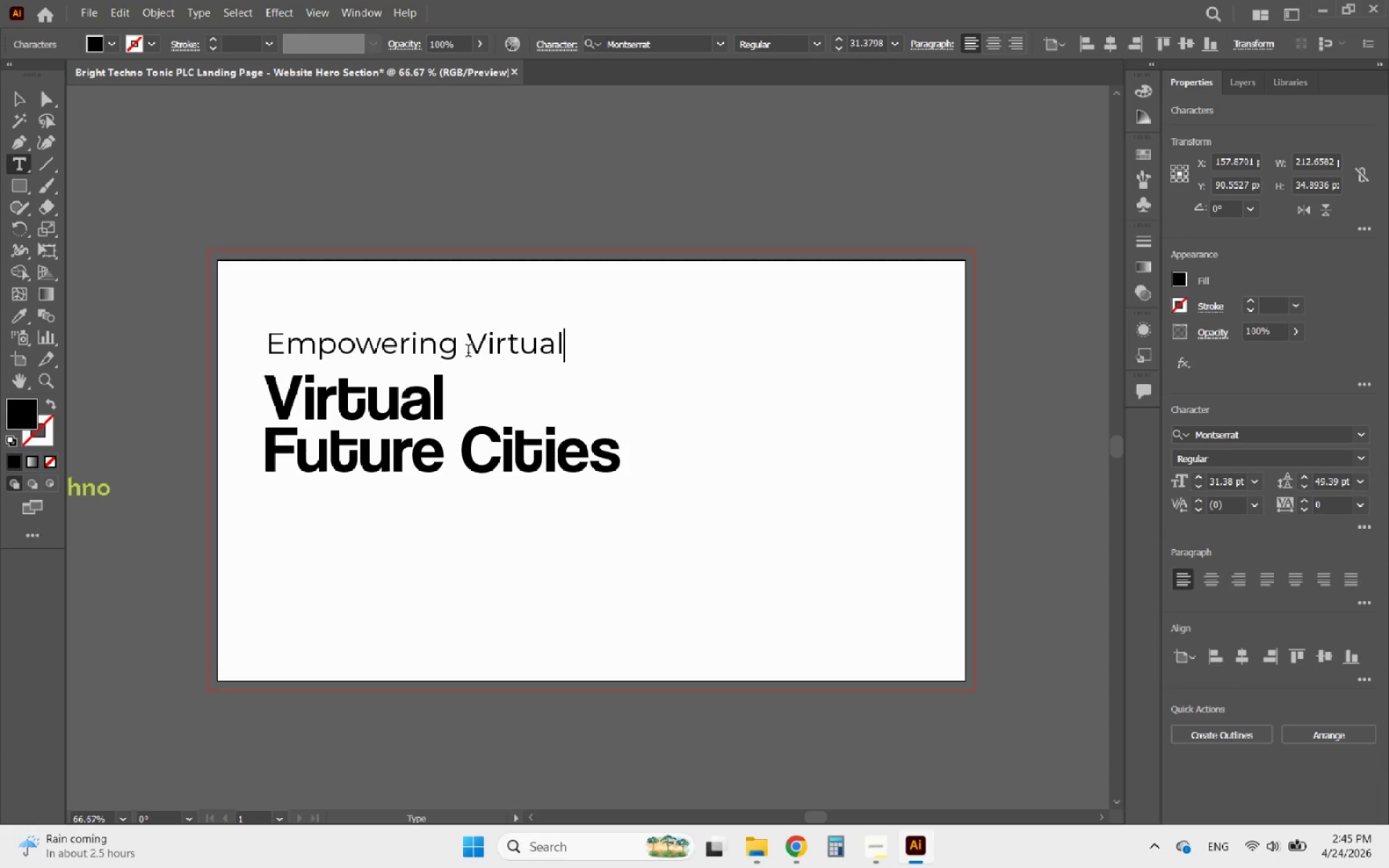 
left_click([13, 99])
 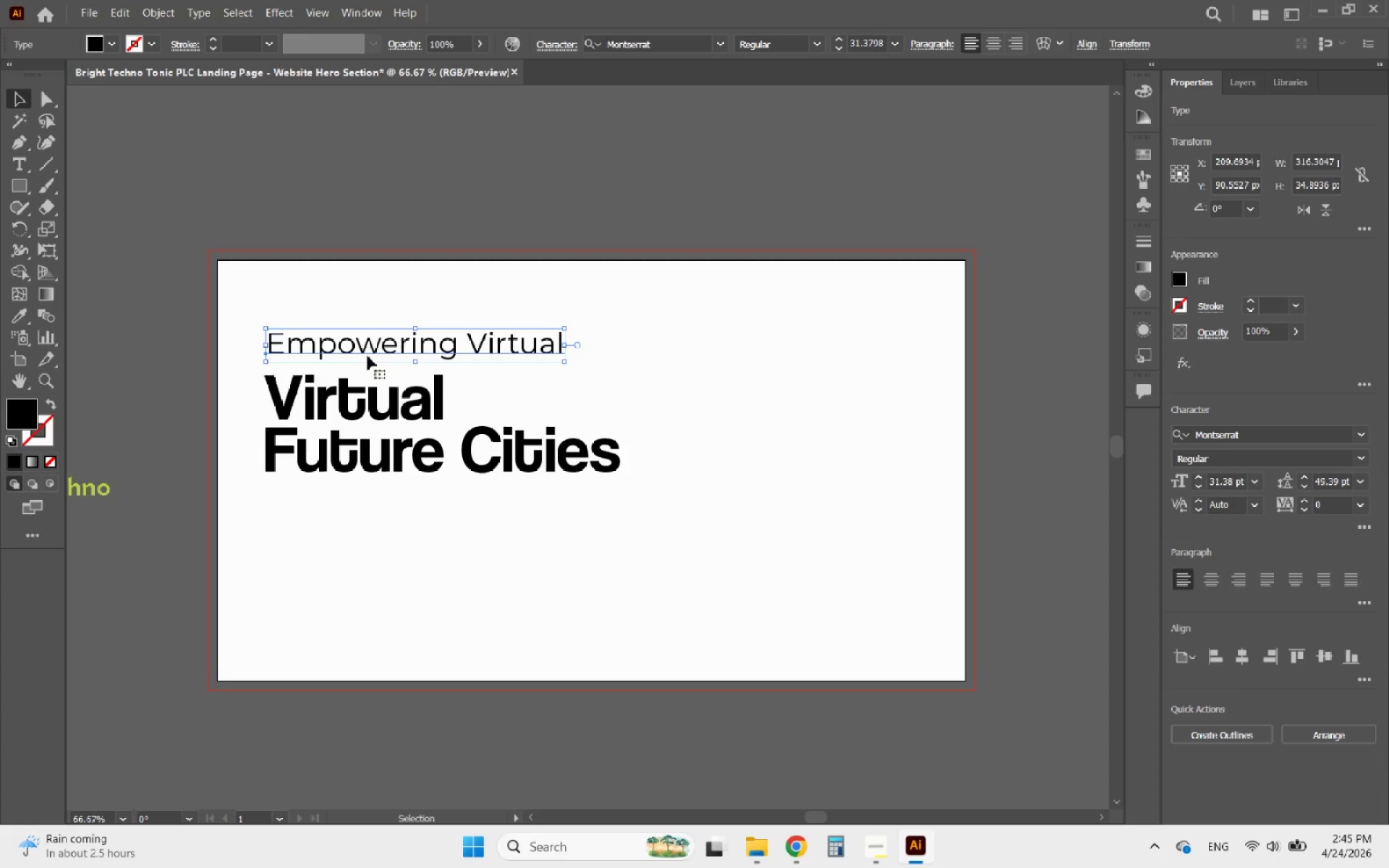 
left_click([364, 386])
 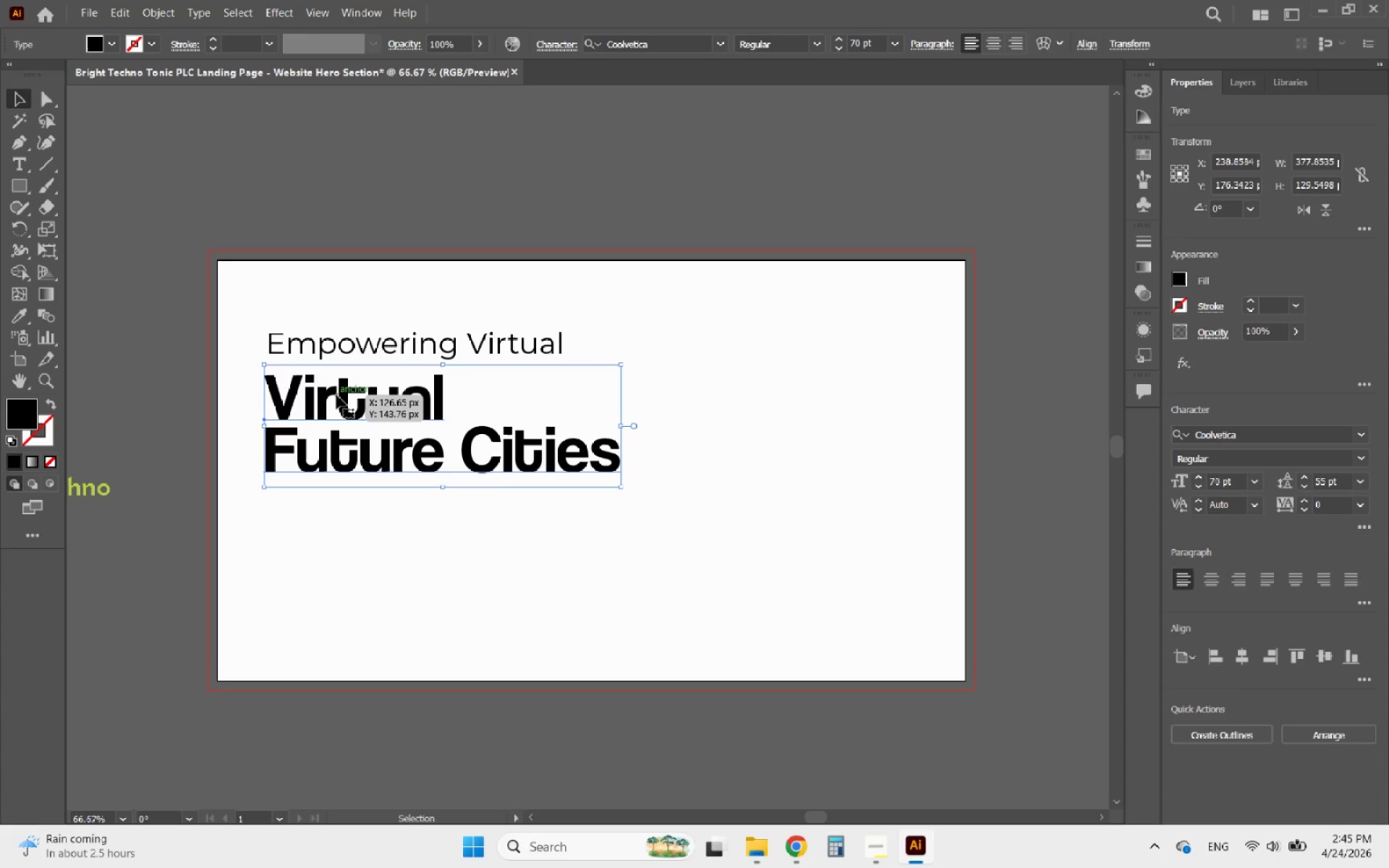 
double_click([336, 395])
 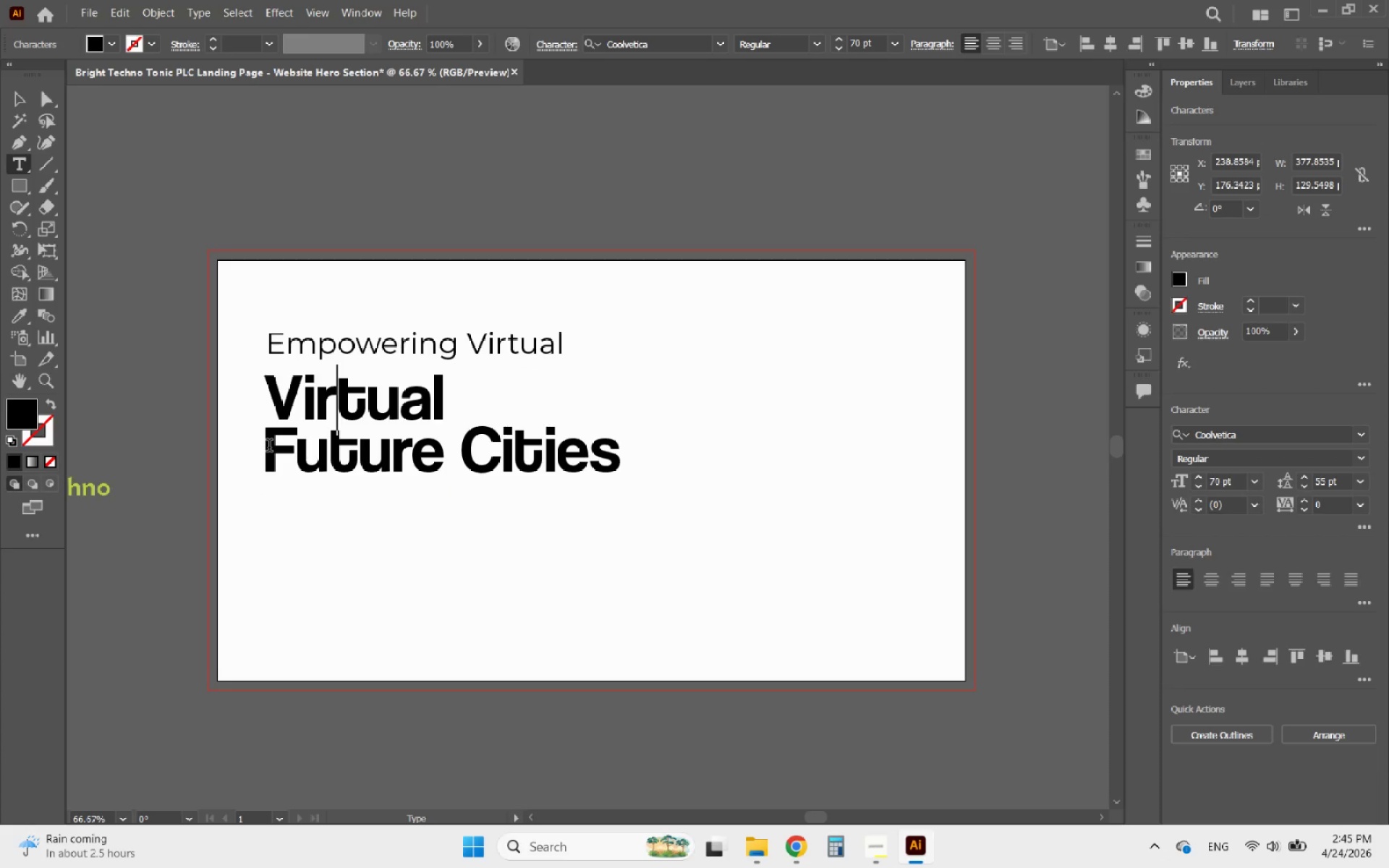 
left_click_drag(start_coordinate=[268, 447], to_coordinate=[241, 386])
 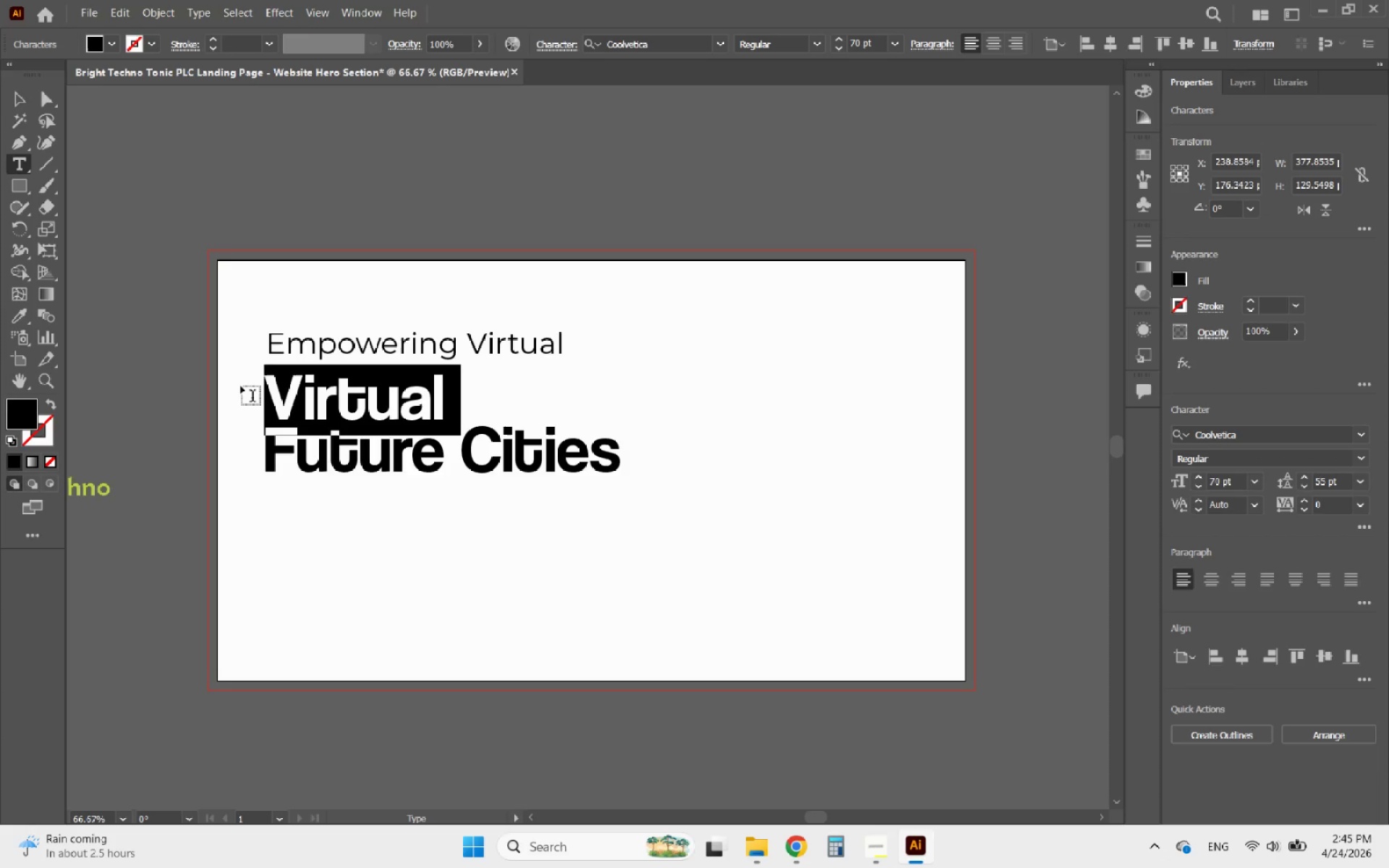 
key(Backspace)
 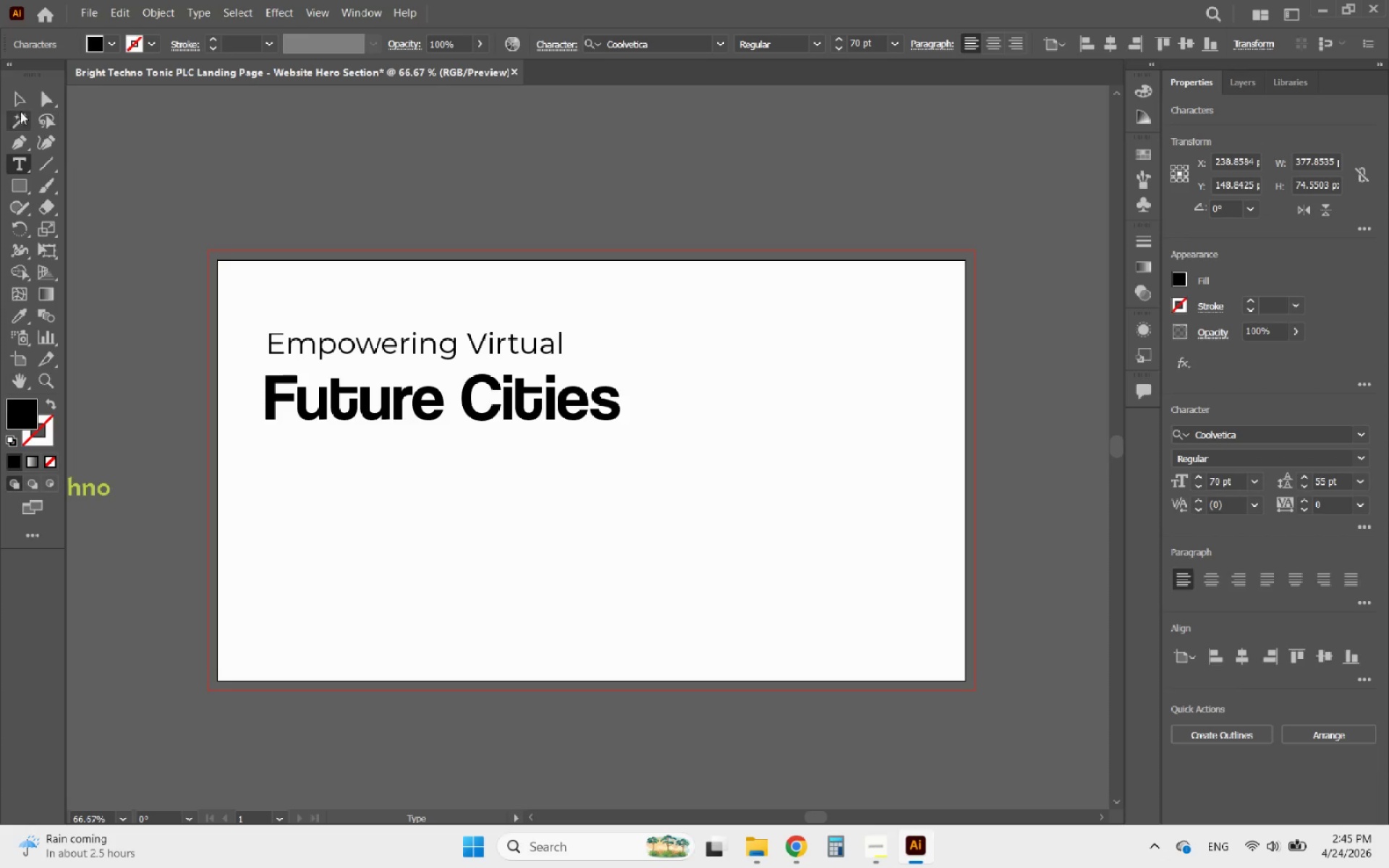 
left_click([13, 98])
 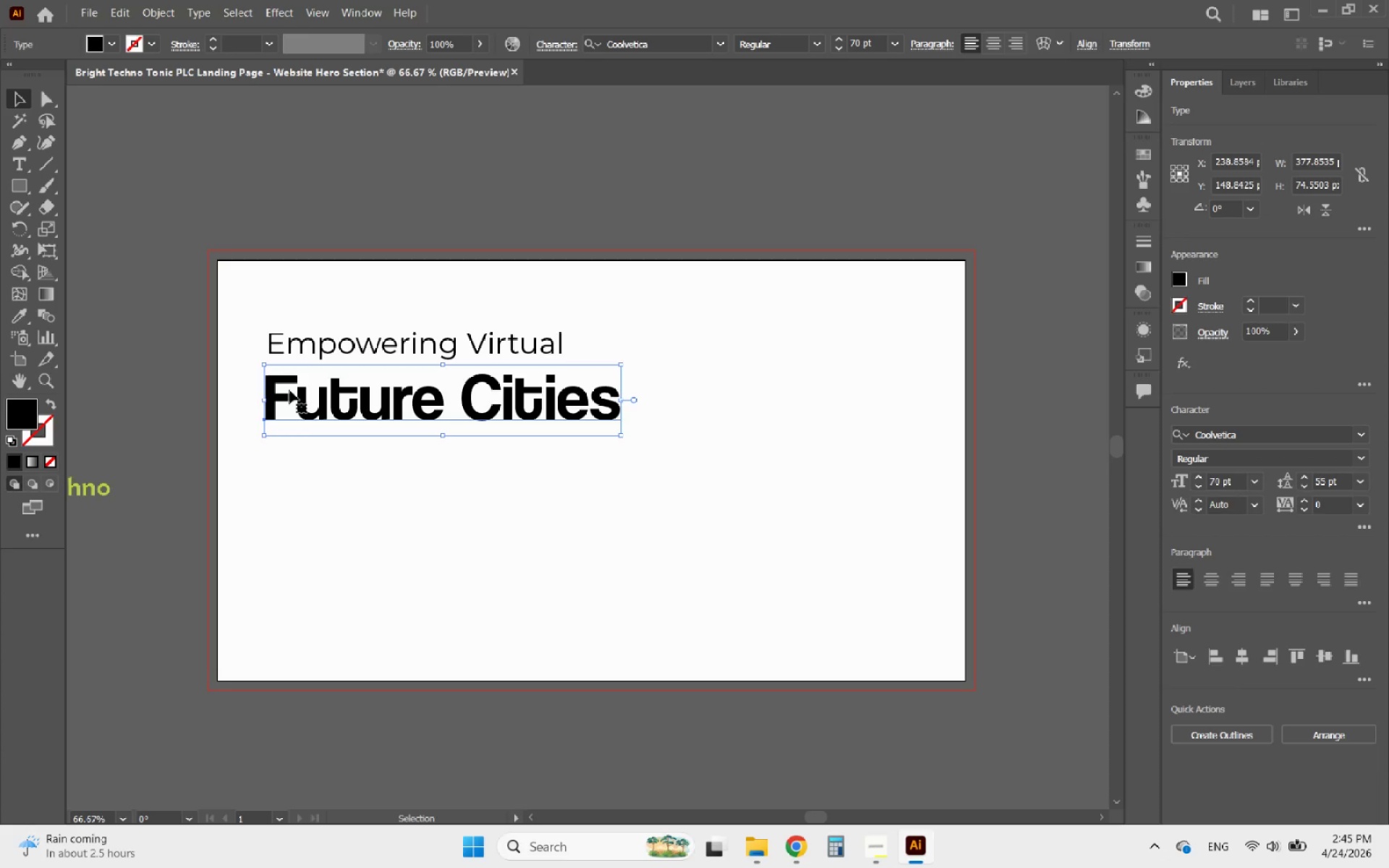 
hold_key(key=AltLeft, duration=0.42)
scroll: coordinate [295, 385], scroll_direction: up, amount: 2.0
 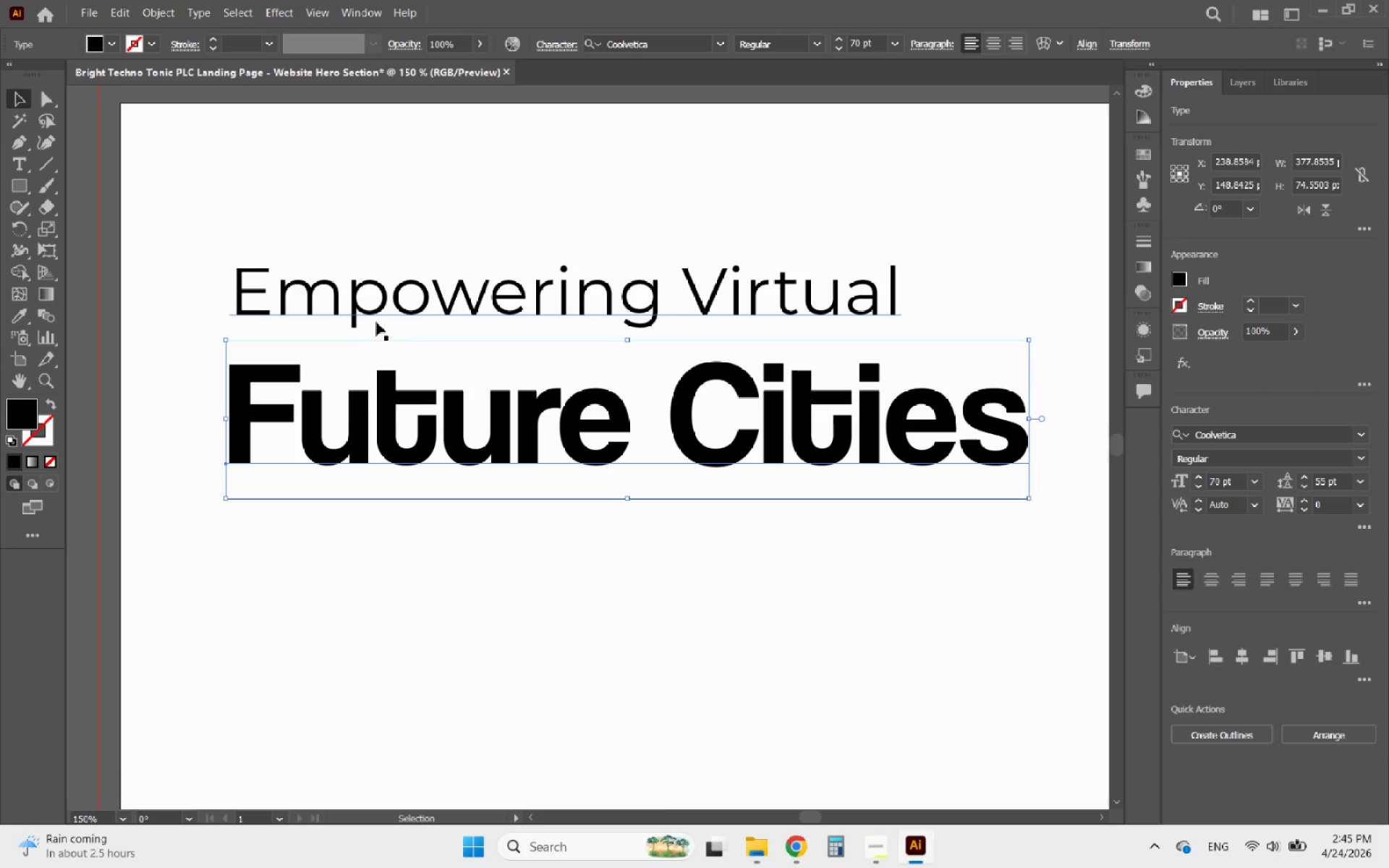 
left_click_drag(start_coordinate=[365, 316], to_coordinate=[361, 339])
 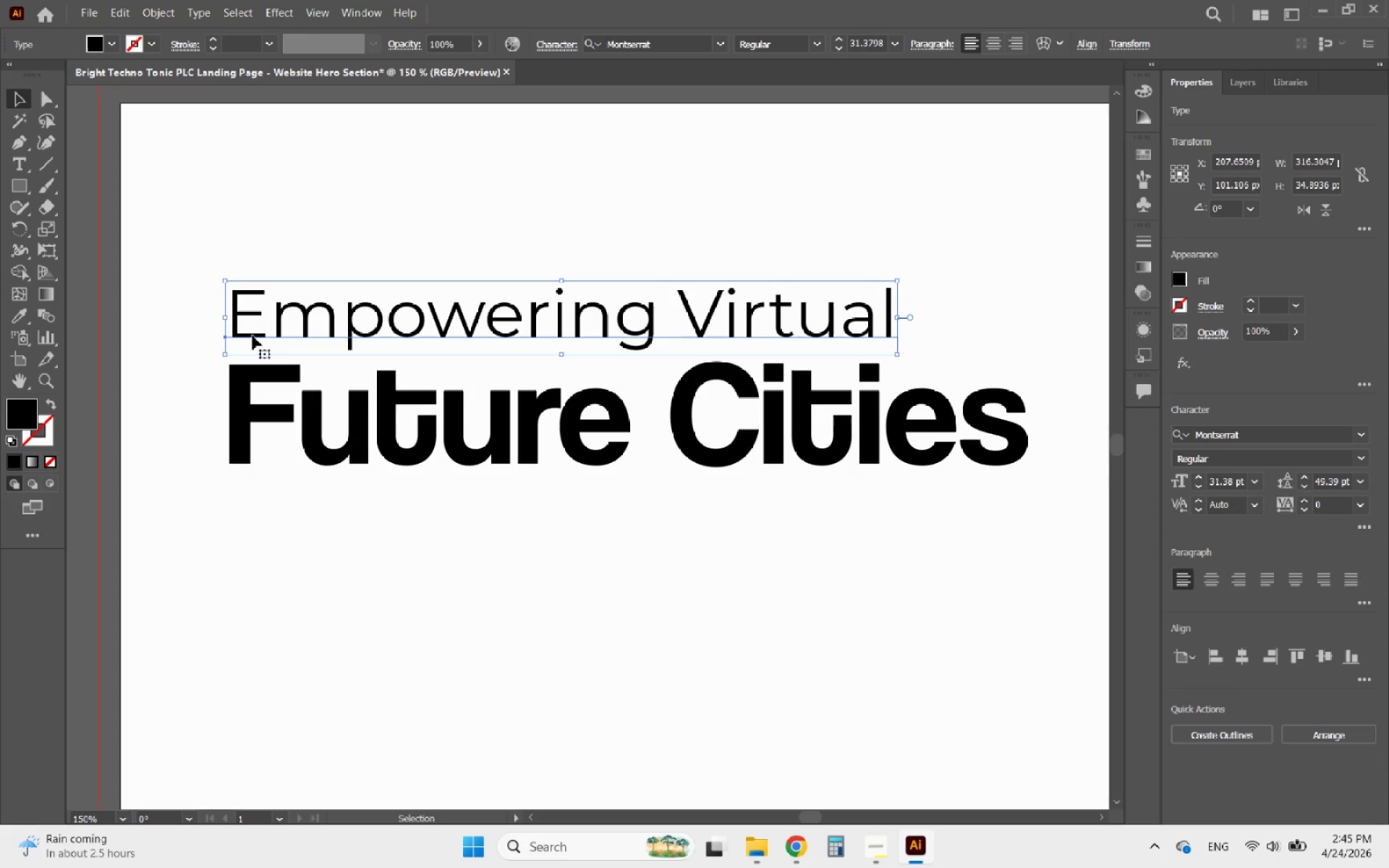 
double_click([252, 336])
 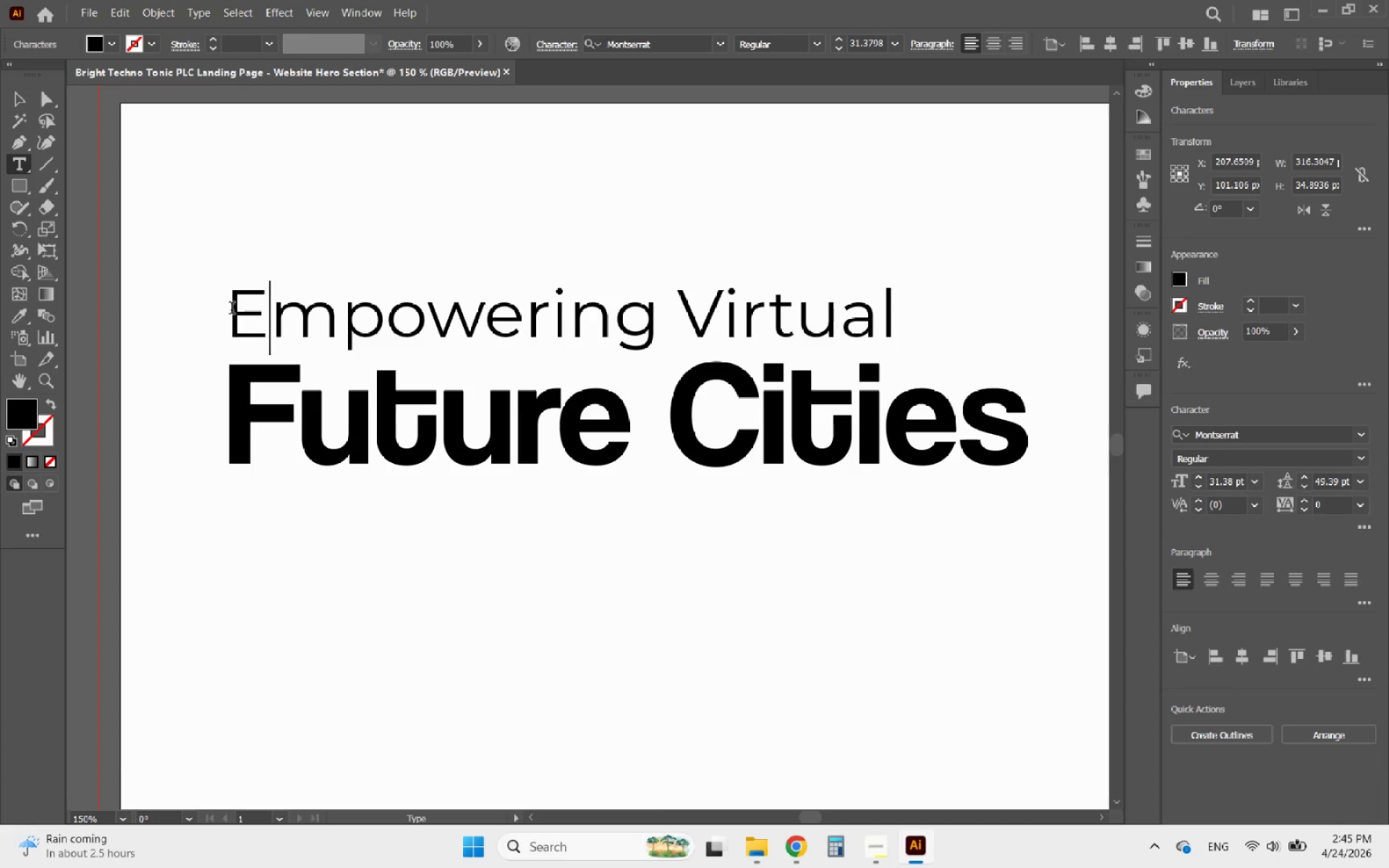 
left_click_drag(start_coordinate=[232, 310], to_coordinate=[197, 310])
 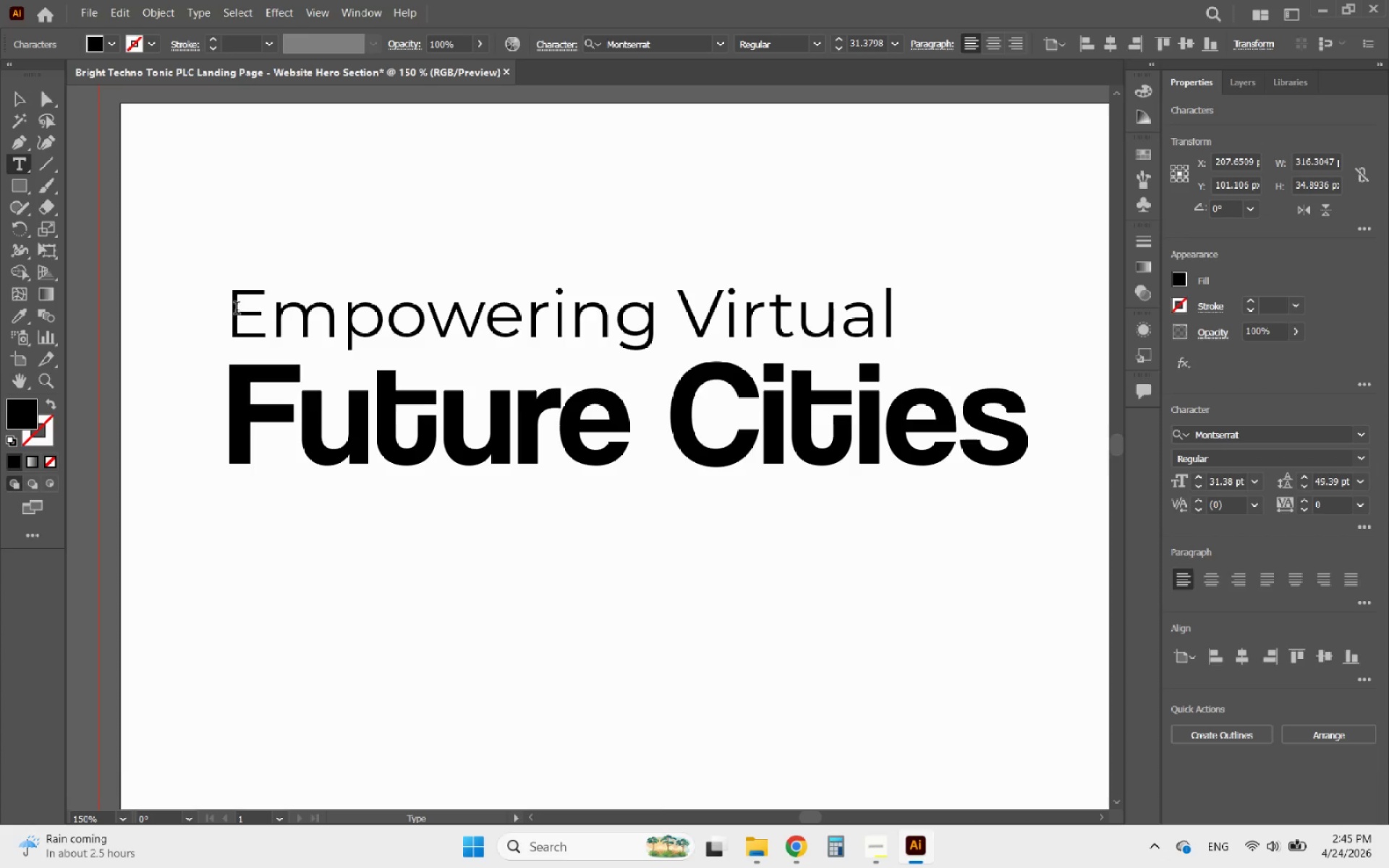 
left_click([237, 310])
 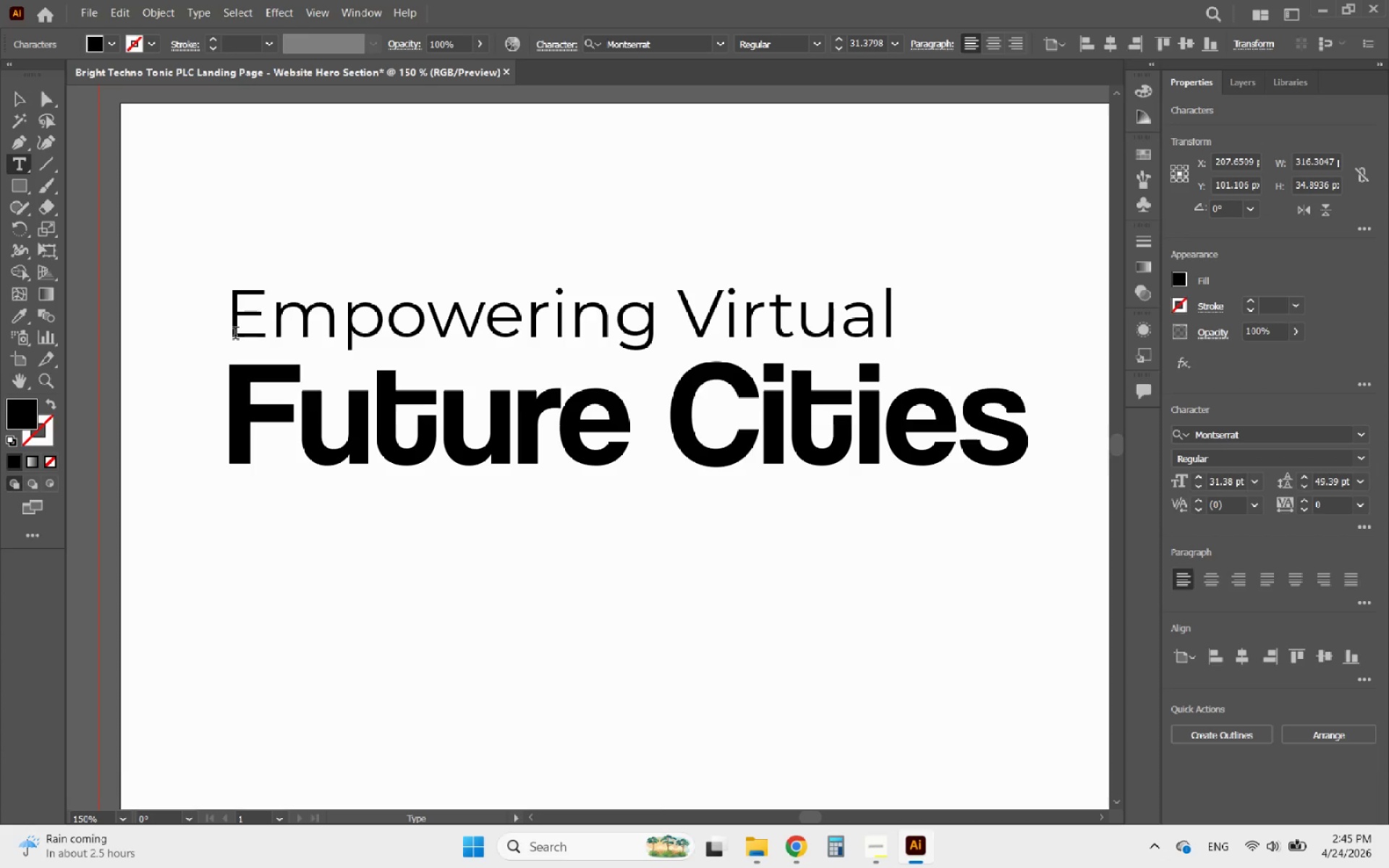 
left_click([235, 335])
 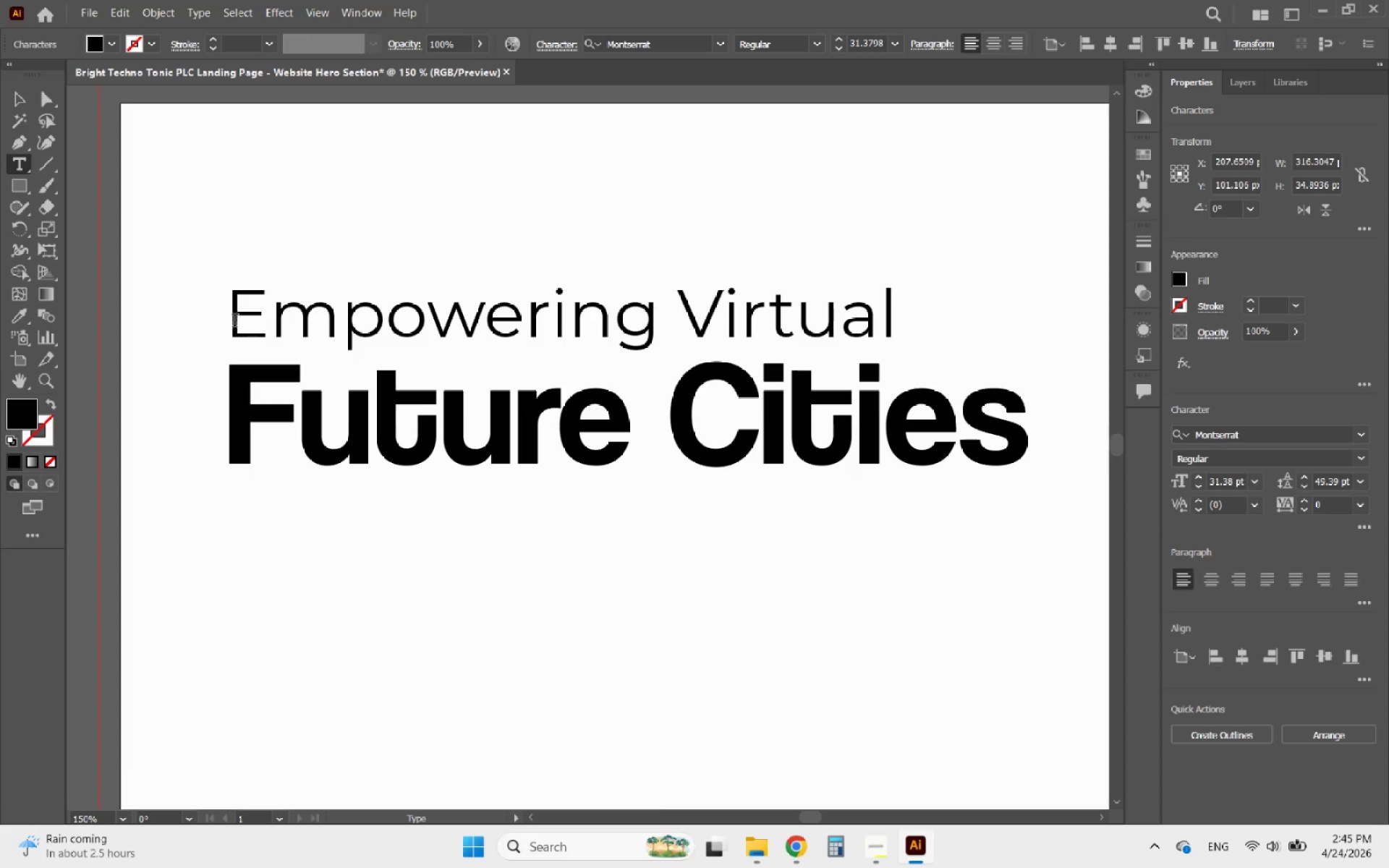 
left_click_drag(start_coordinate=[234, 321], to_coordinate=[192, 320])
 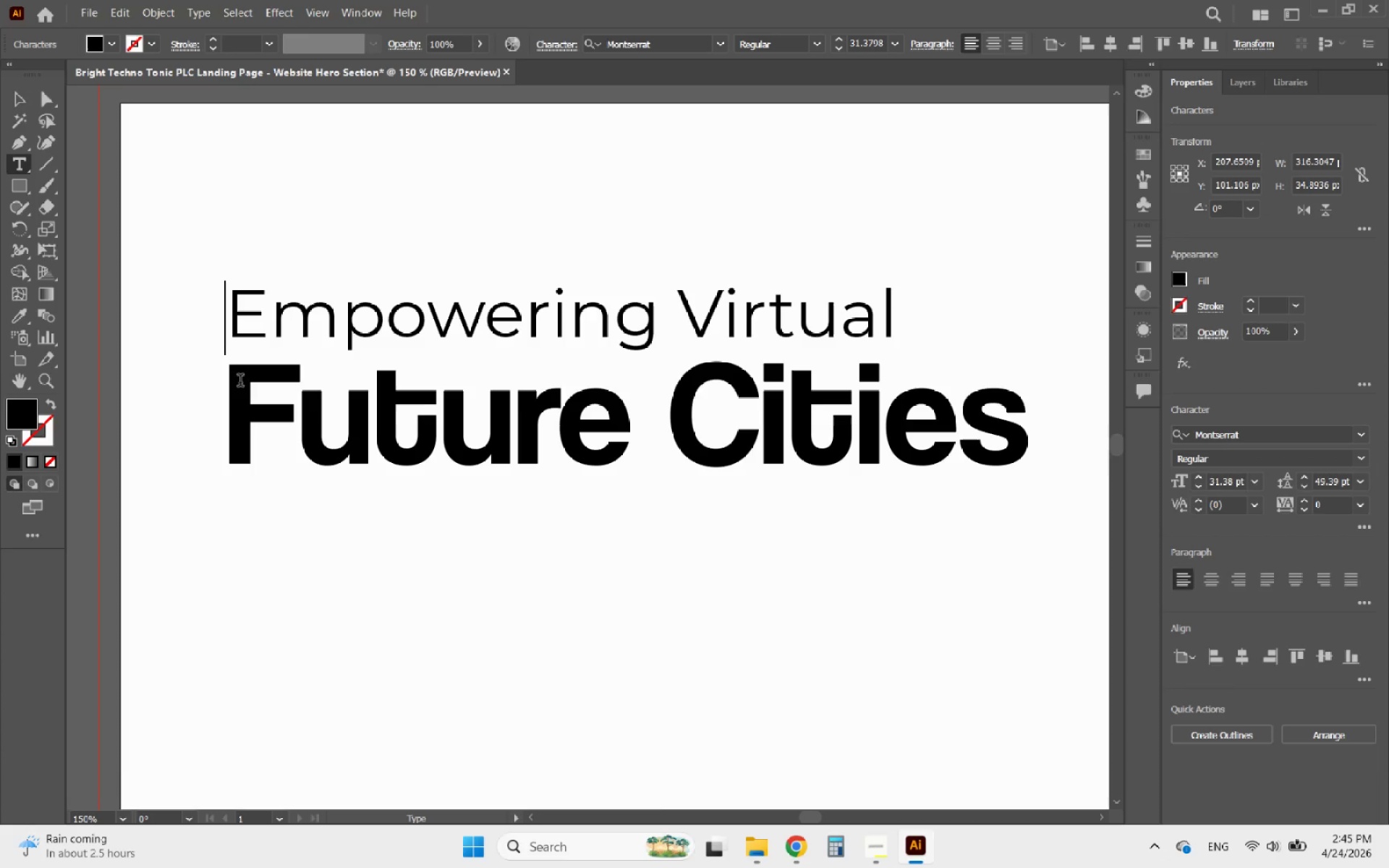 
left_click([239, 382])
 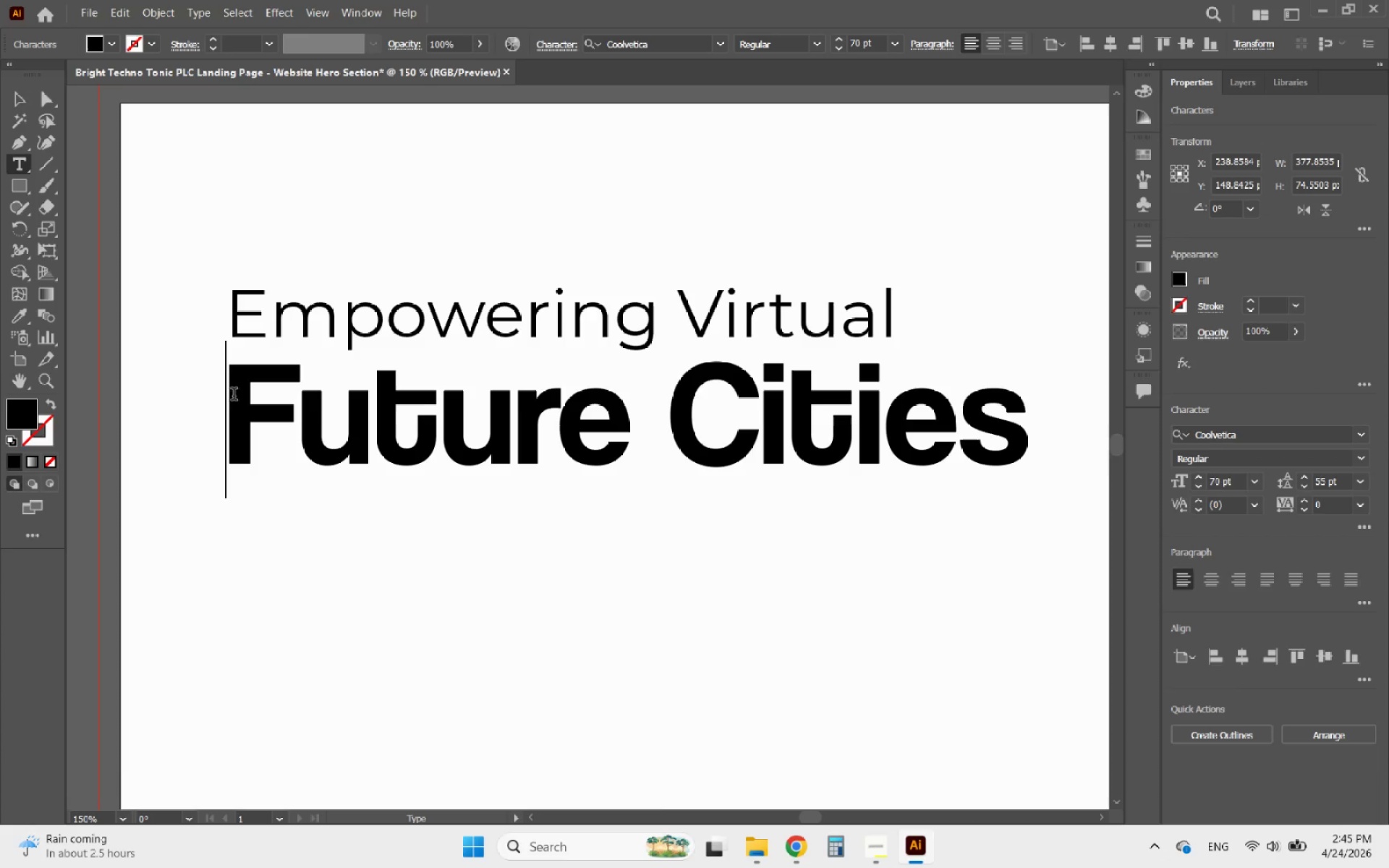 
left_click_drag(start_coordinate=[232, 406], to_coordinate=[194, 407])
 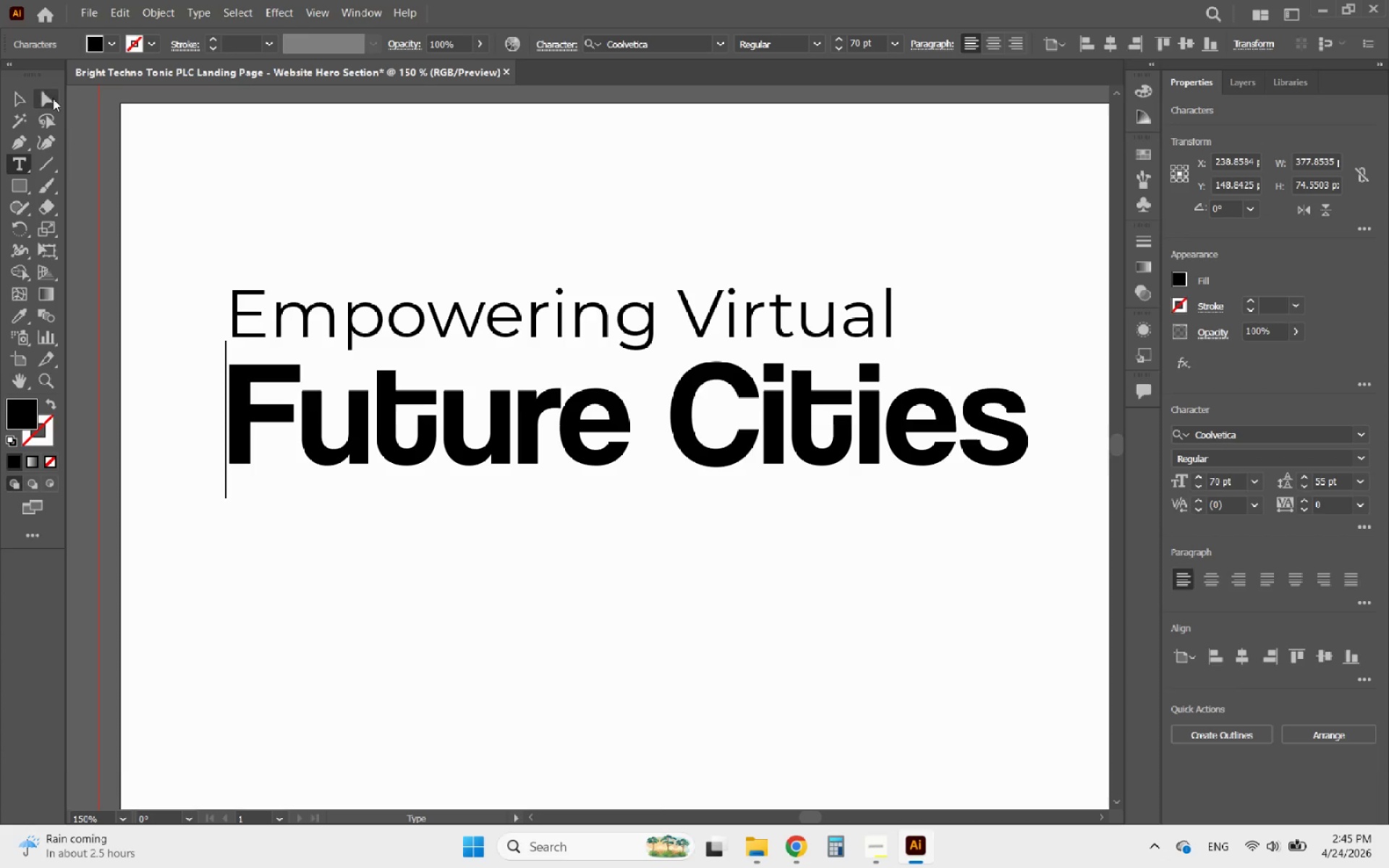 
left_click([26, 98])
 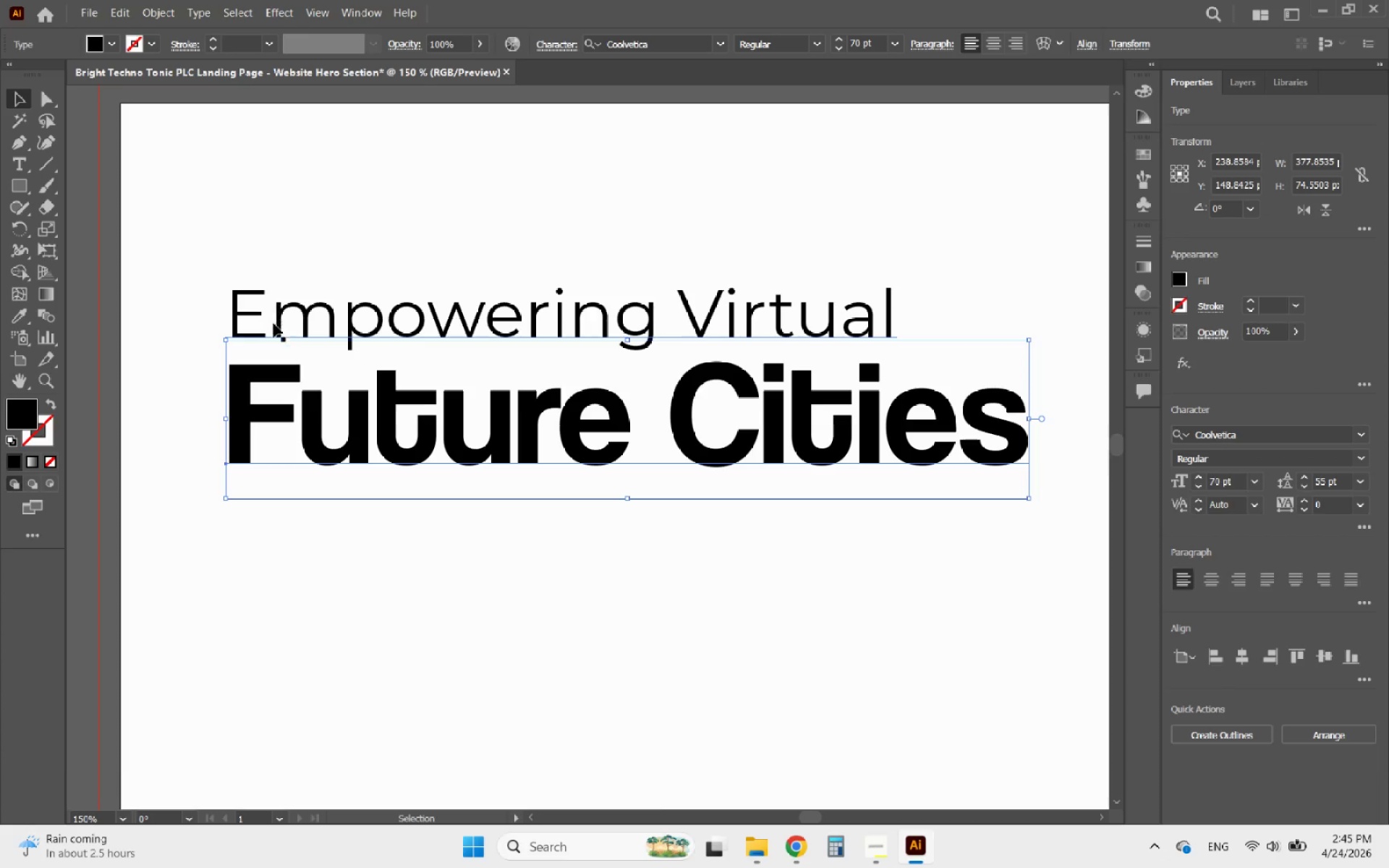 
left_click([273, 323])
 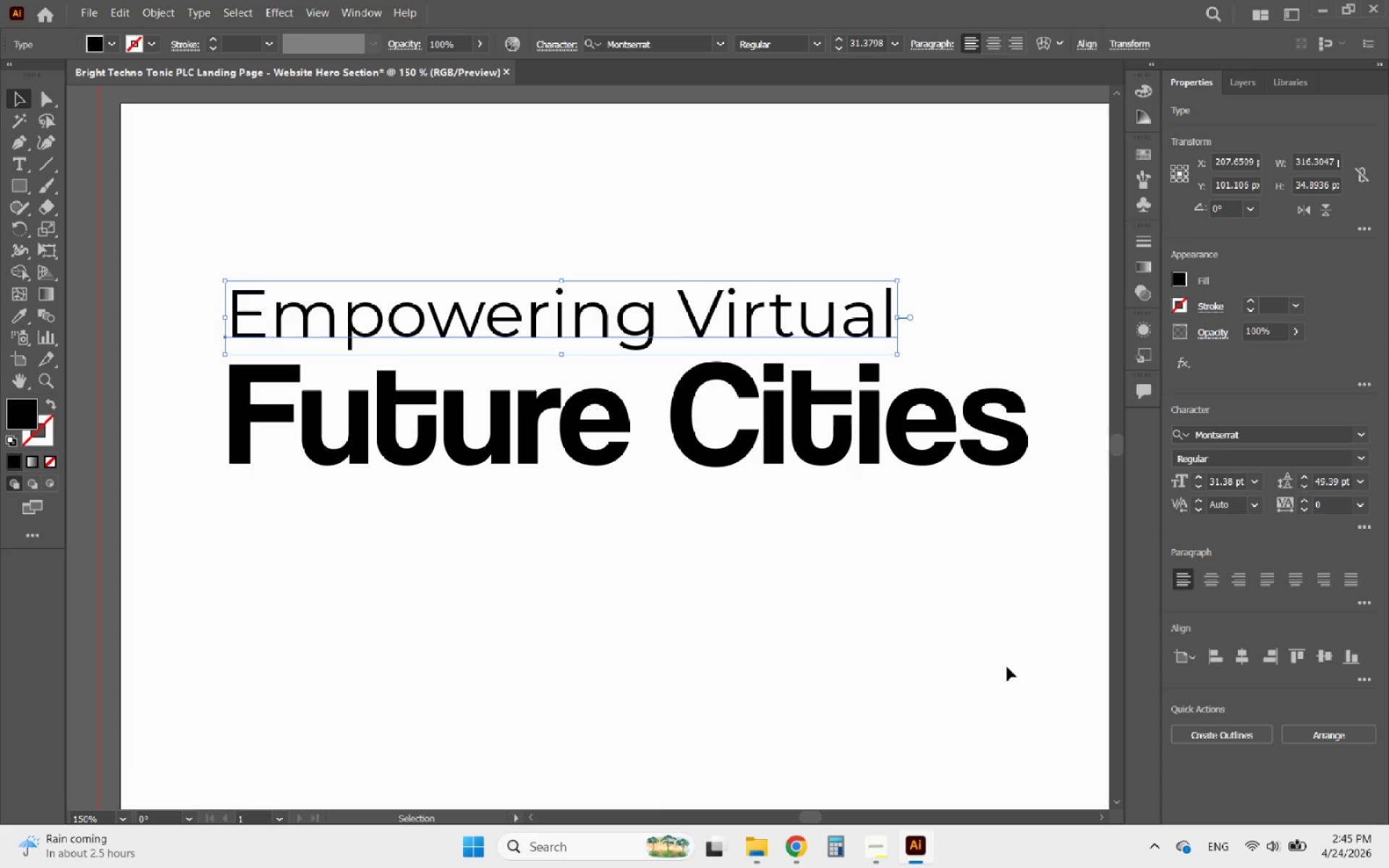 
wait(5.05)
 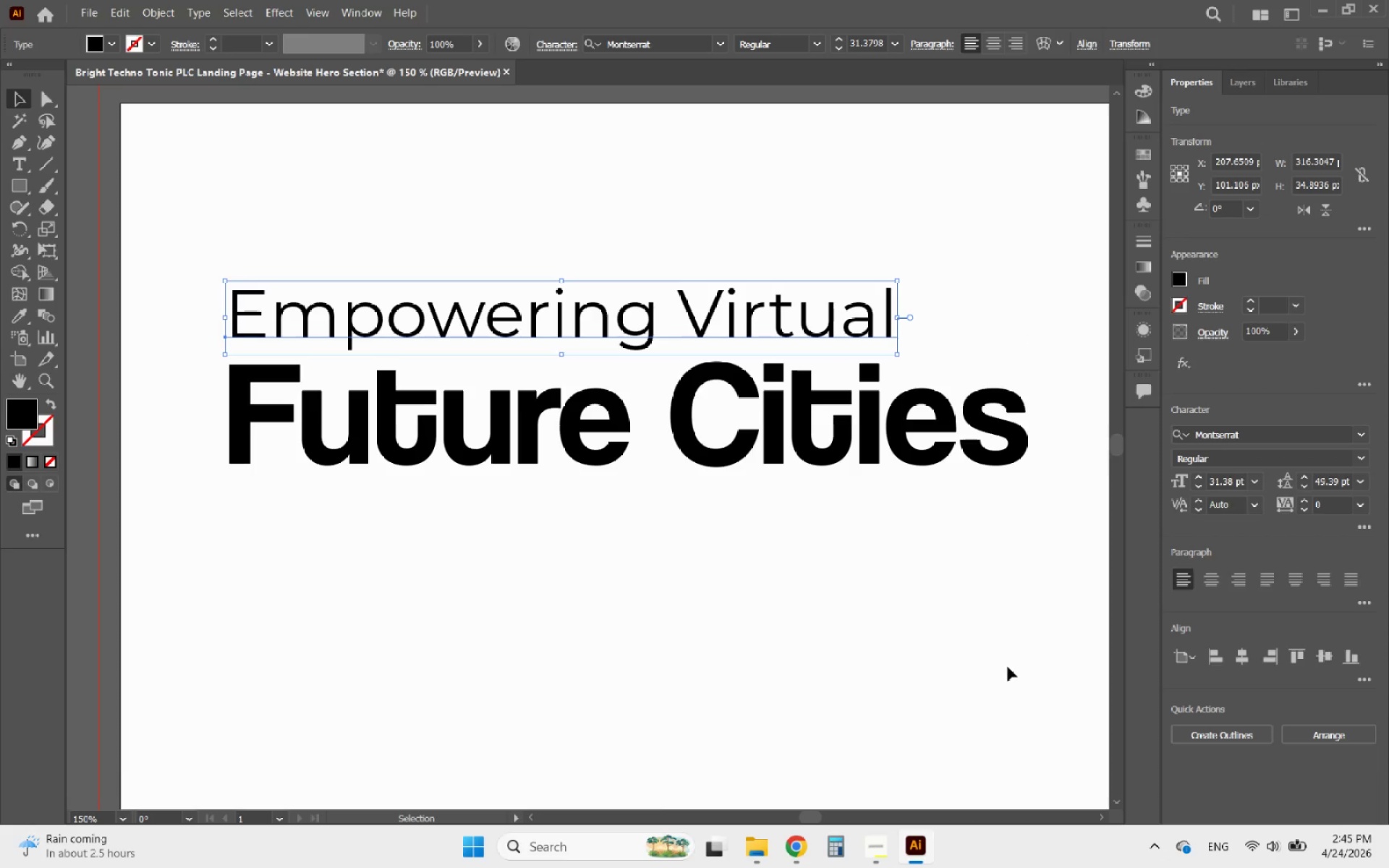 
hold_key(key=AltLeft, duration=2.66)
scroll: coordinate [439, 422], scroll_direction: down, amount: 3.0
 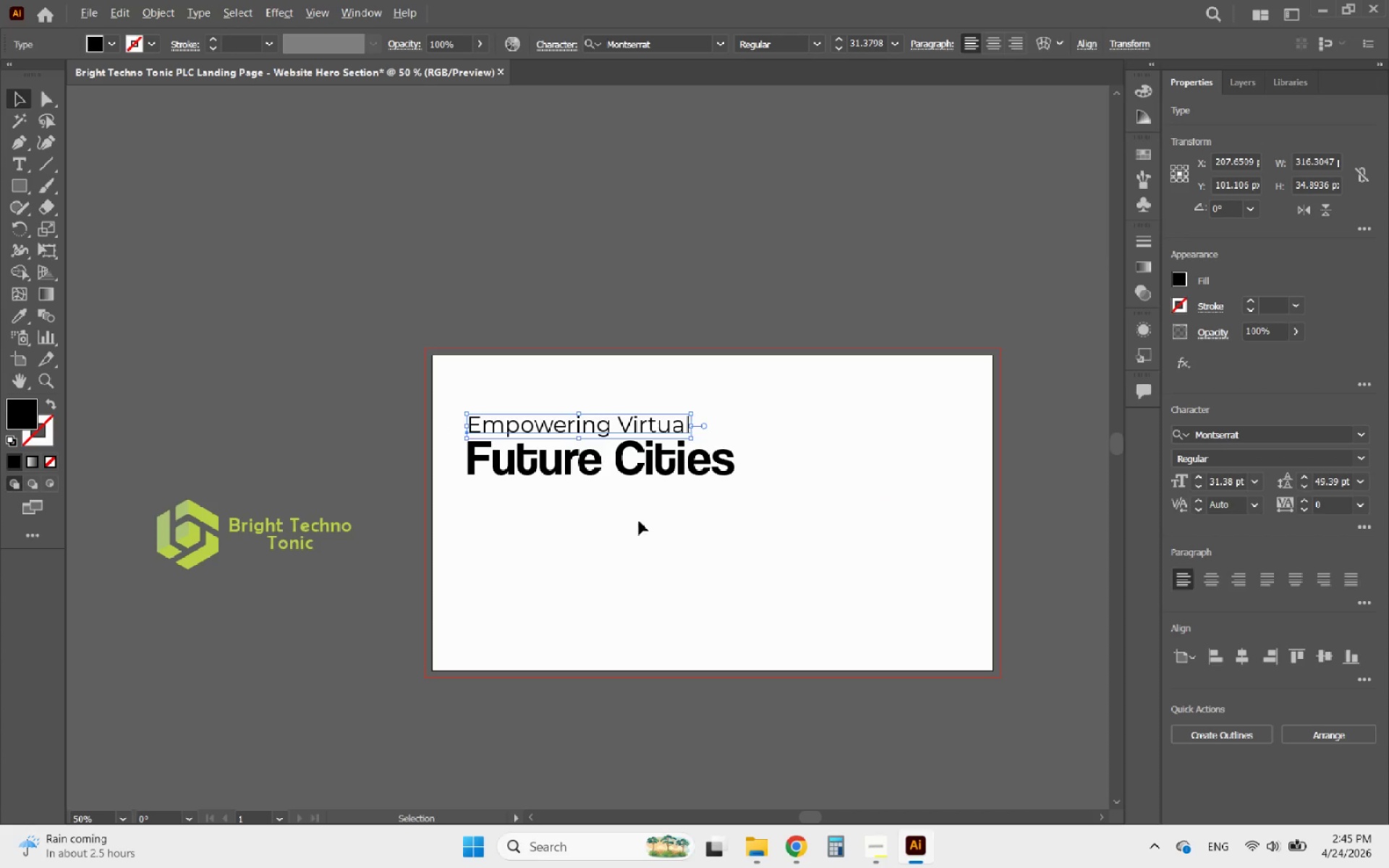 
scroll: coordinate [671, 557], scroll_direction: up, amount: 1.0
 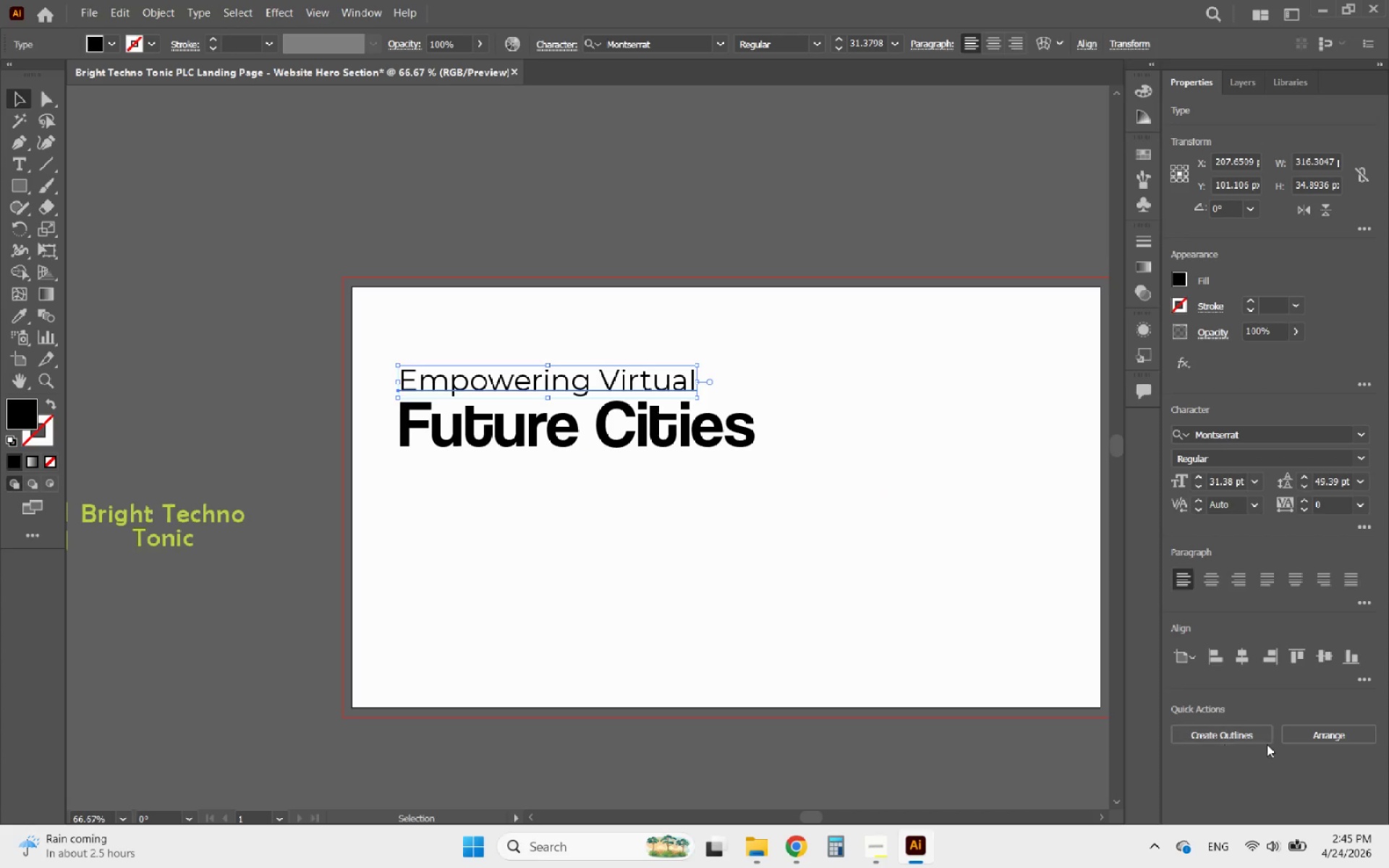 
left_click([1249, 736])
 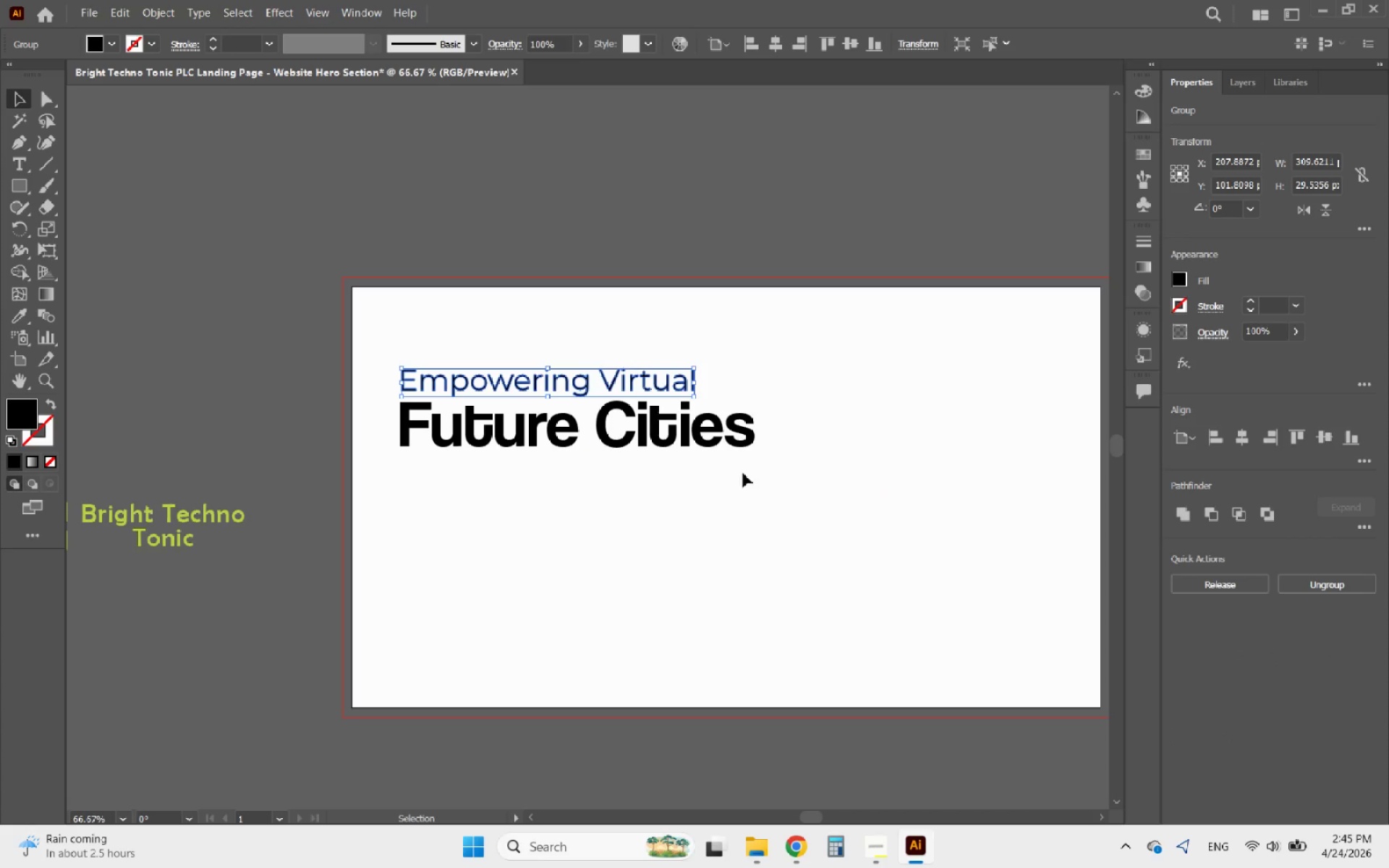 
hold_key(key=AltLeft, duration=0.56)
scroll: coordinate [556, 362], scroll_direction: up, amount: 2.0
 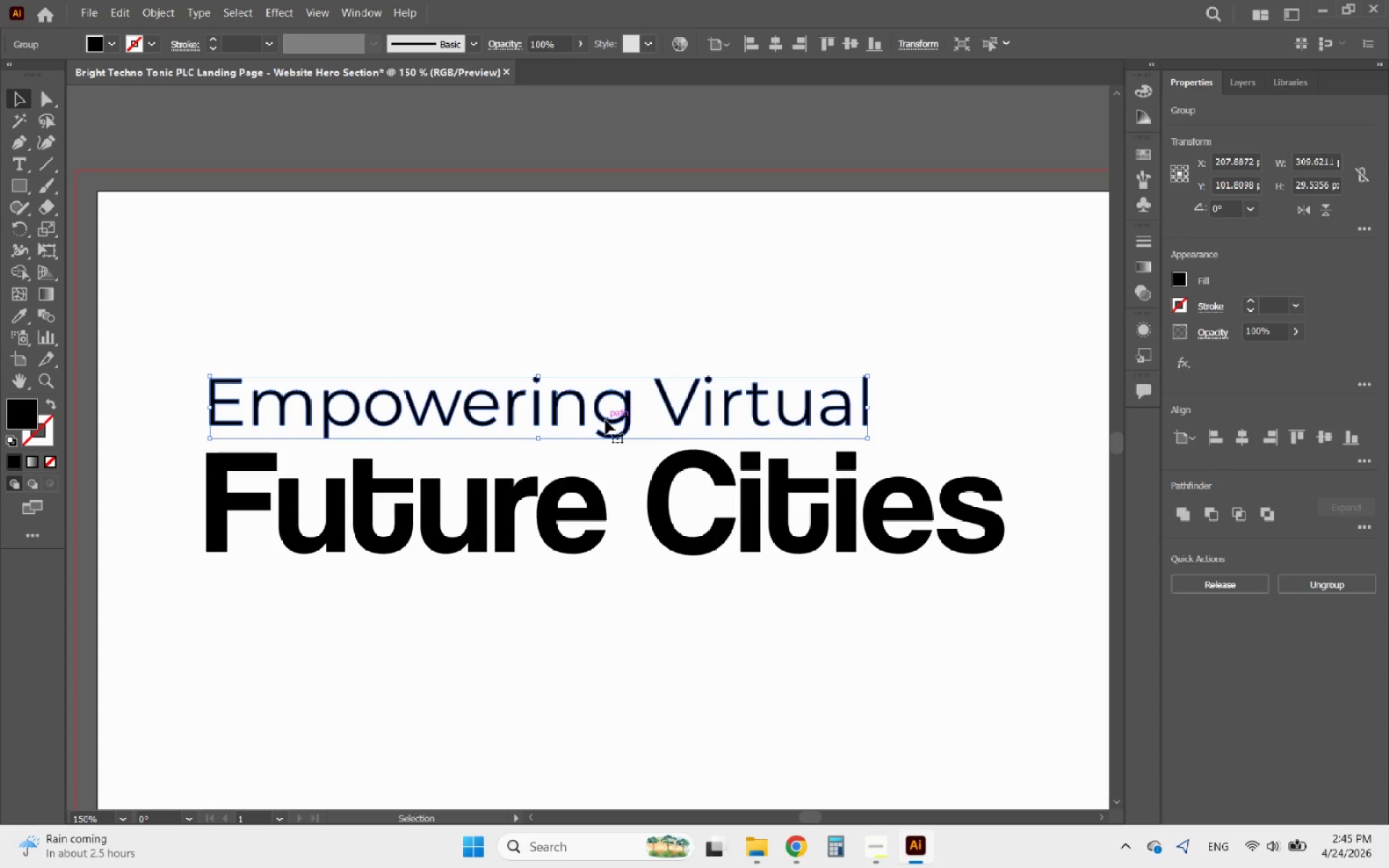 
double_click([606, 420])
 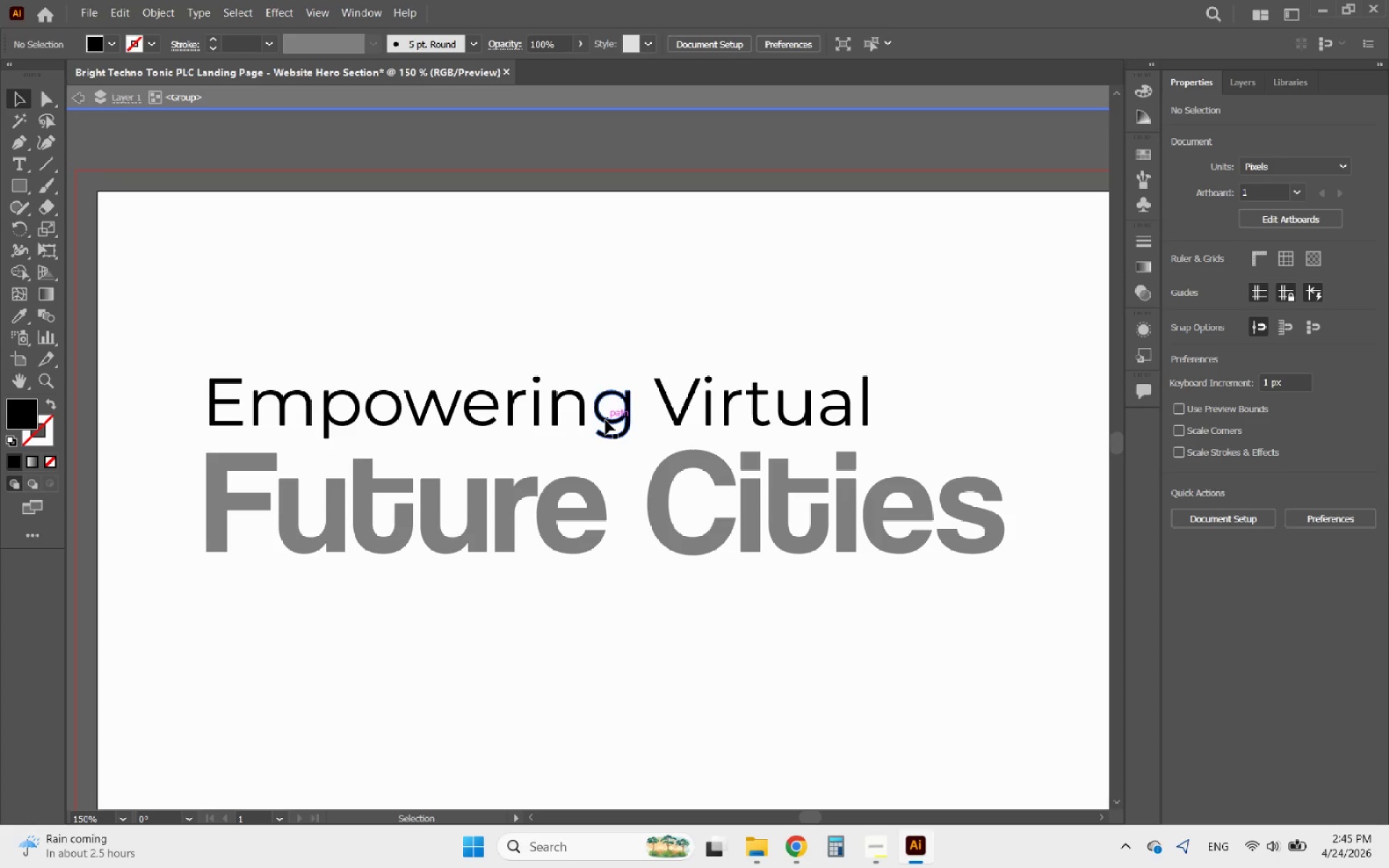 
triple_click([606, 420])
 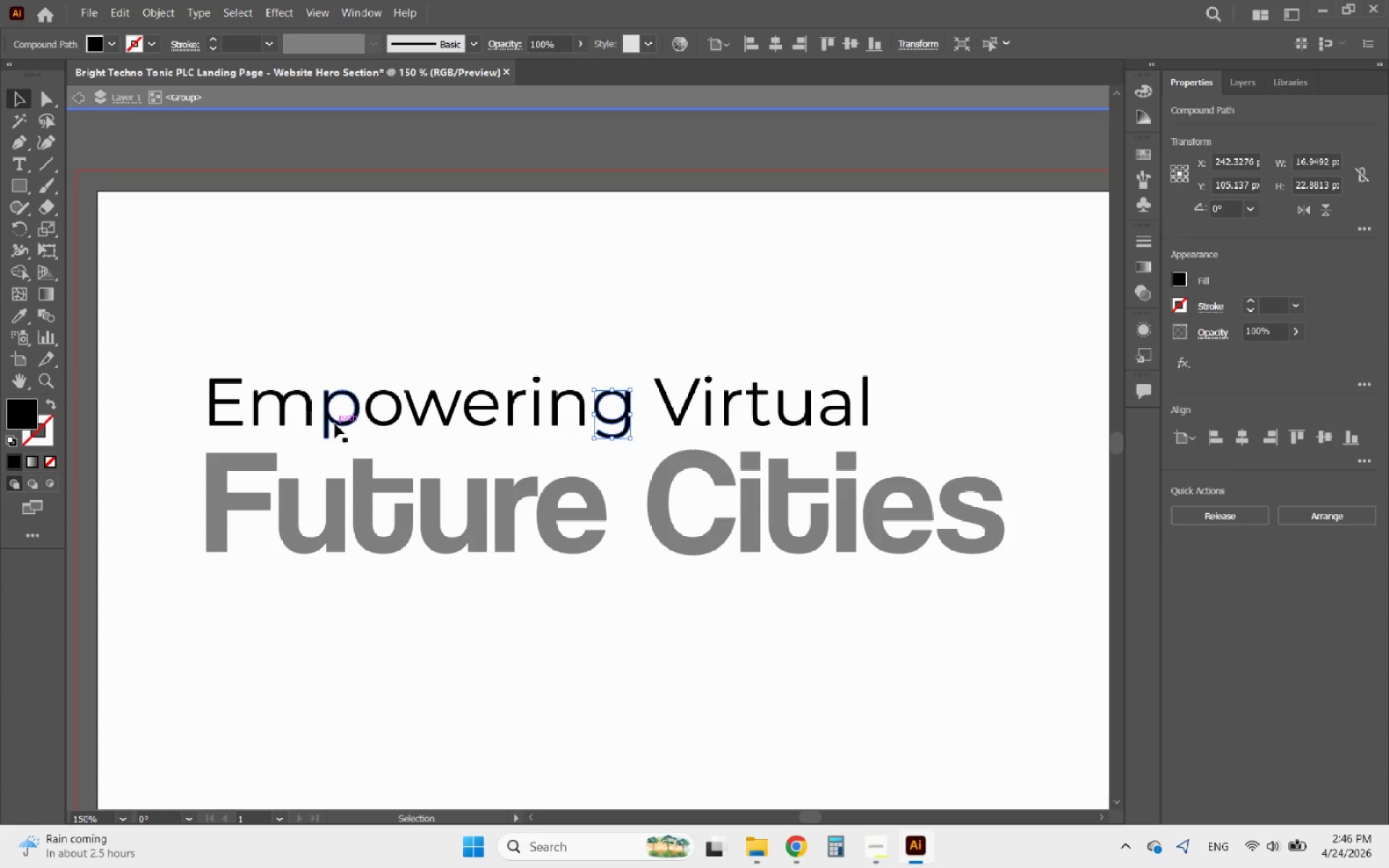 
hold_key(key=ShiftLeft, duration=0.55)
left_click([335, 424])
 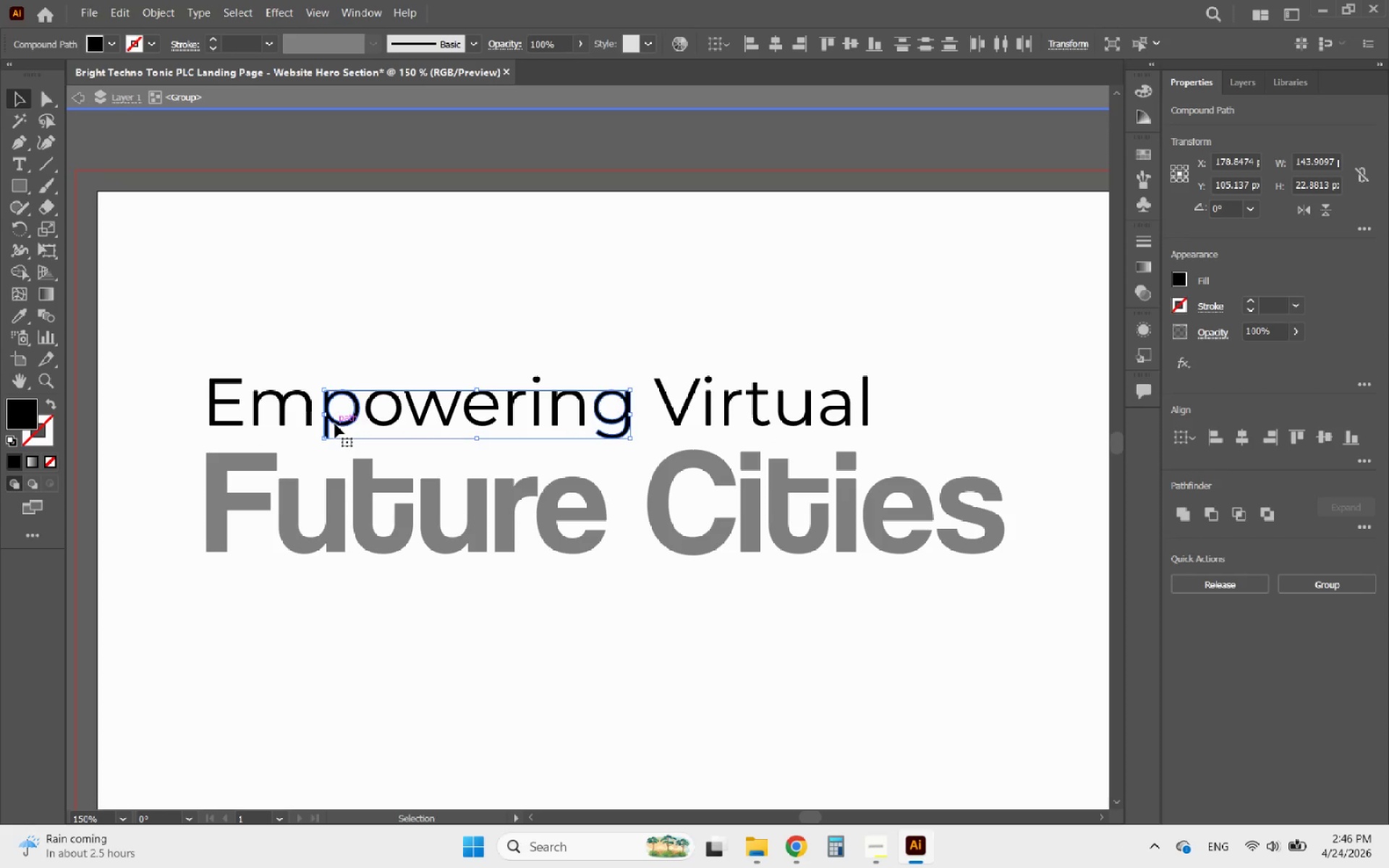 
key(ArrowUp)
 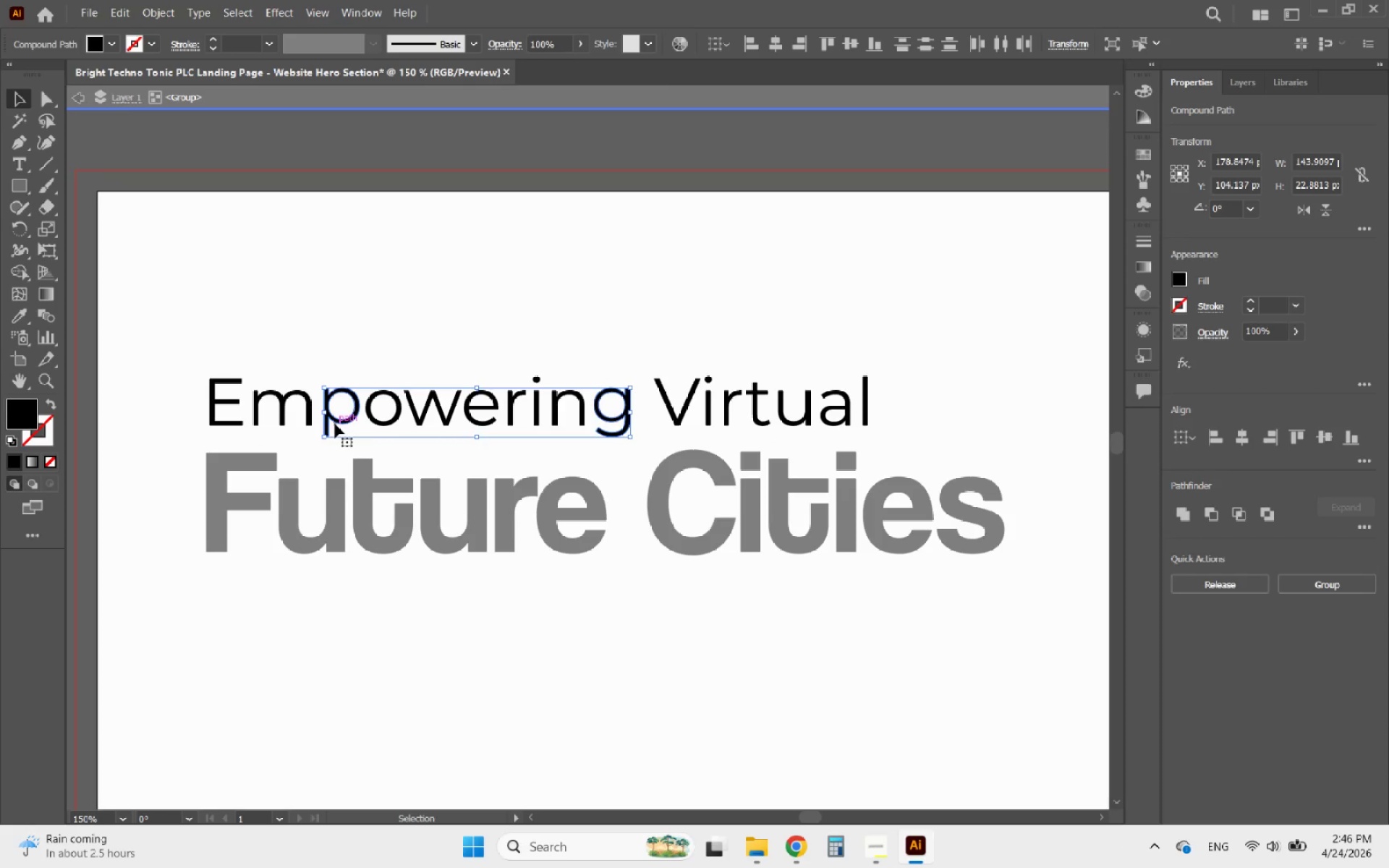 
key(ArrowUp)
 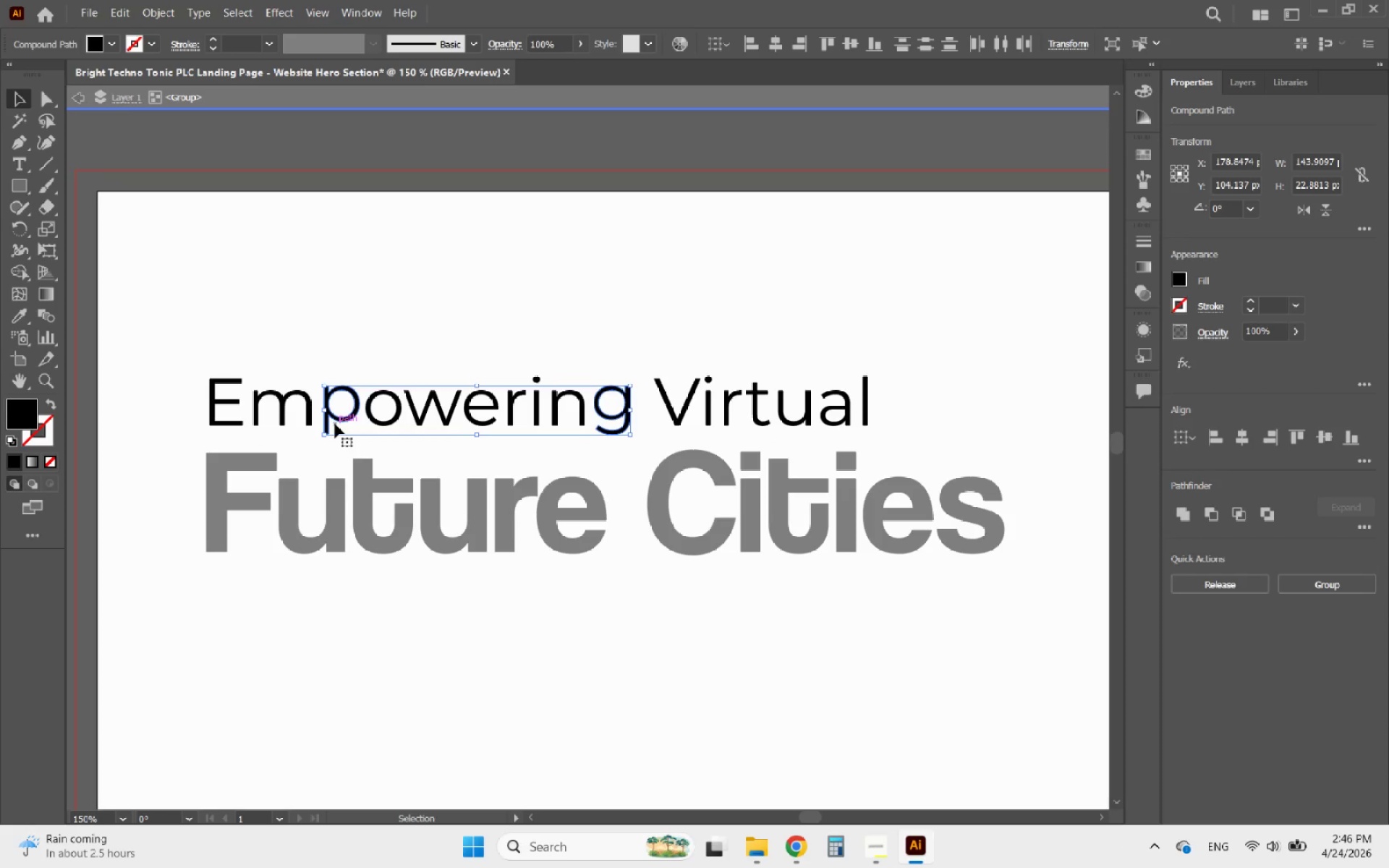 
key(ArrowUp)
 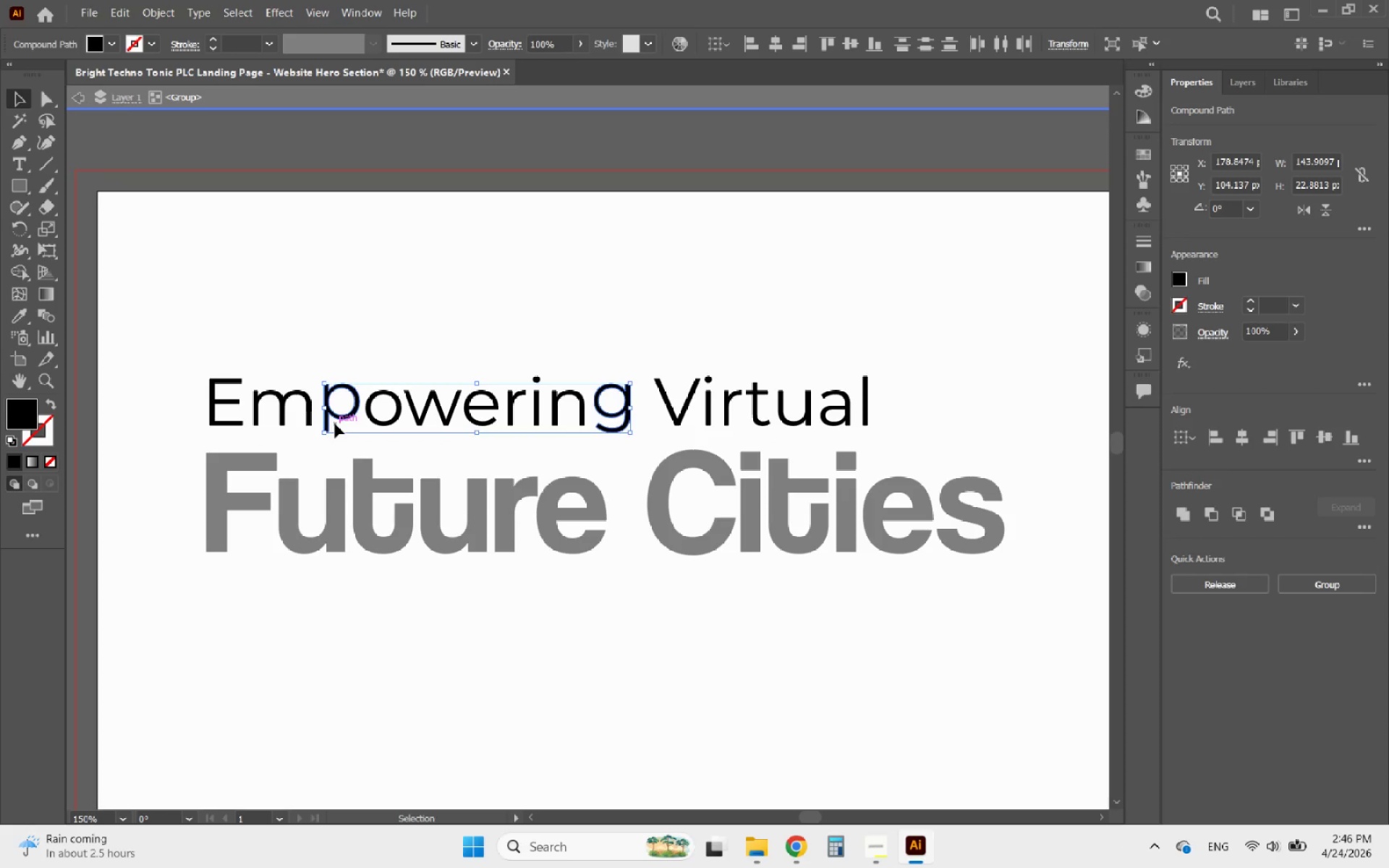 
key(ArrowUp)
 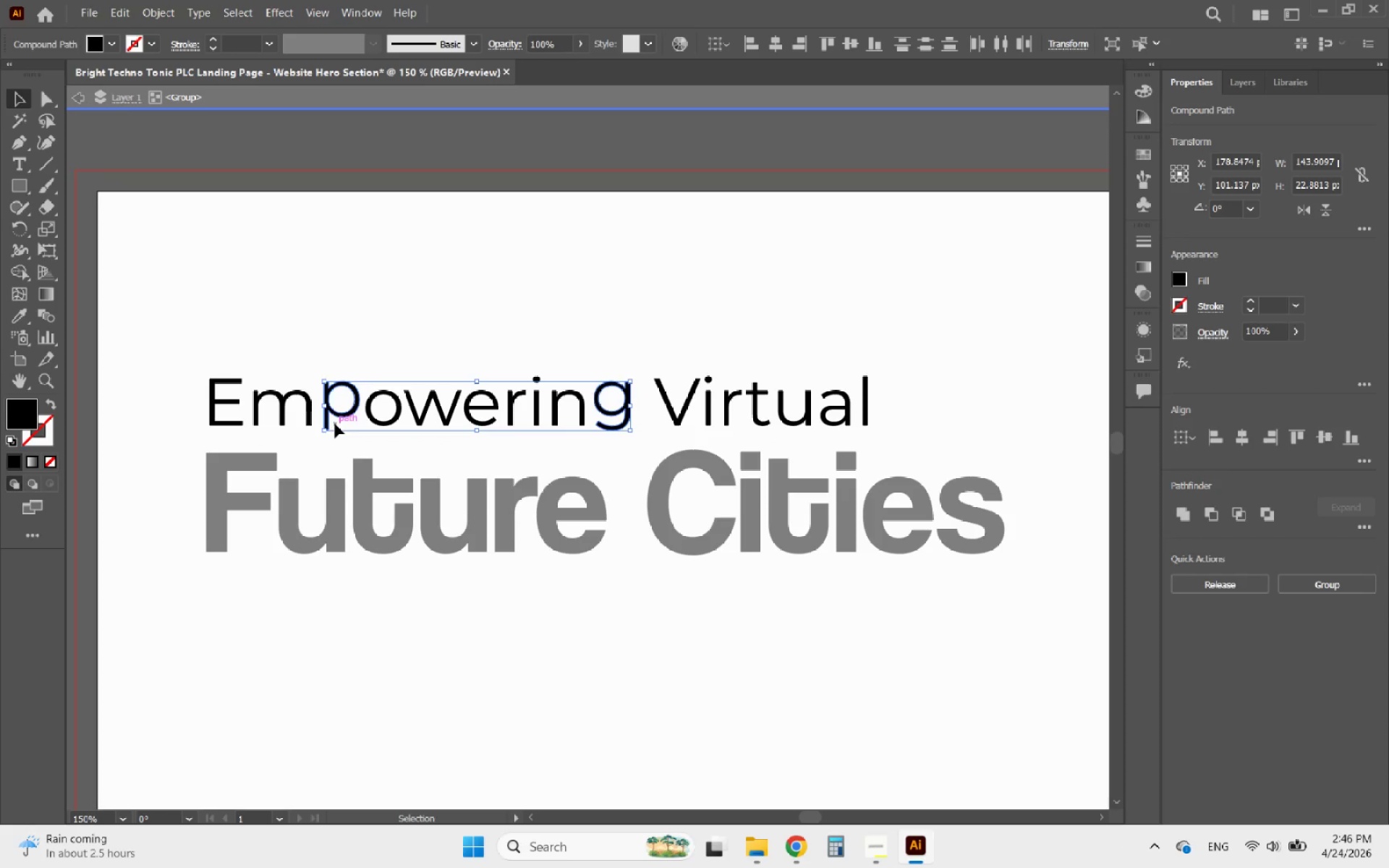 
key(ArrowUp)
 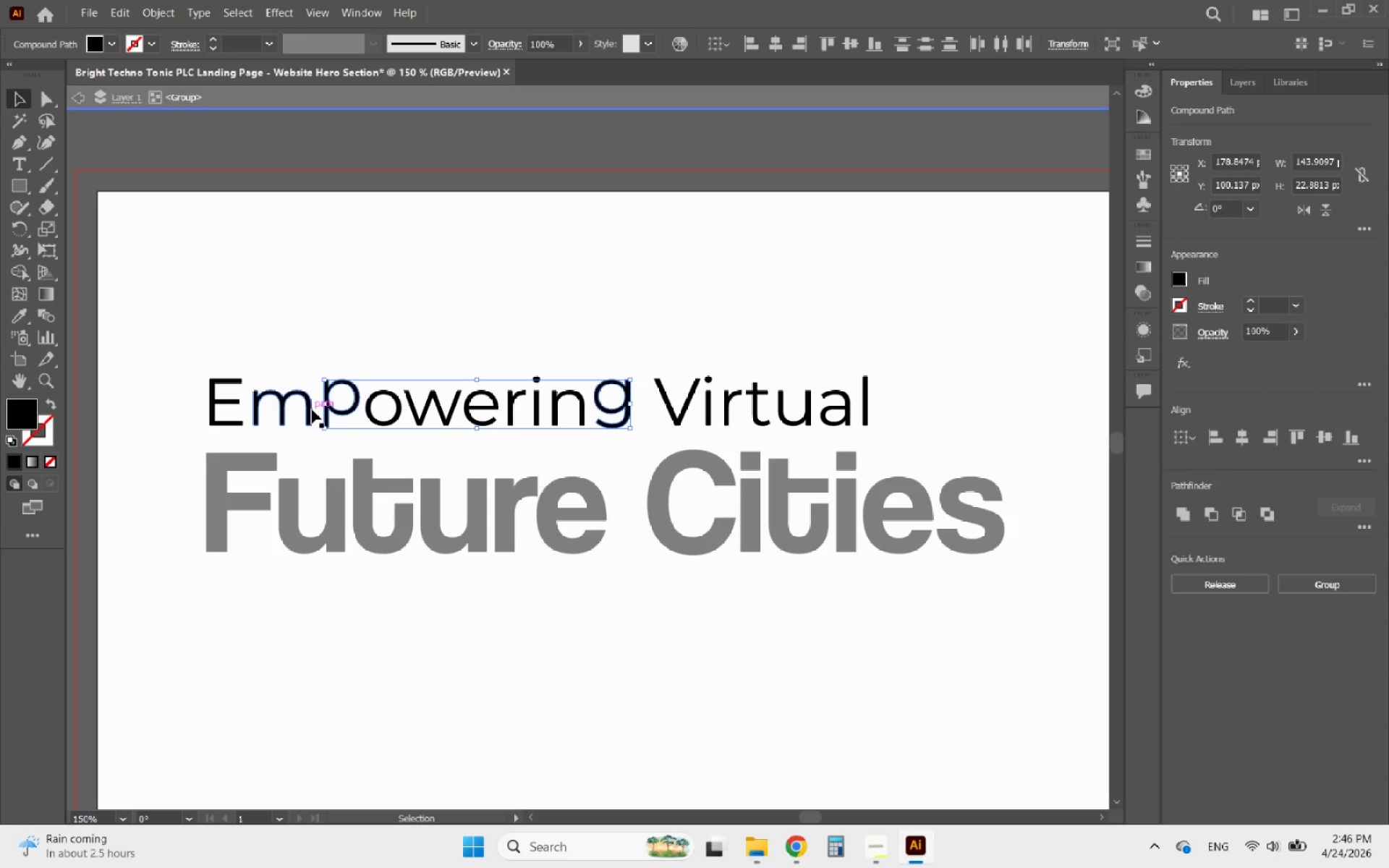 
hold_key(key=ShiftLeft, duration=0.73)
left_click([312, 409])
 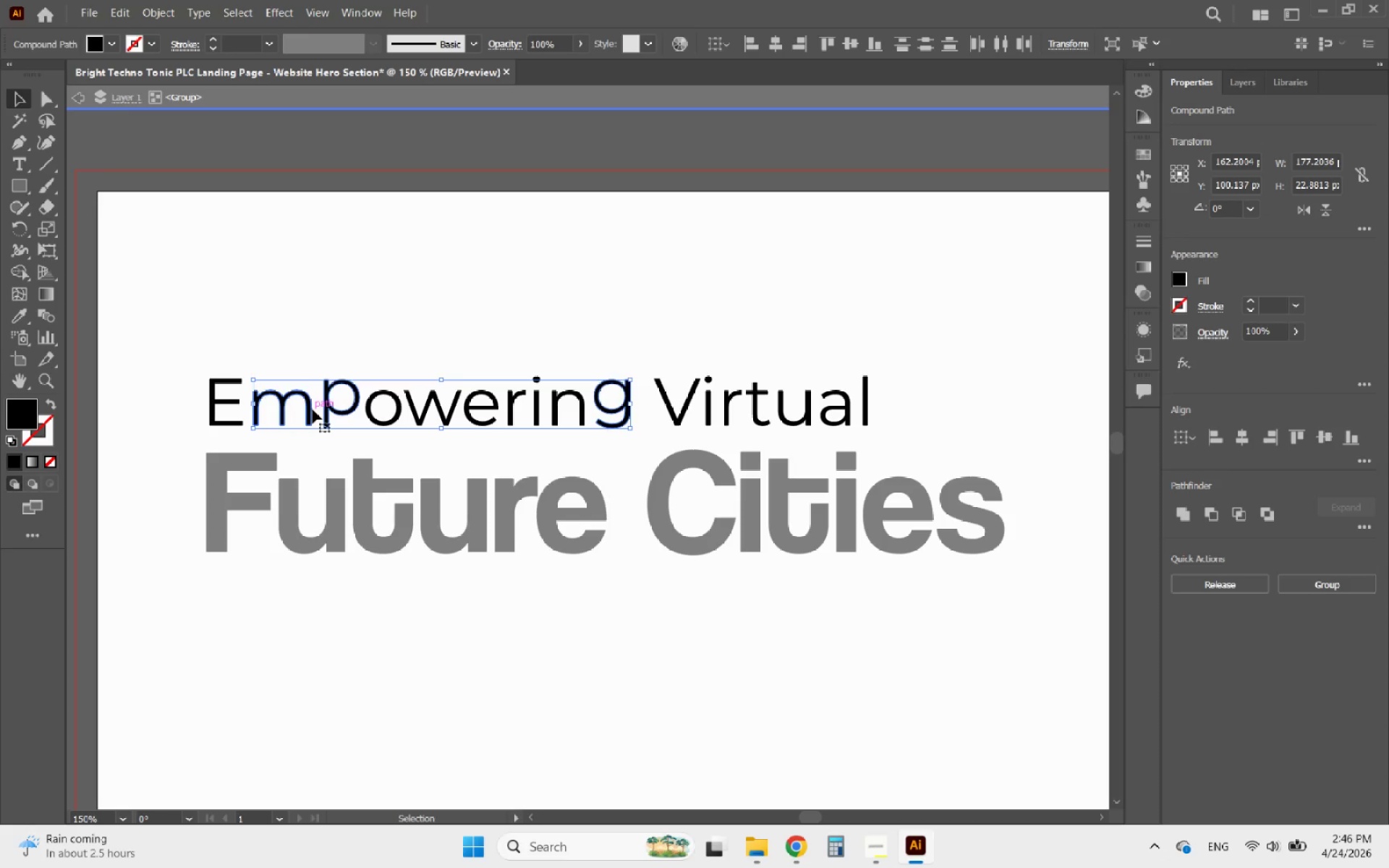 
left_click([313, 409])
 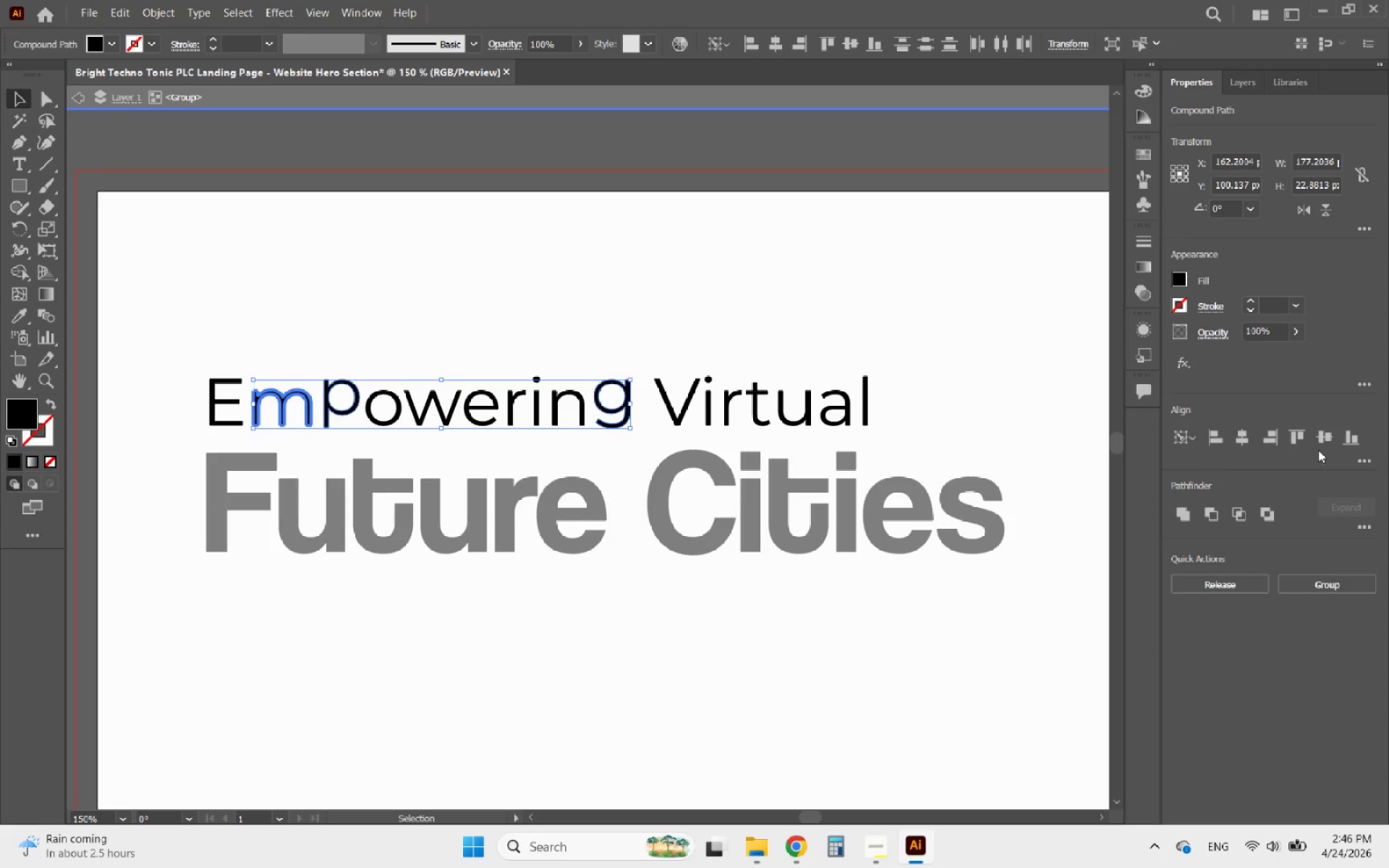 
left_click([1348, 441])
 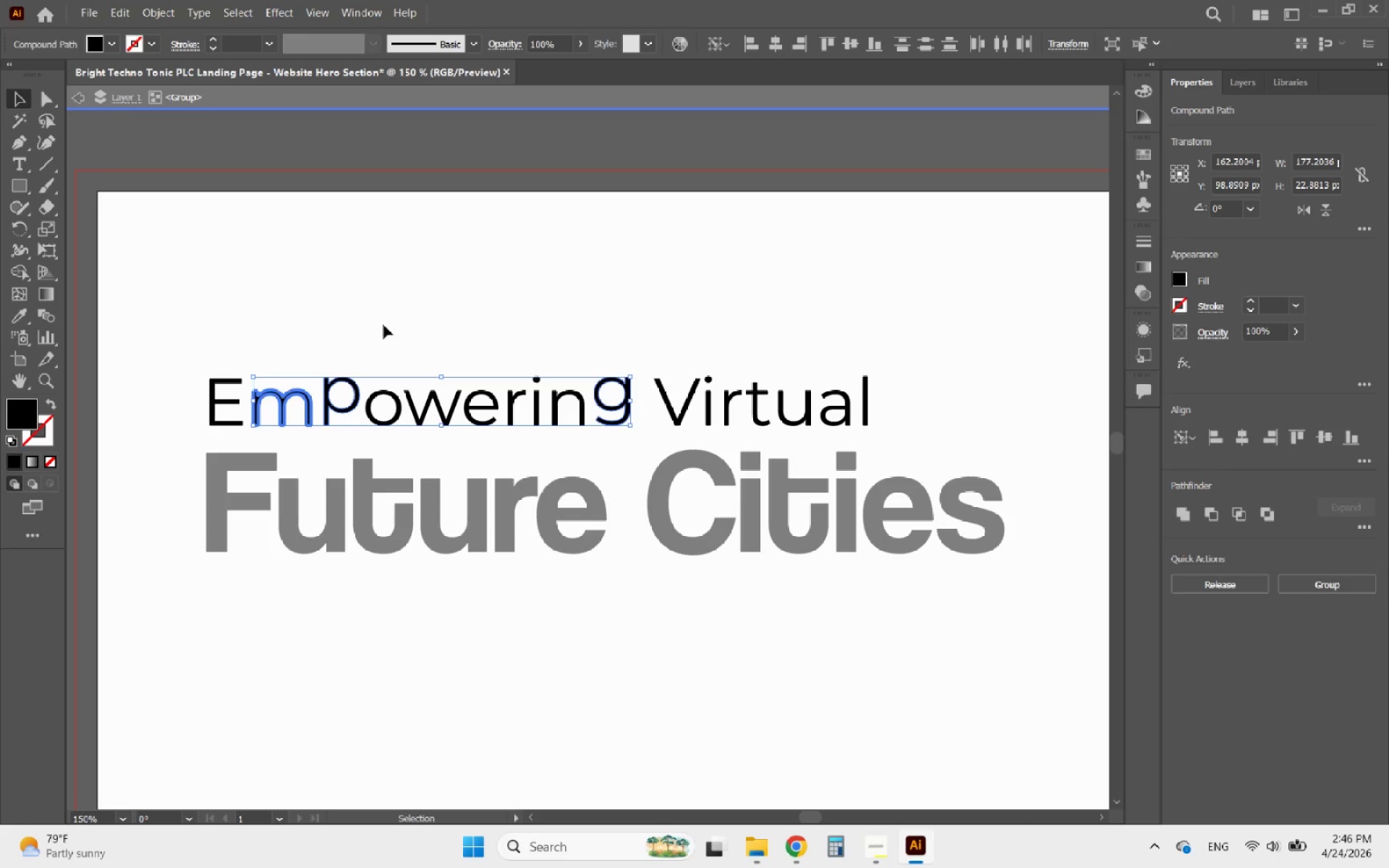 
double_click([383, 325])
 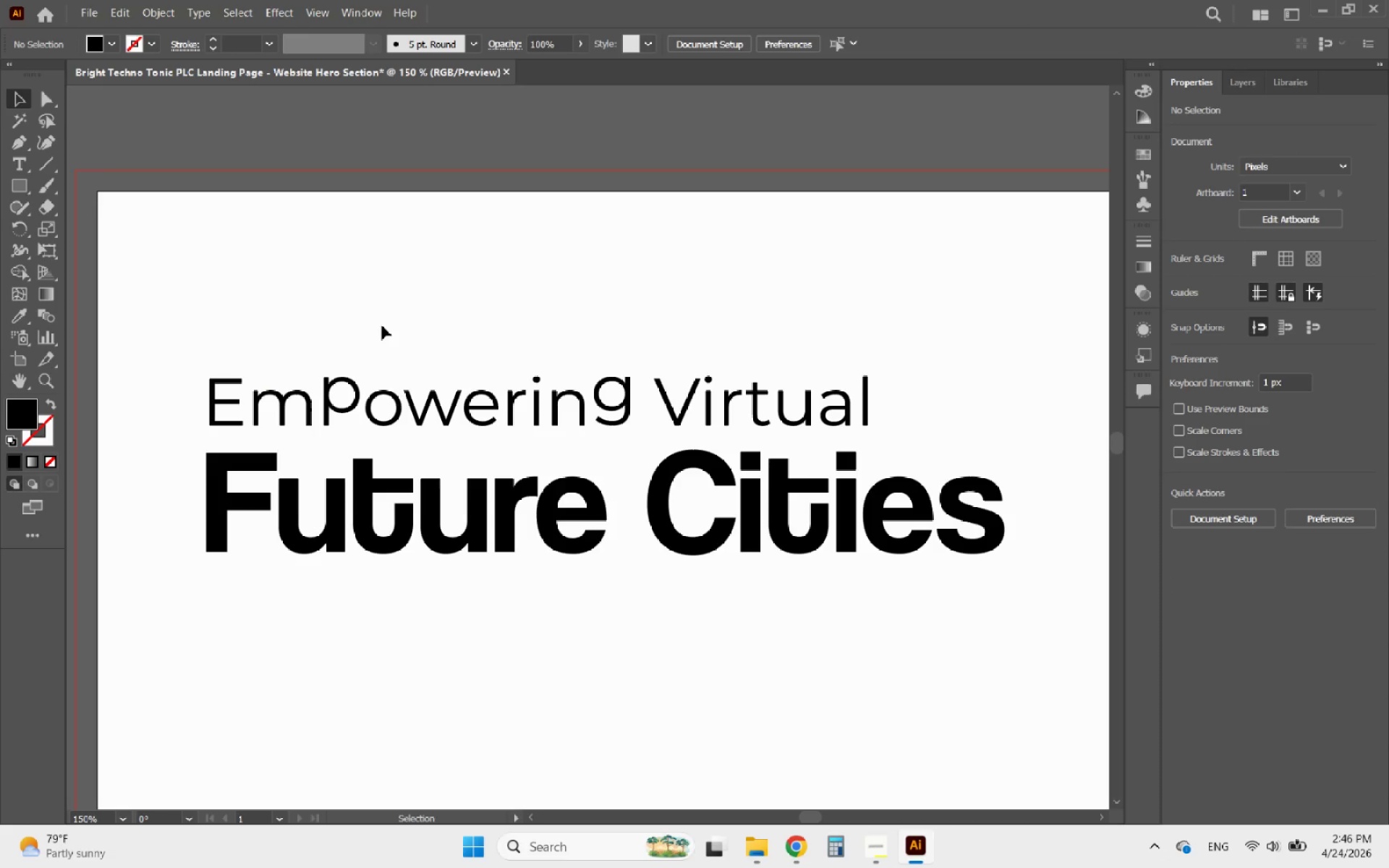 
key(Control+Z)
 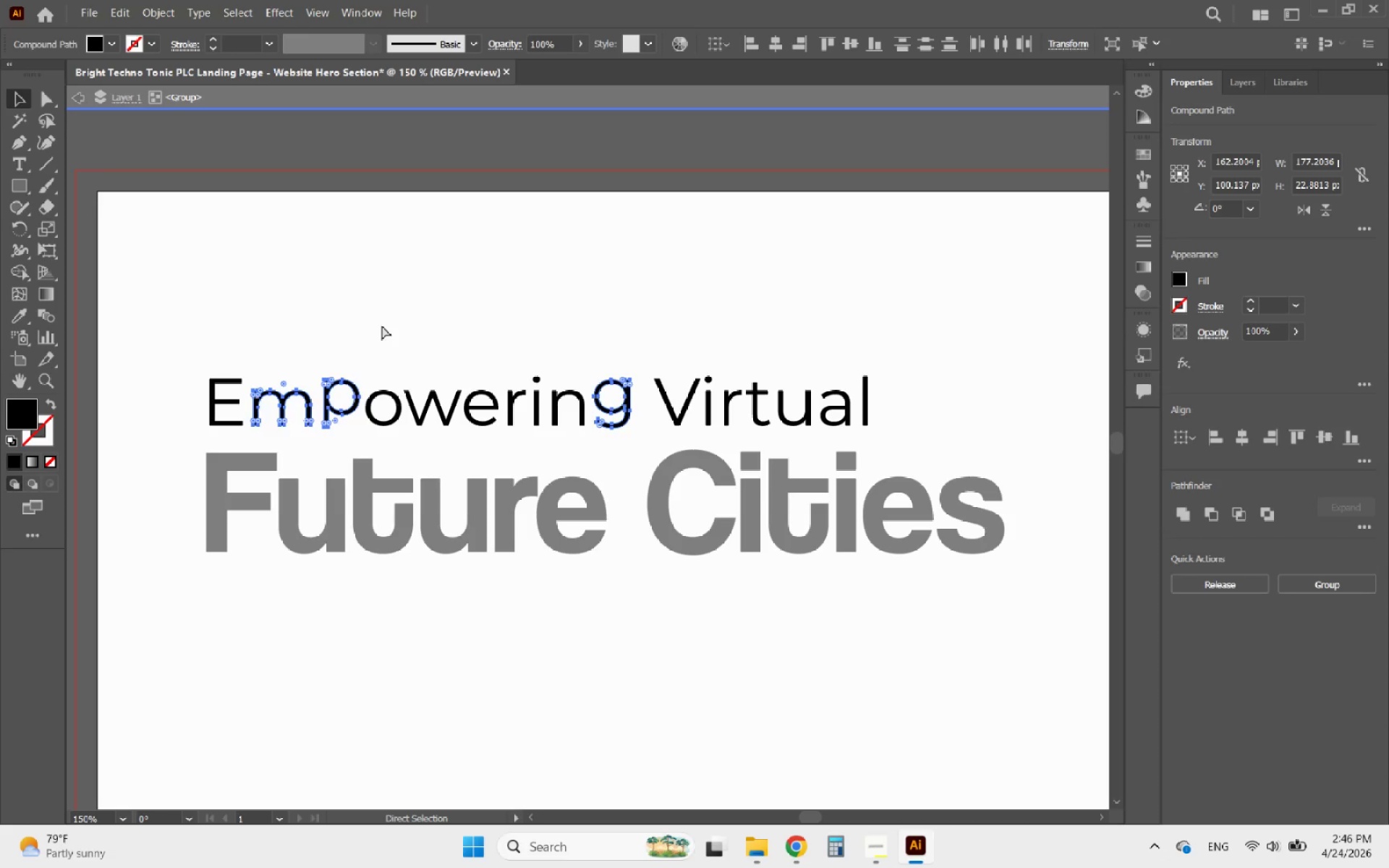 
key(Control+Z)
 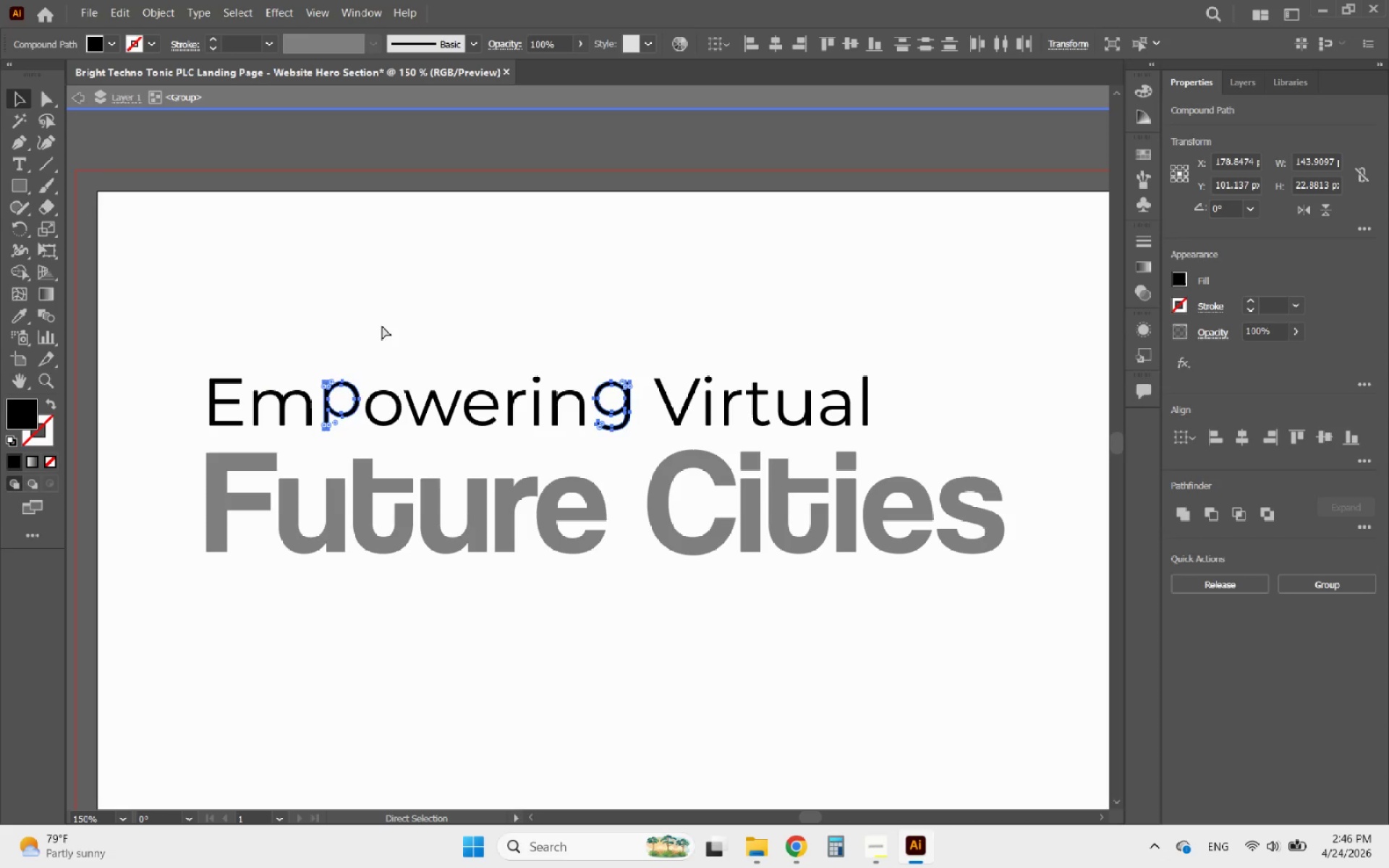 
key(Control+Z)
 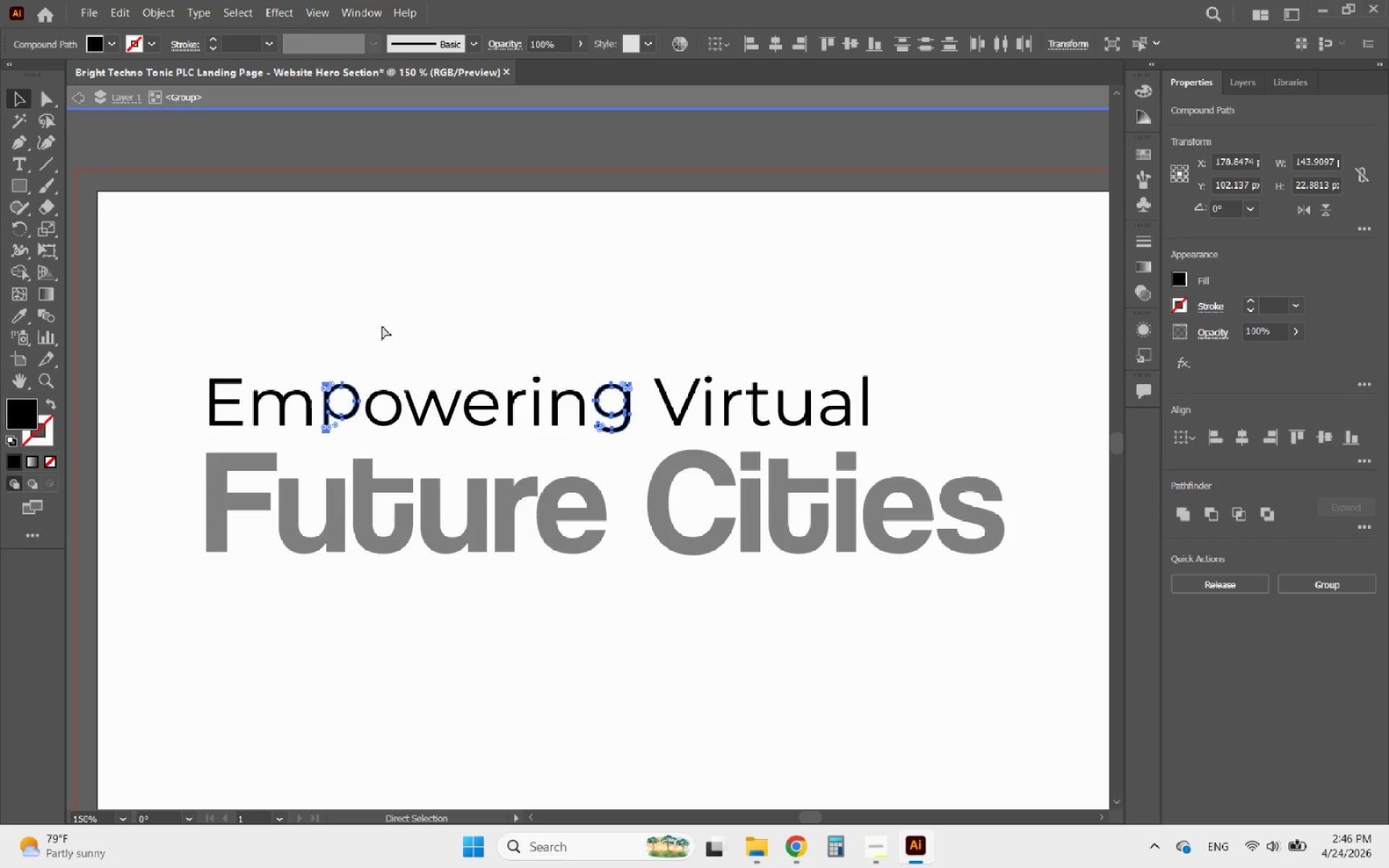 
key(Control+Z)
 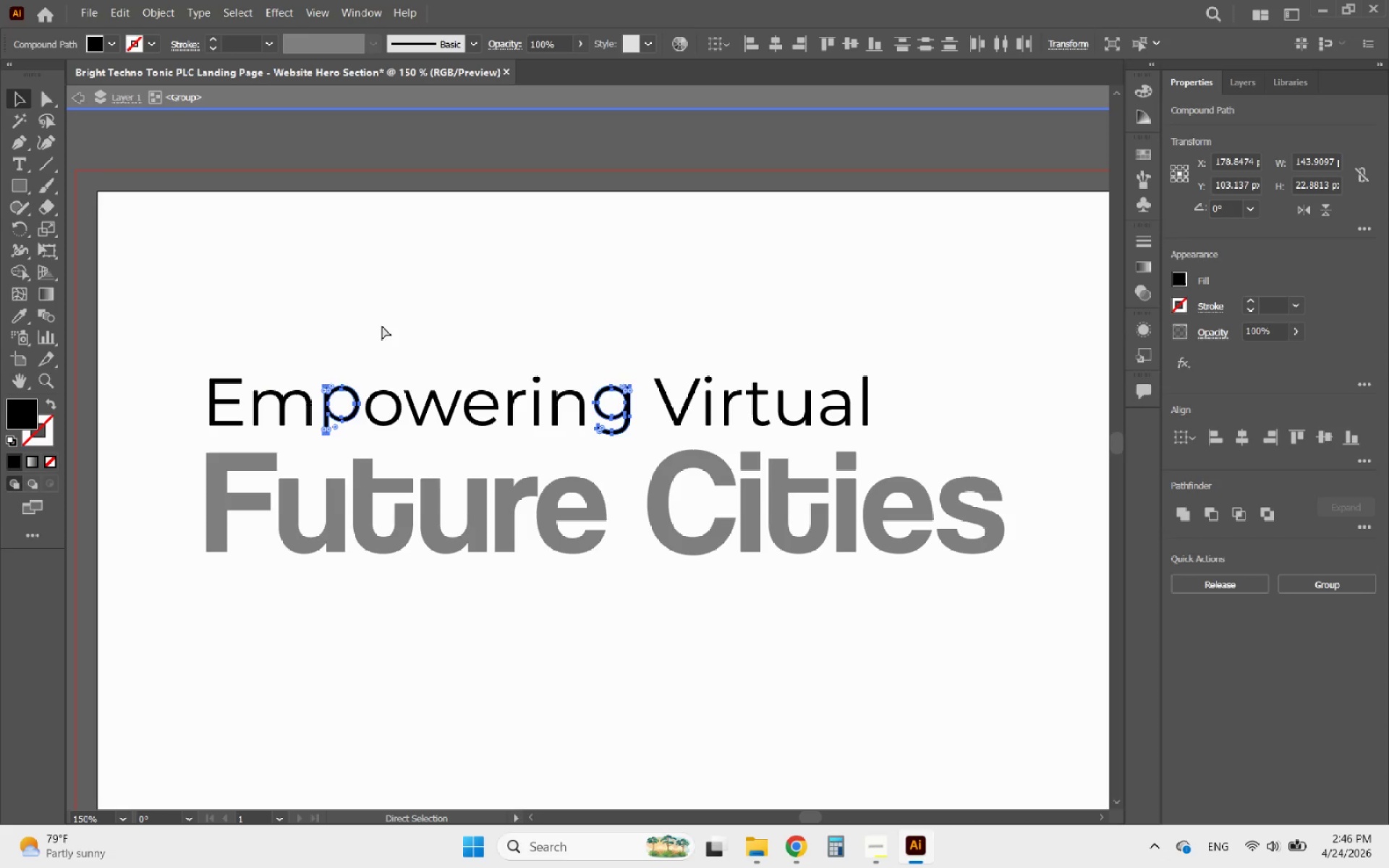 
key(Control+Z)
 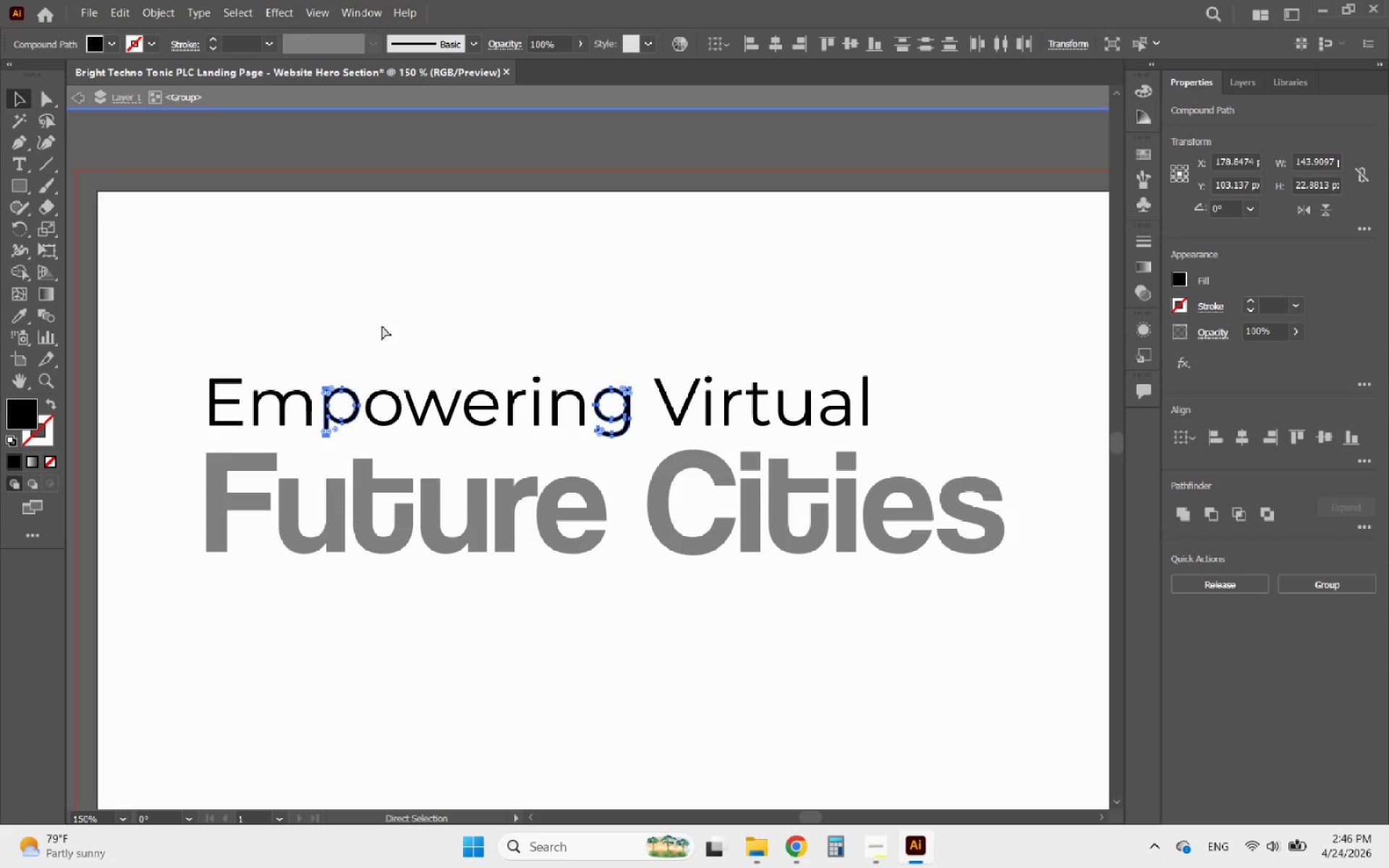 
key(Control+Z)
 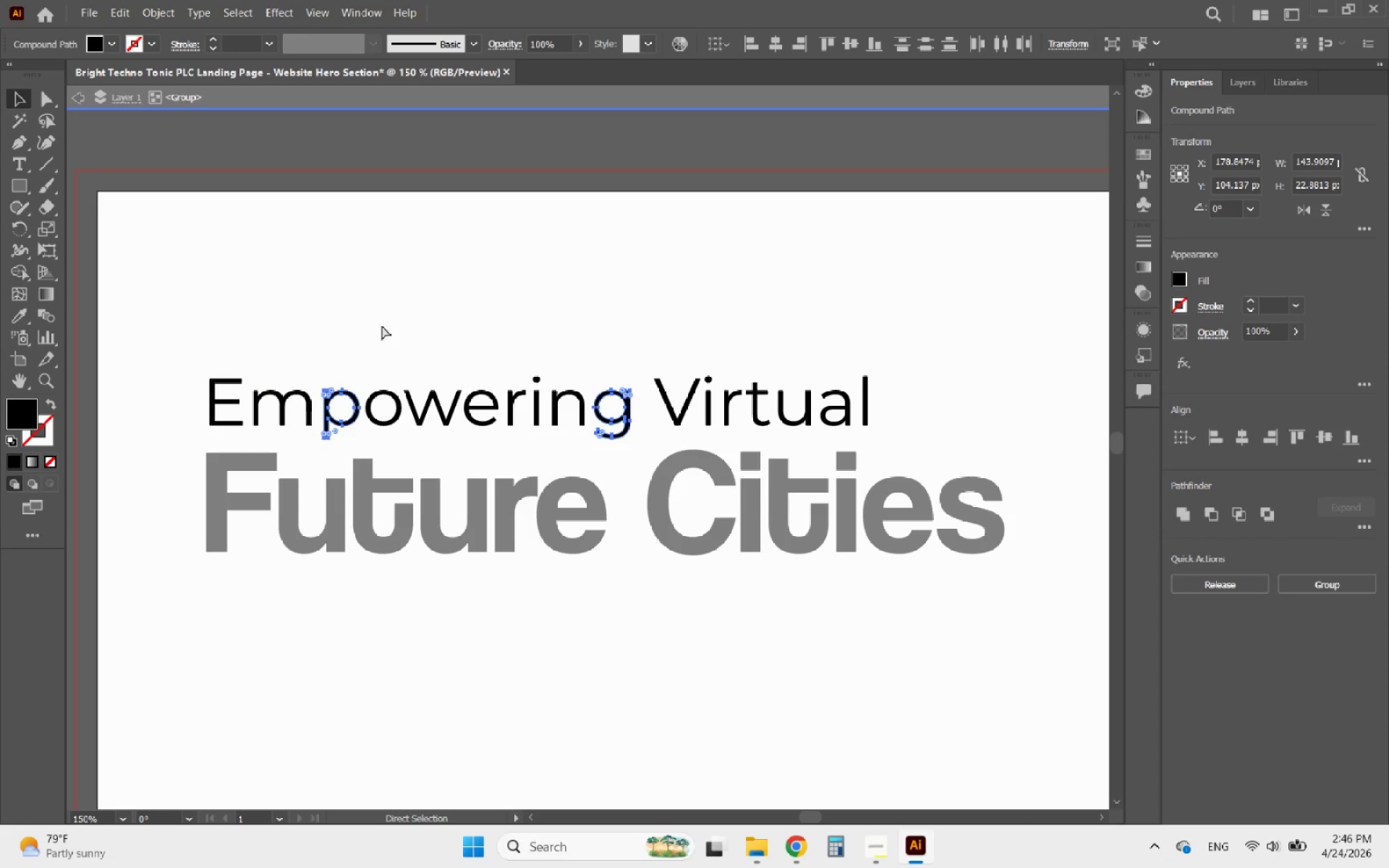 
key(Control+Z)
 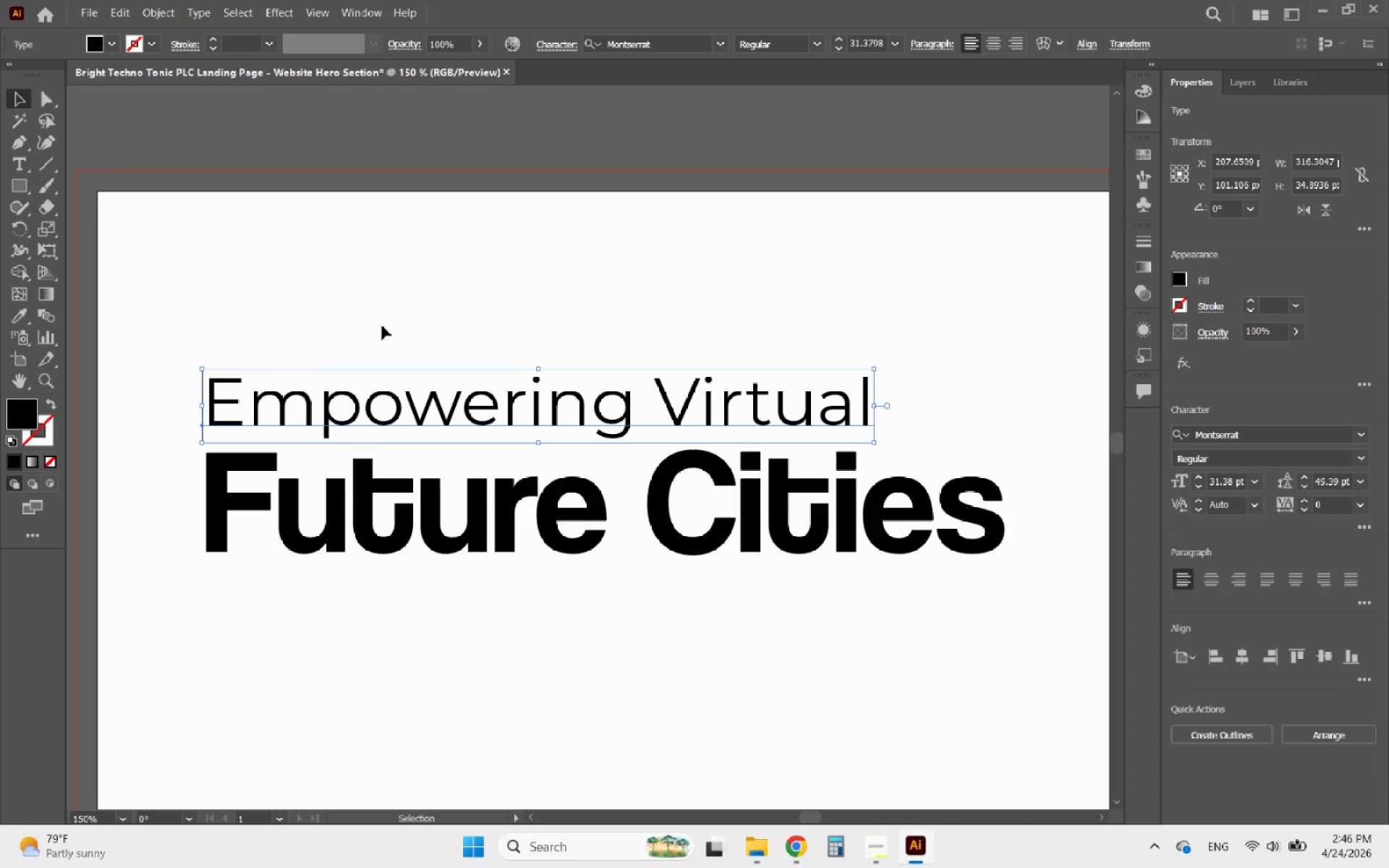 
left_click([382, 326])
 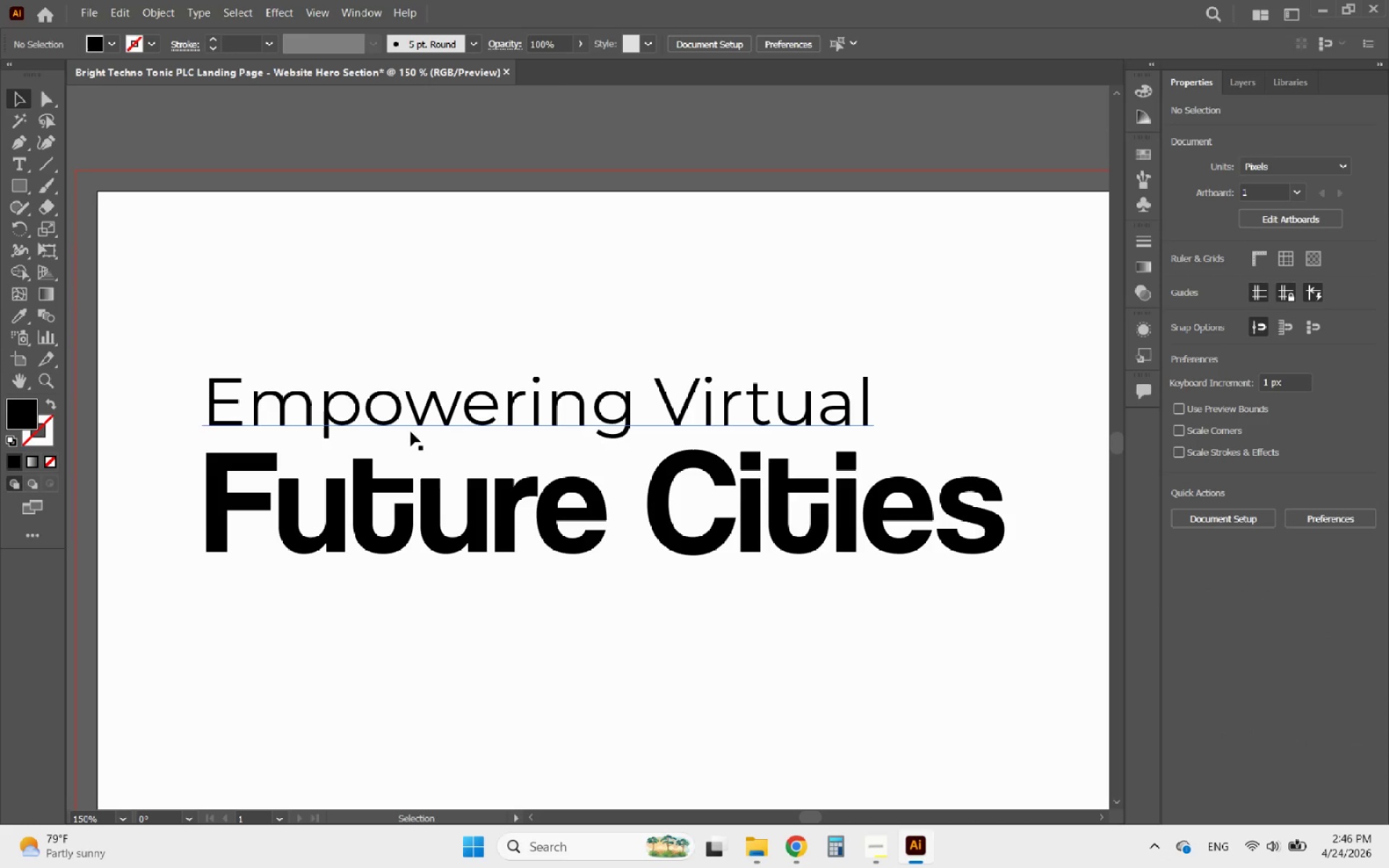 
hold_key(key=AltLeft, duration=1.0)
scroll: coordinate [564, 524], scroll_direction: none, amount: 0.0
 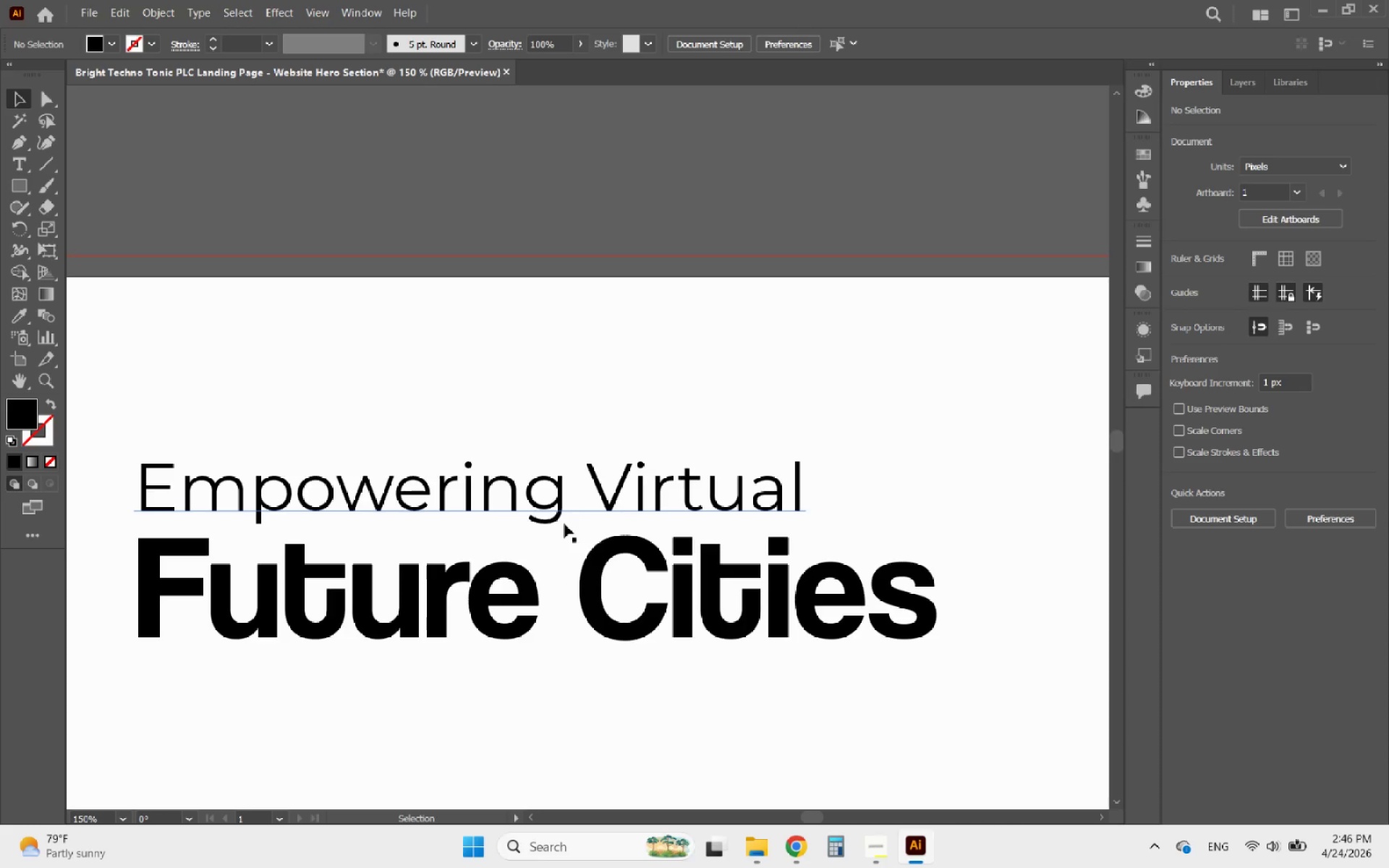 
left_click([564, 524])
 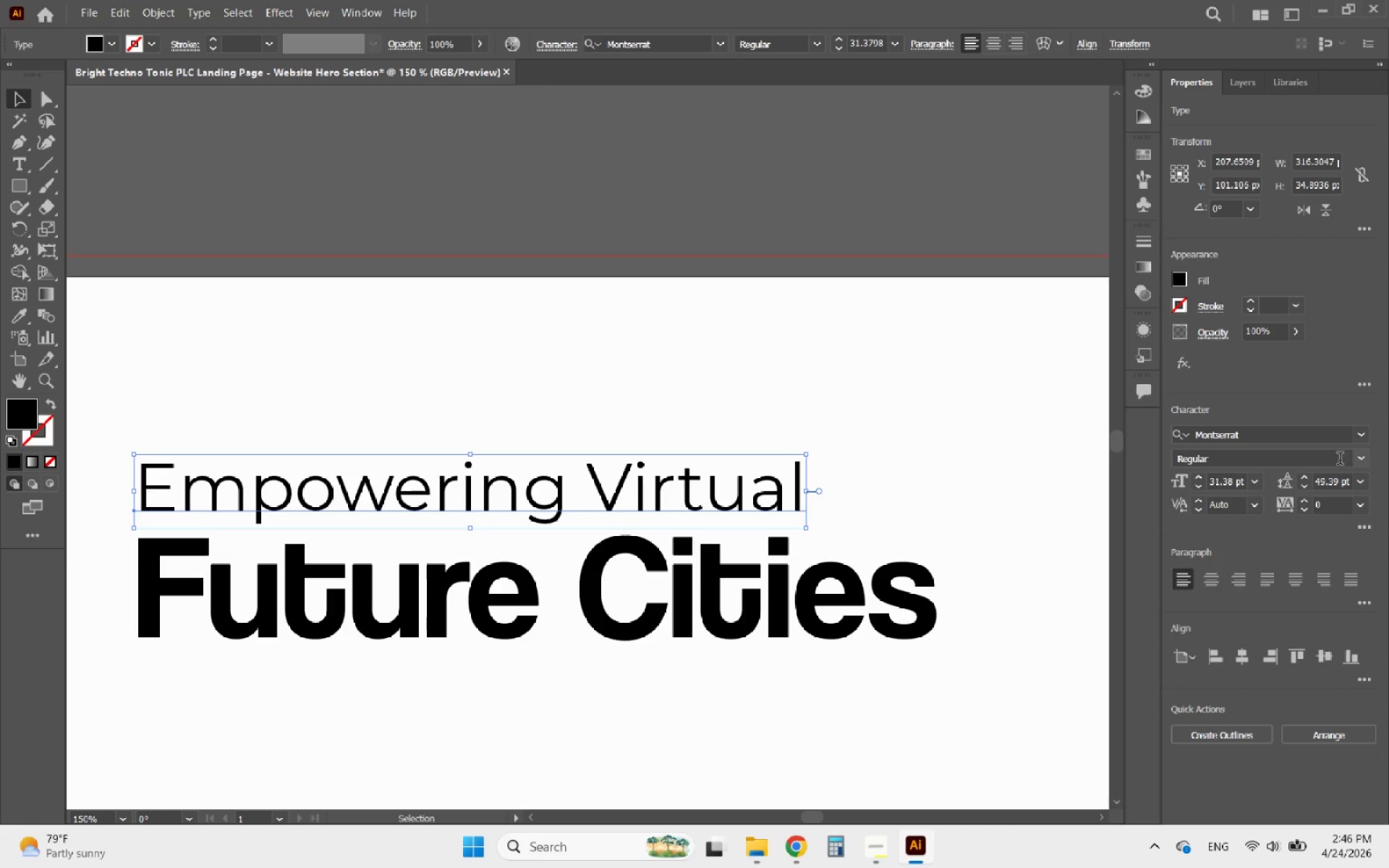 
left_click([1361, 454])
 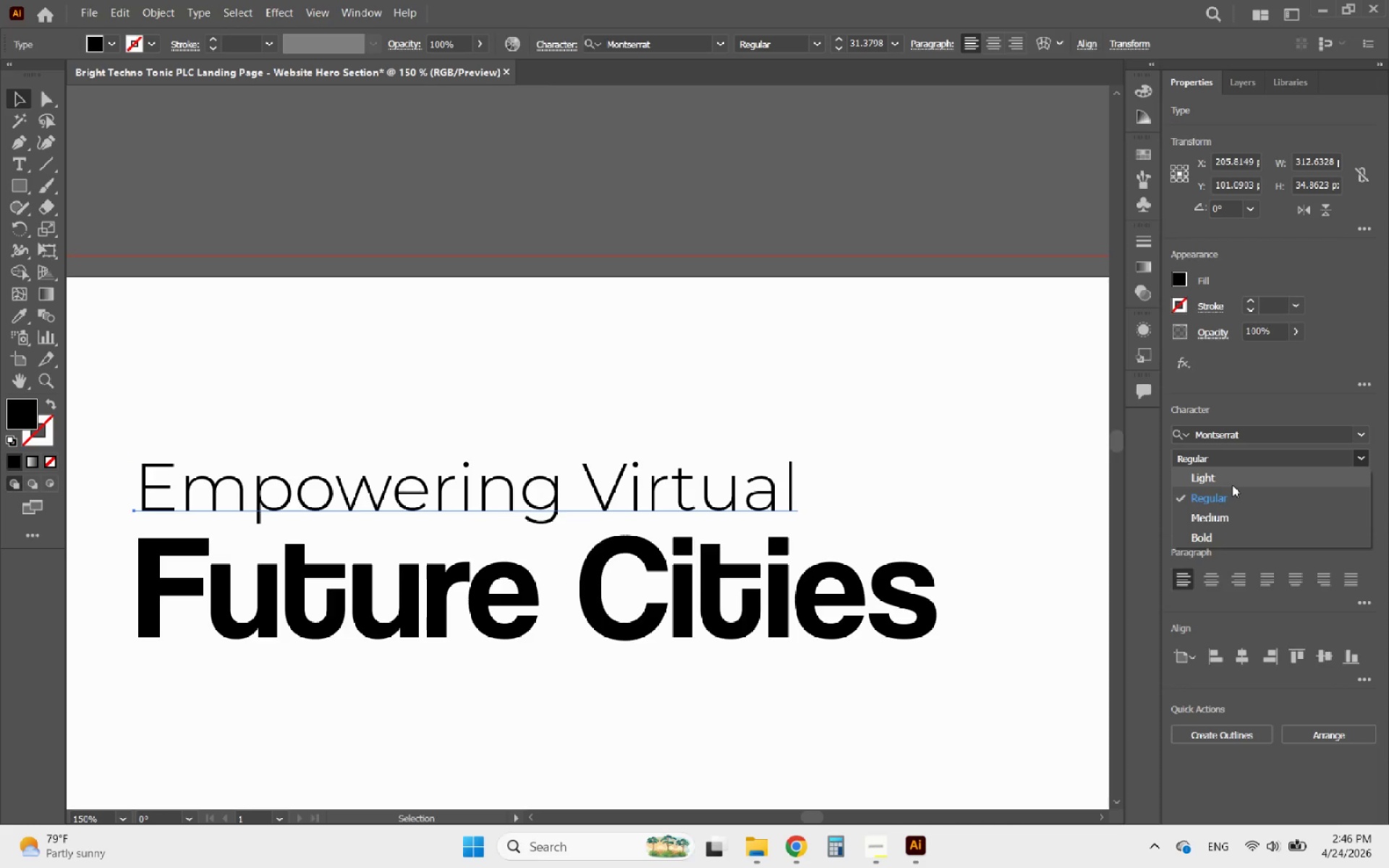 
left_click([1231, 517])
 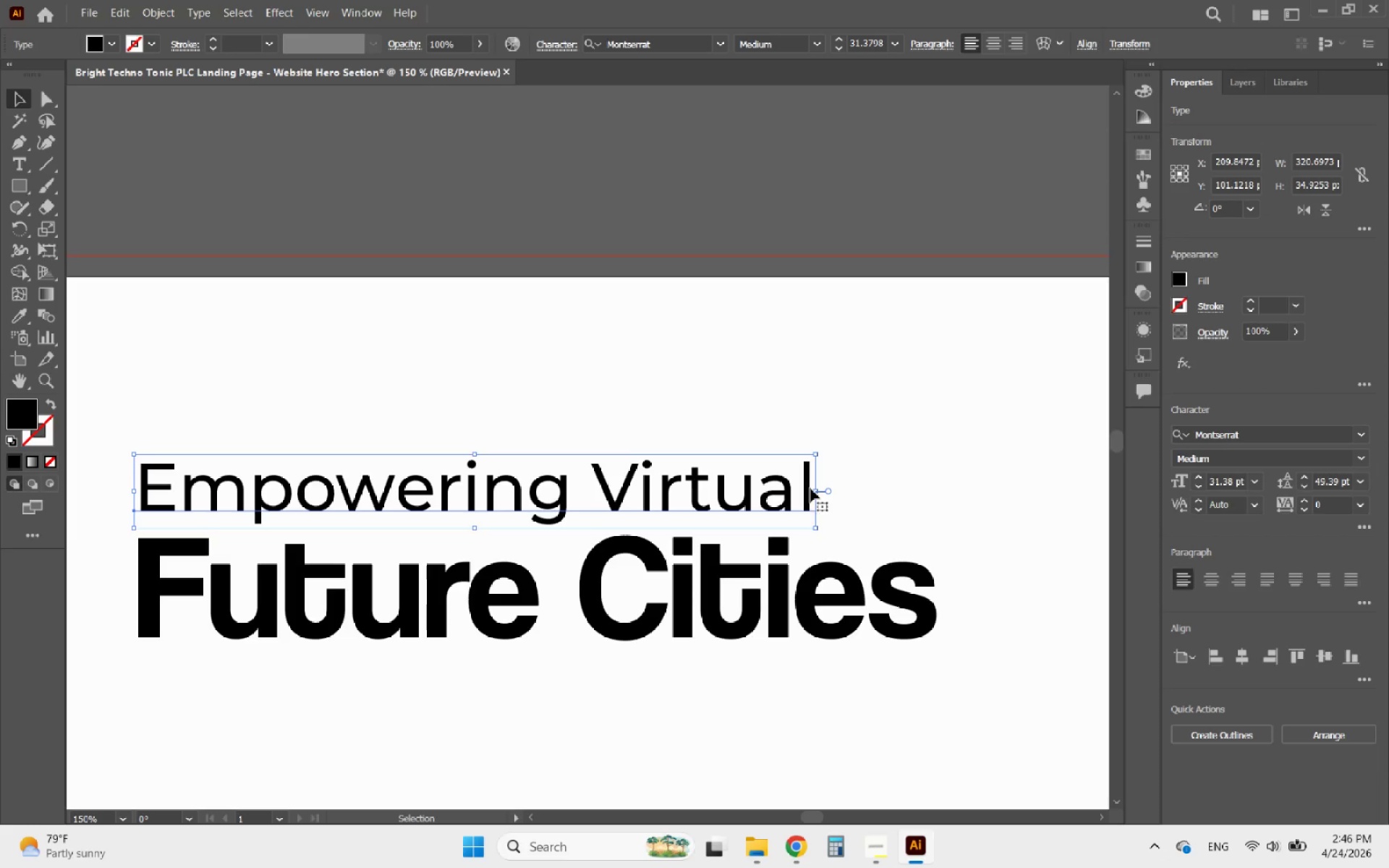 
left_click_drag(start_coordinate=[817, 488], to_coordinate=[723, 482])
 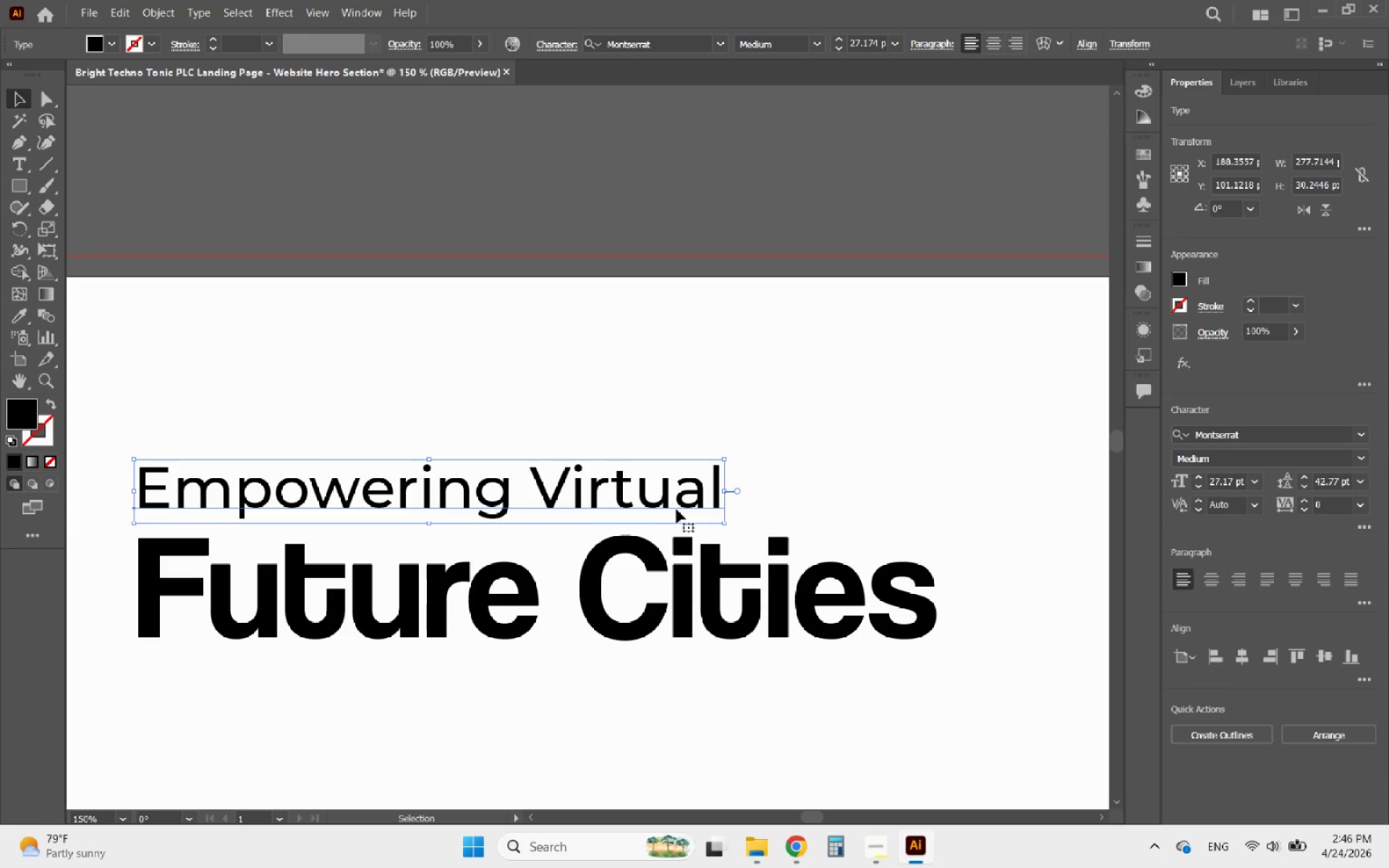 
hold_key(key=ShiftLeft, duration=2.95)
 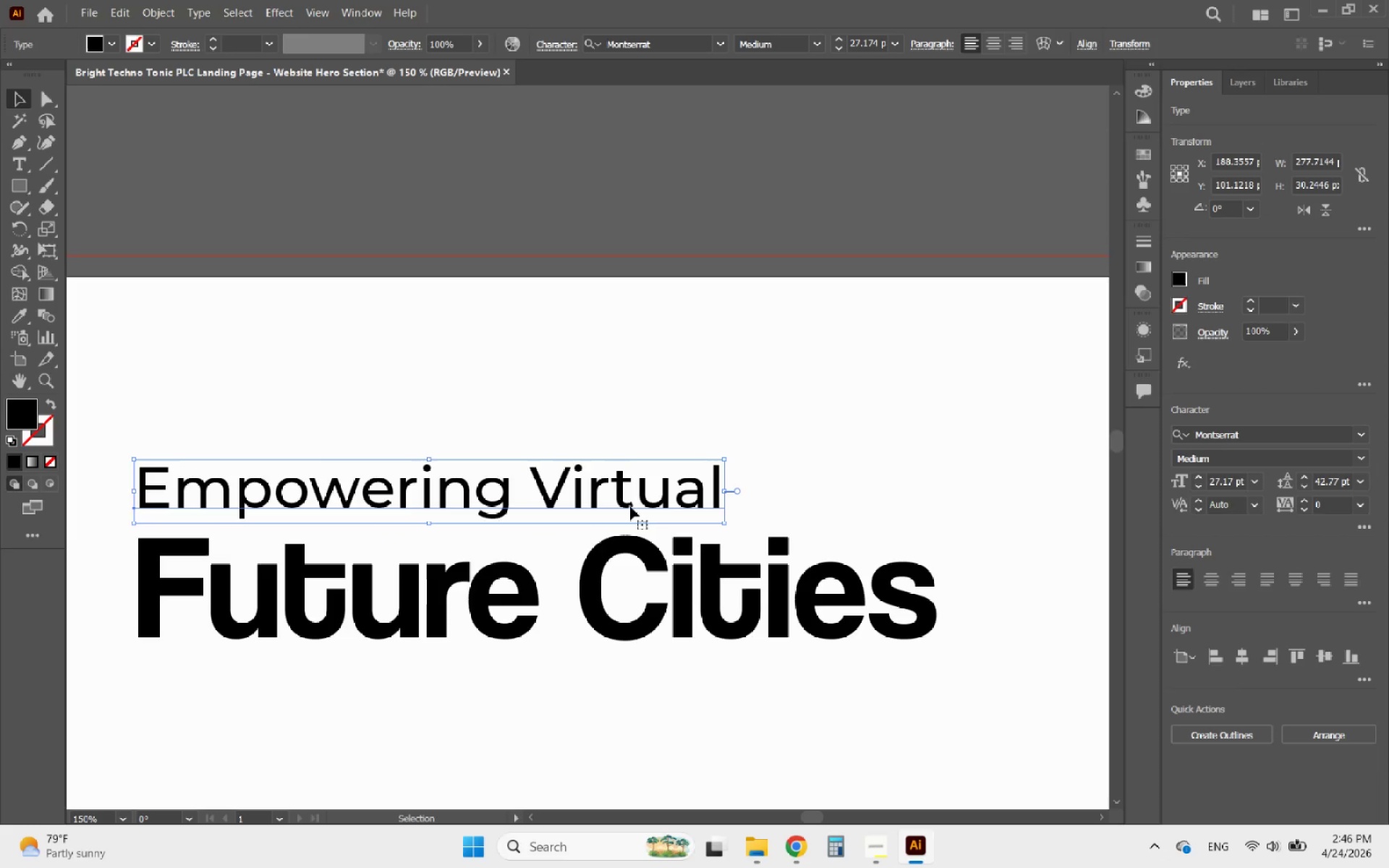 
left_click_drag(start_coordinate=[626, 506], to_coordinate=[628, 514])
 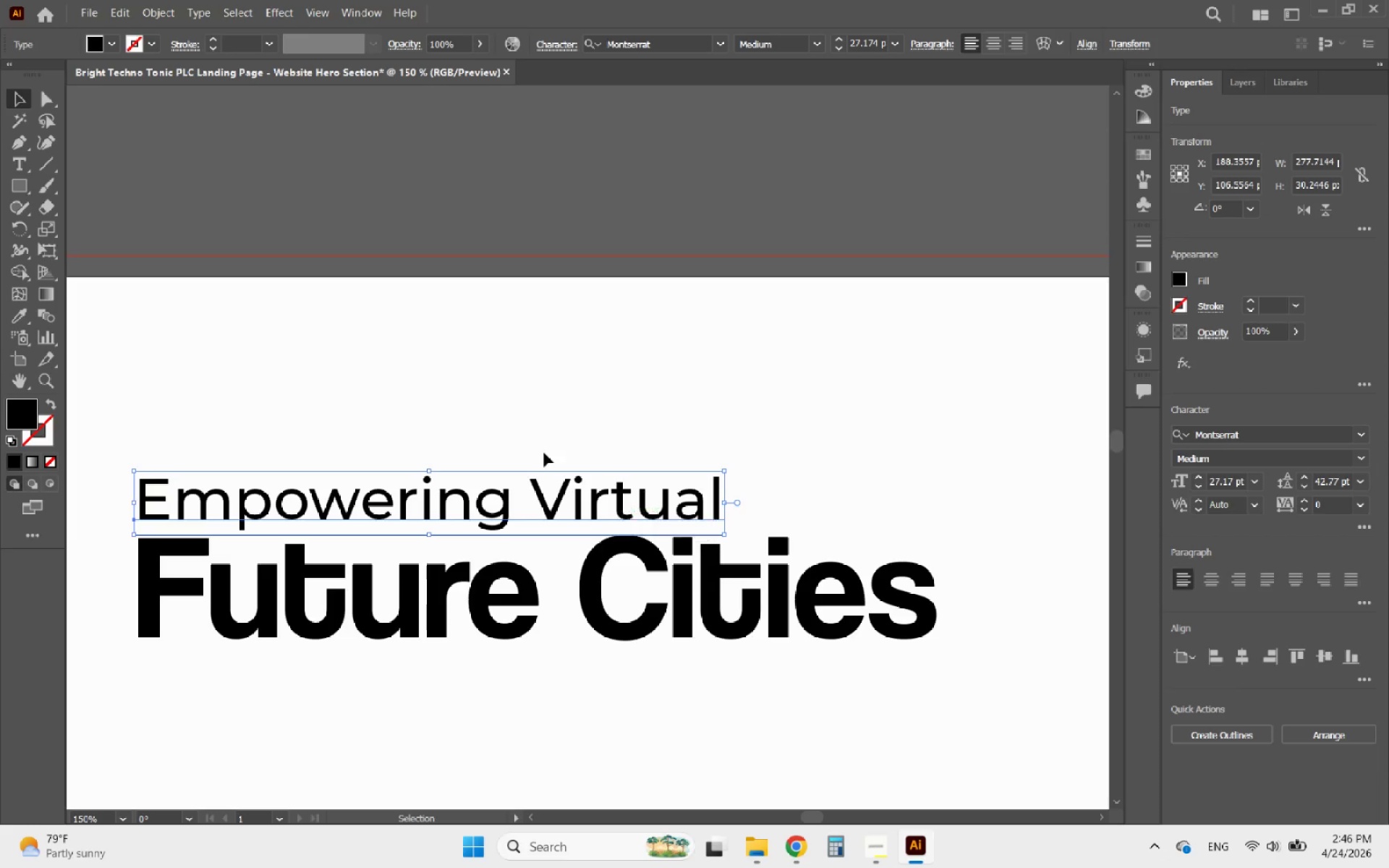 
hold_key(key=ShiftLeft, duration=2.05)
 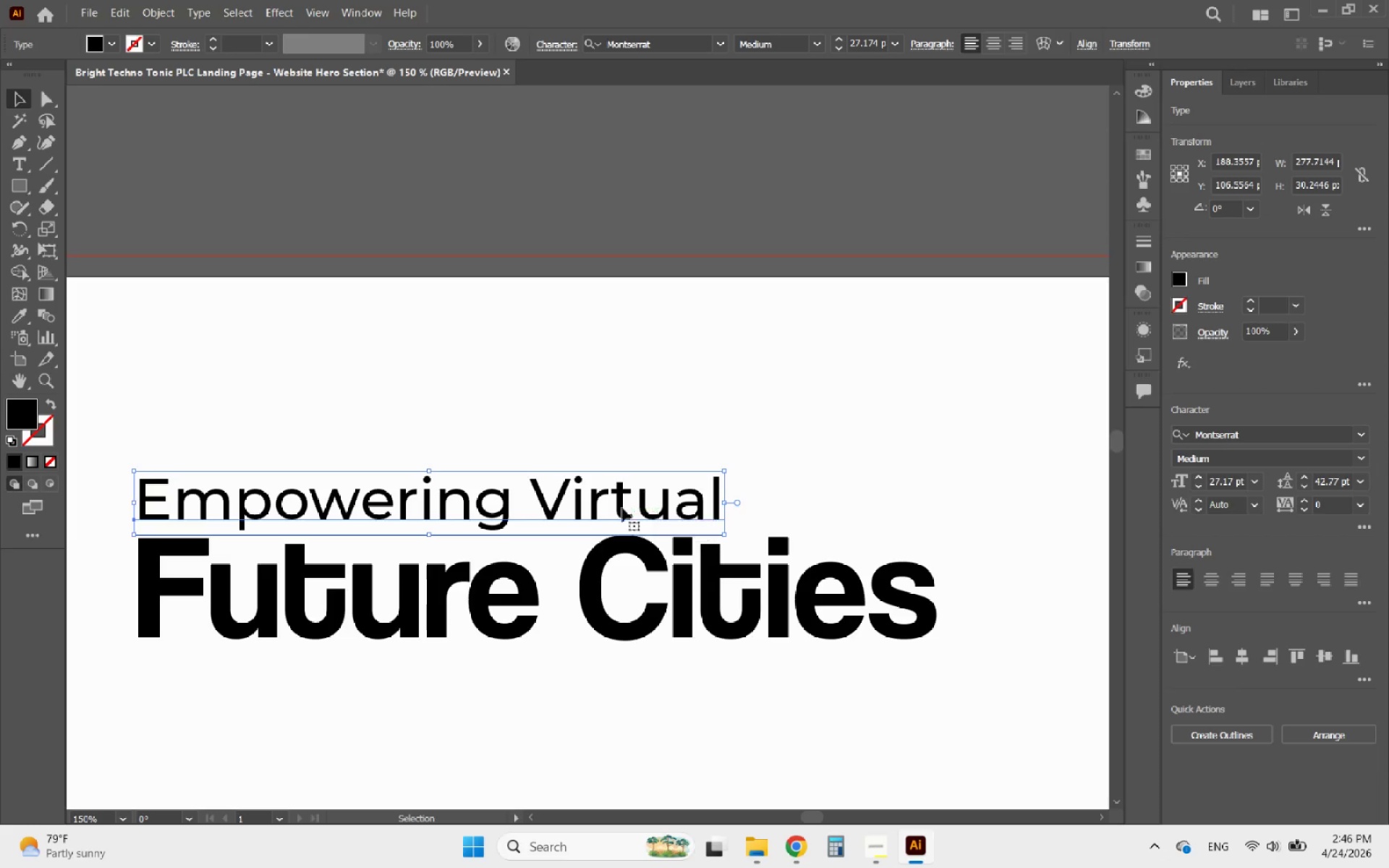 
hold_key(key=AltLeft, duration=0.48)
scroll: coordinate [534, 446], scroll_direction: down, amount: 4.0
 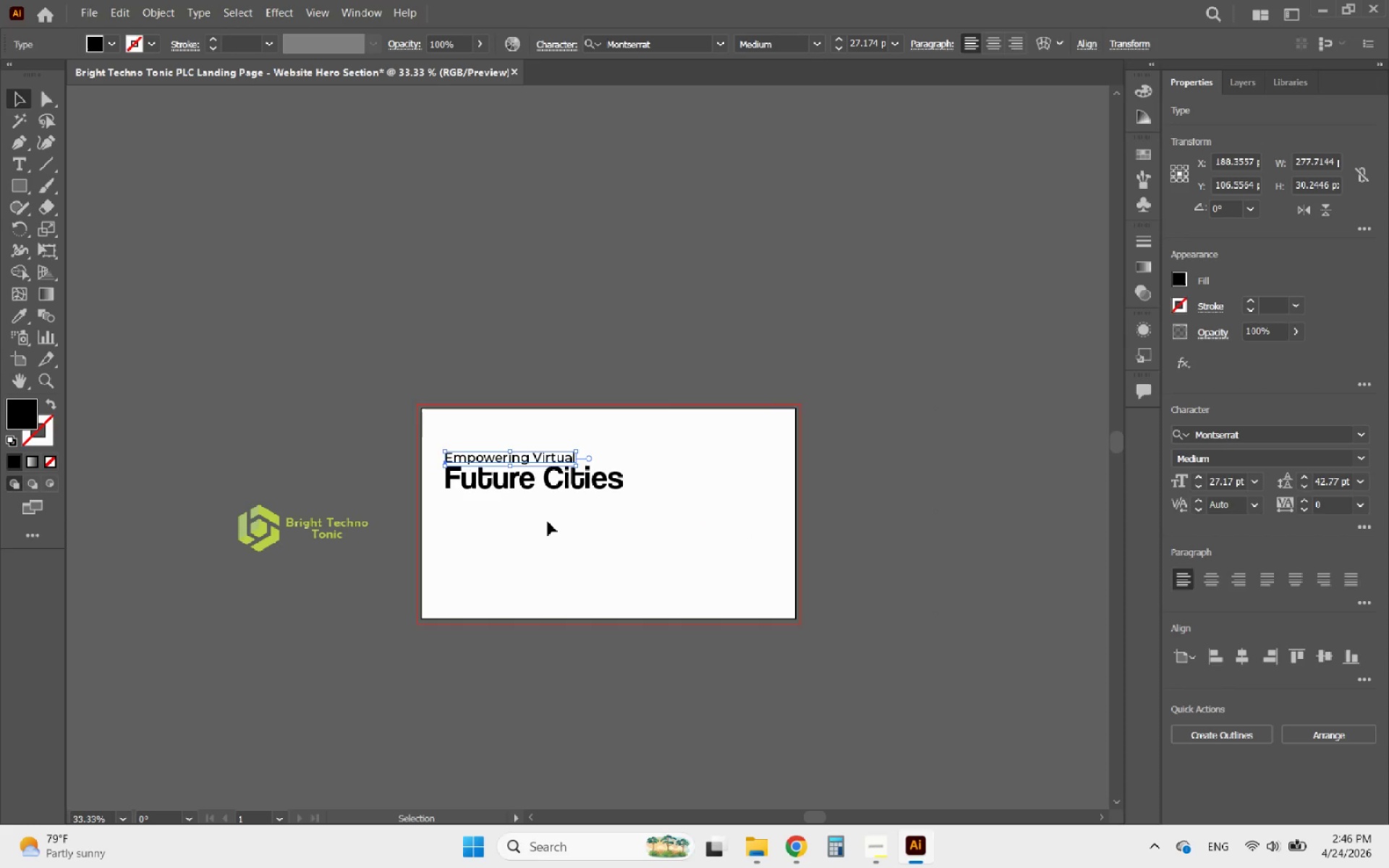 
left_click([548, 522])
 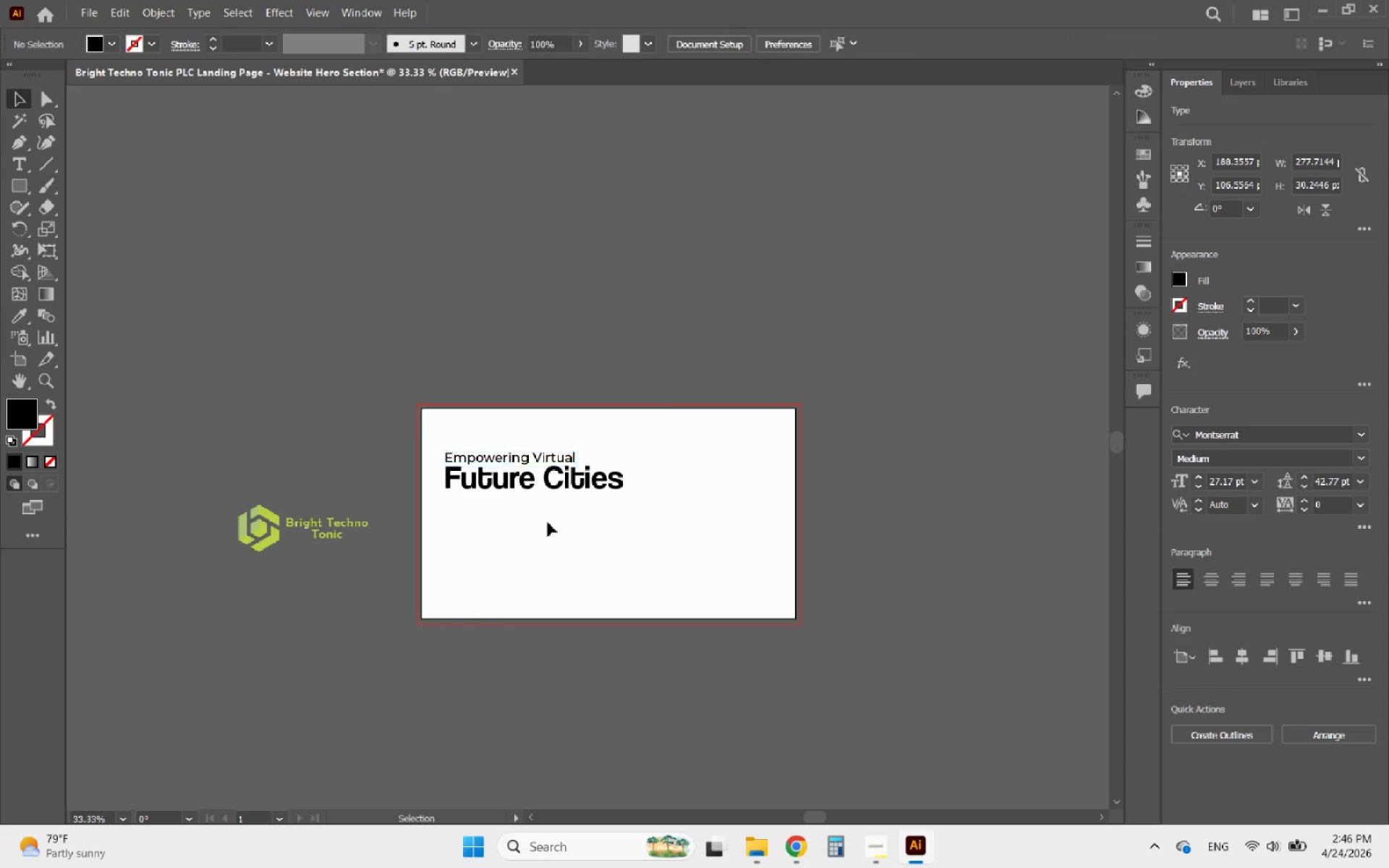 
hold_key(key=AltLeft, duration=0.56)
 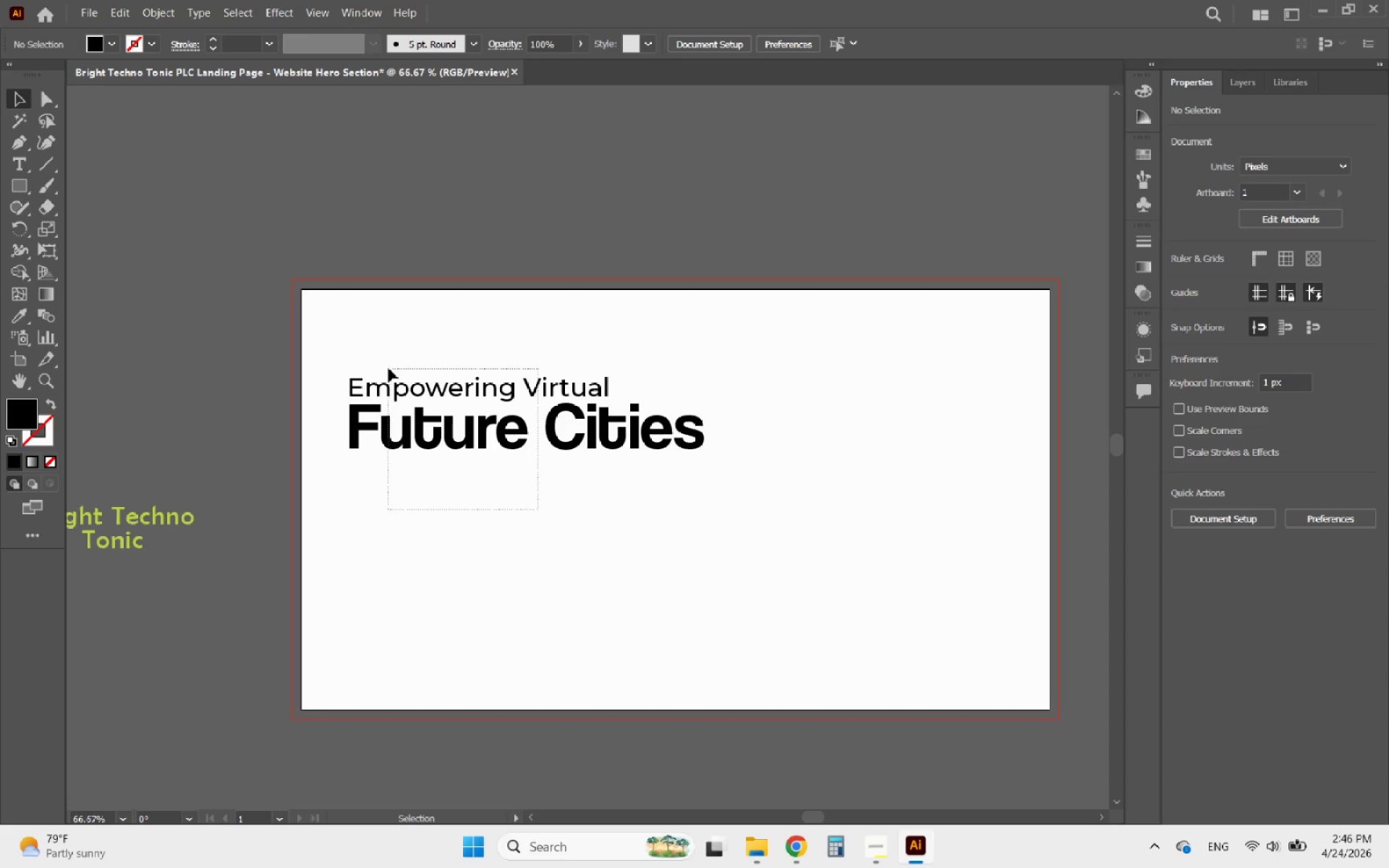 
left_click_drag(start_coordinate=[538, 510], to_coordinate=[374, 364])
 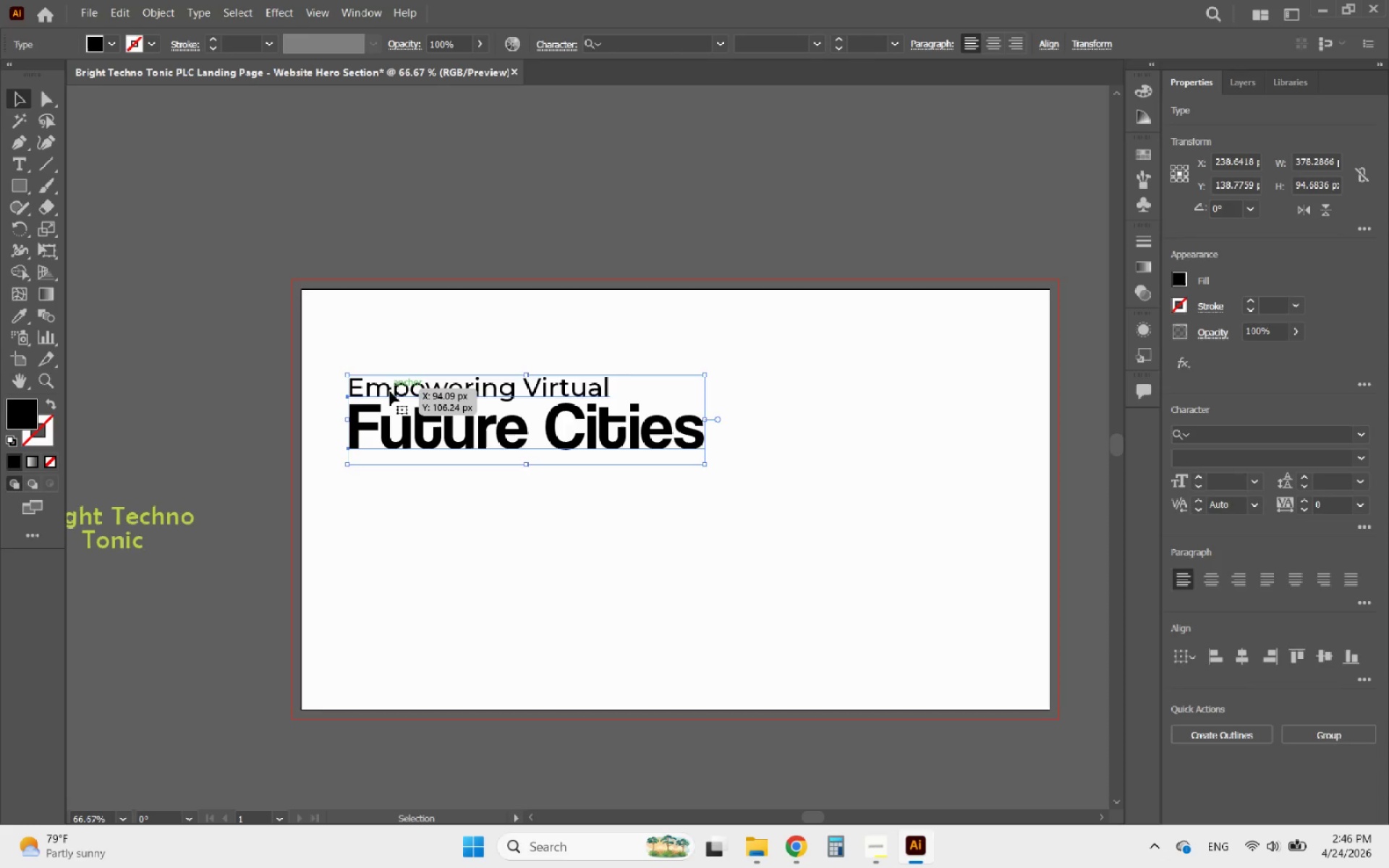 
scroll: coordinate [541, 528], scroll_direction: up, amount: 2.0
 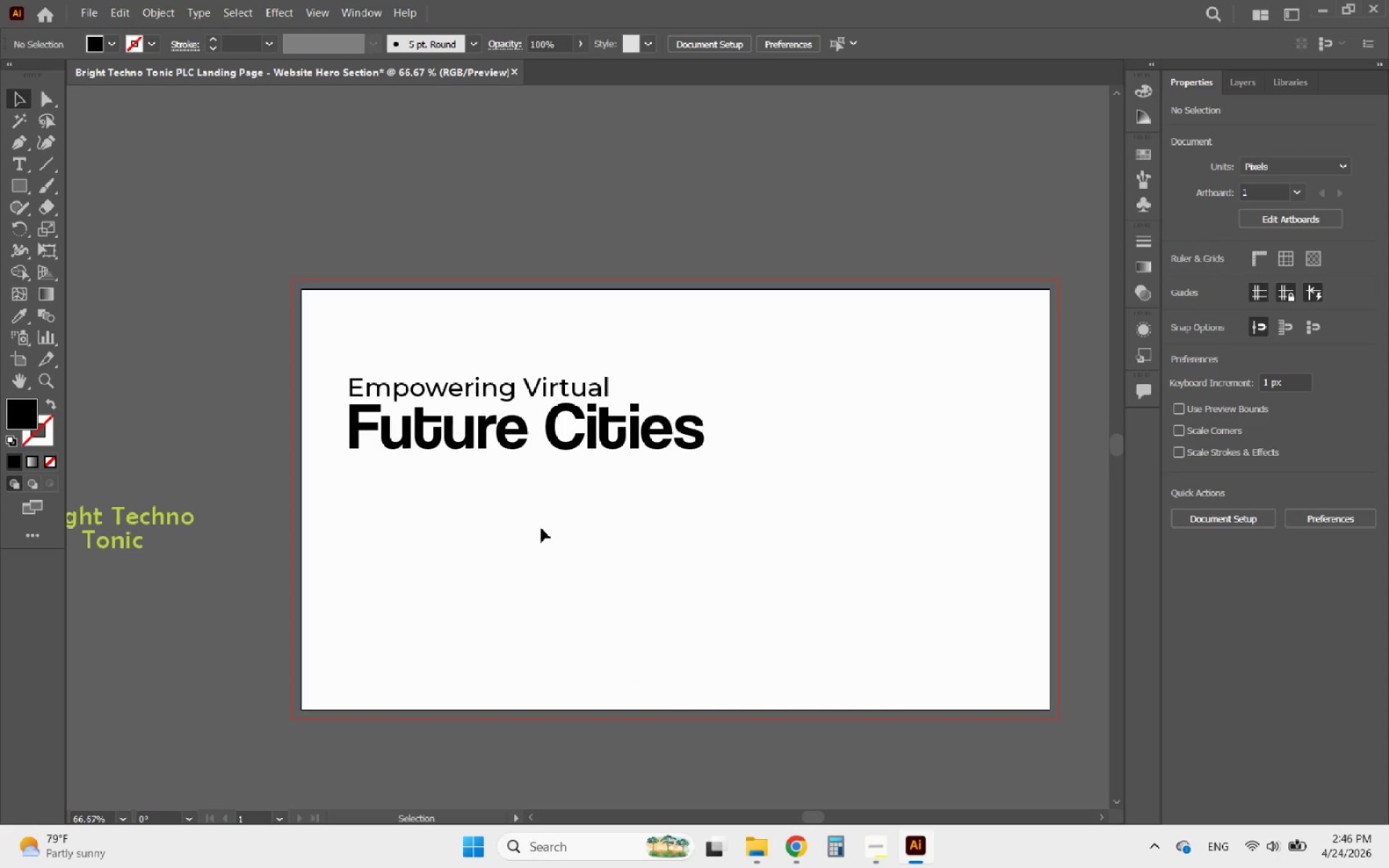 
left_click_drag(start_coordinate=[390, 391], to_coordinate=[384, 451])
 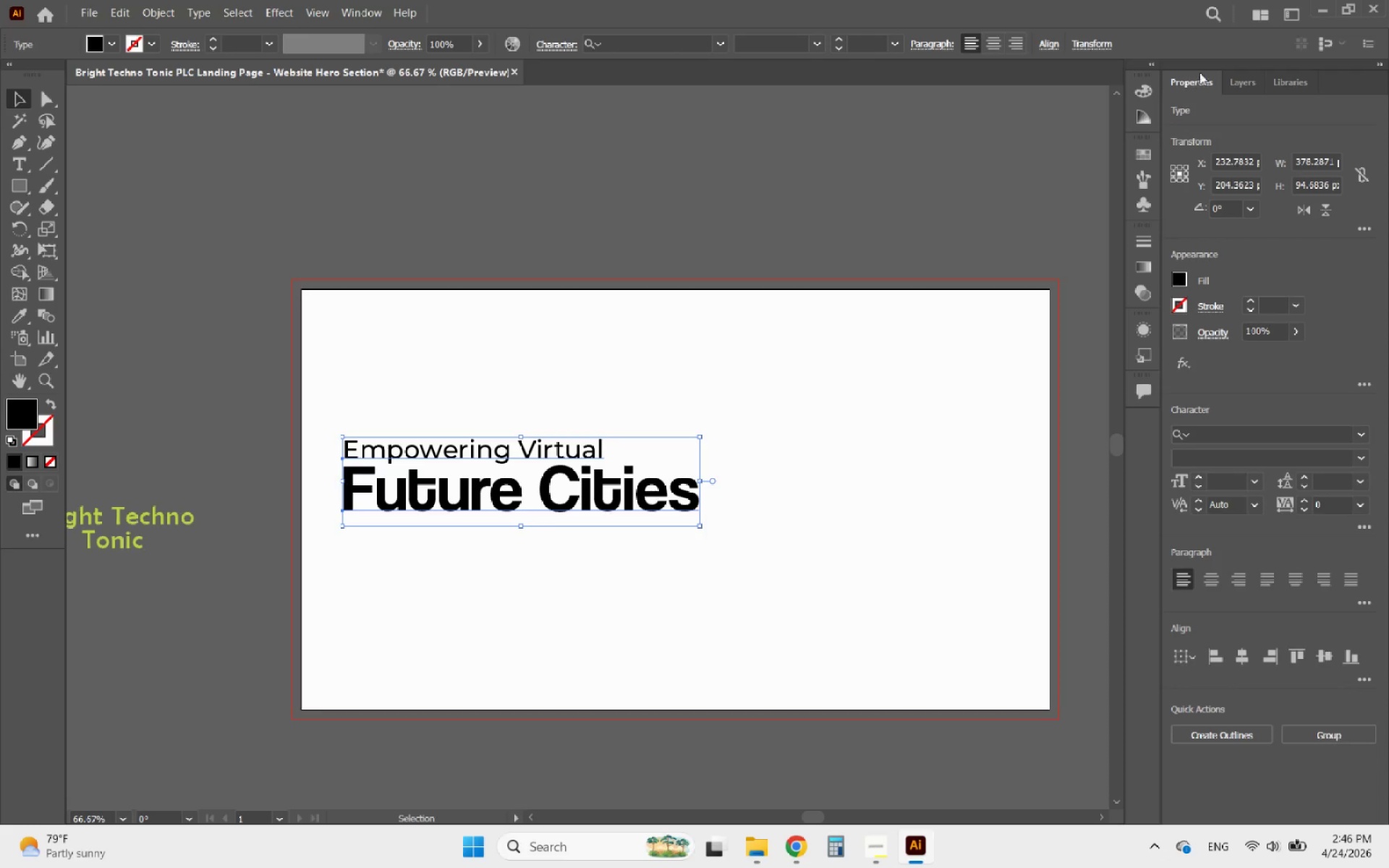 
left_click([1242, 75])
 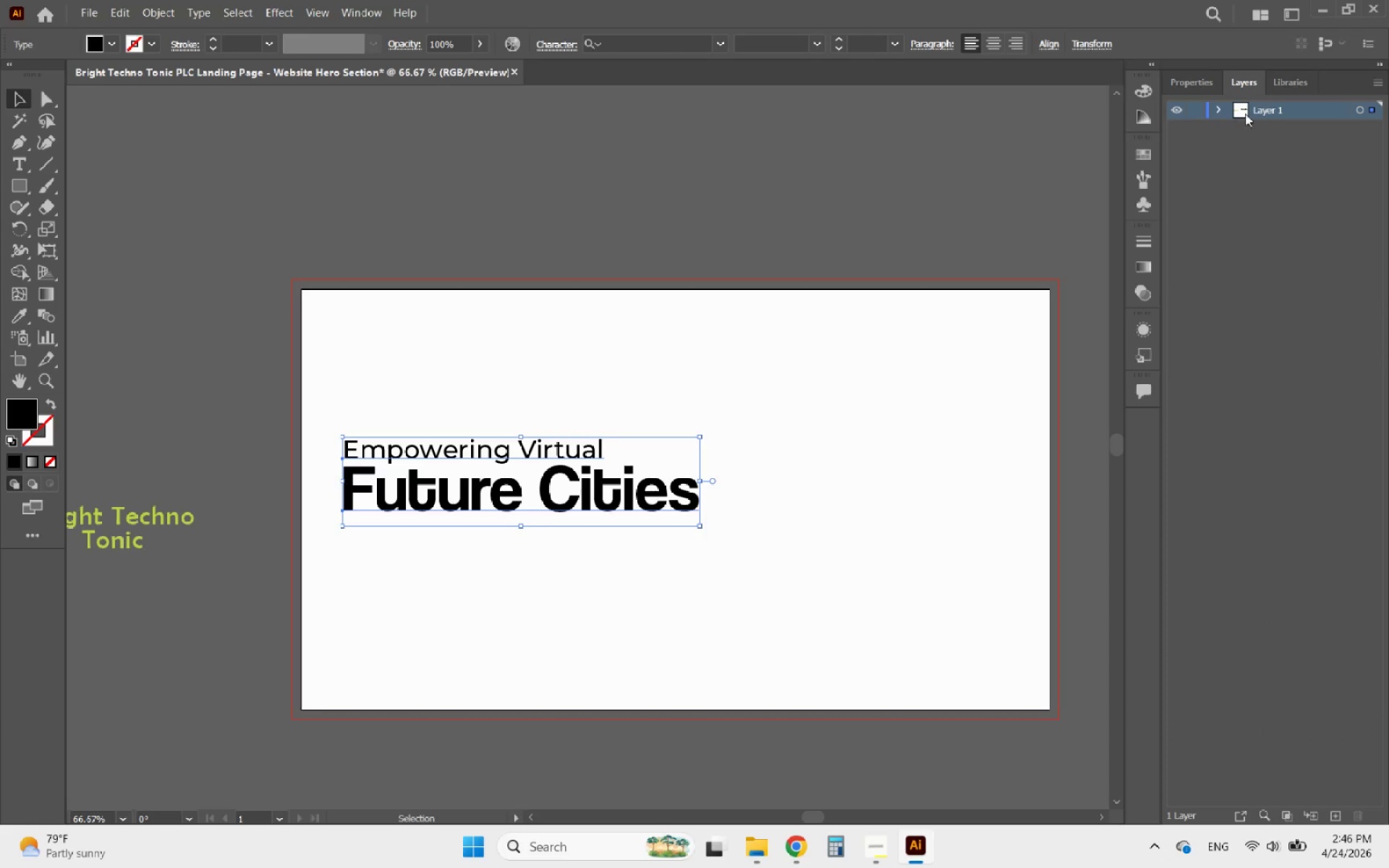 
left_click([1265, 114])
 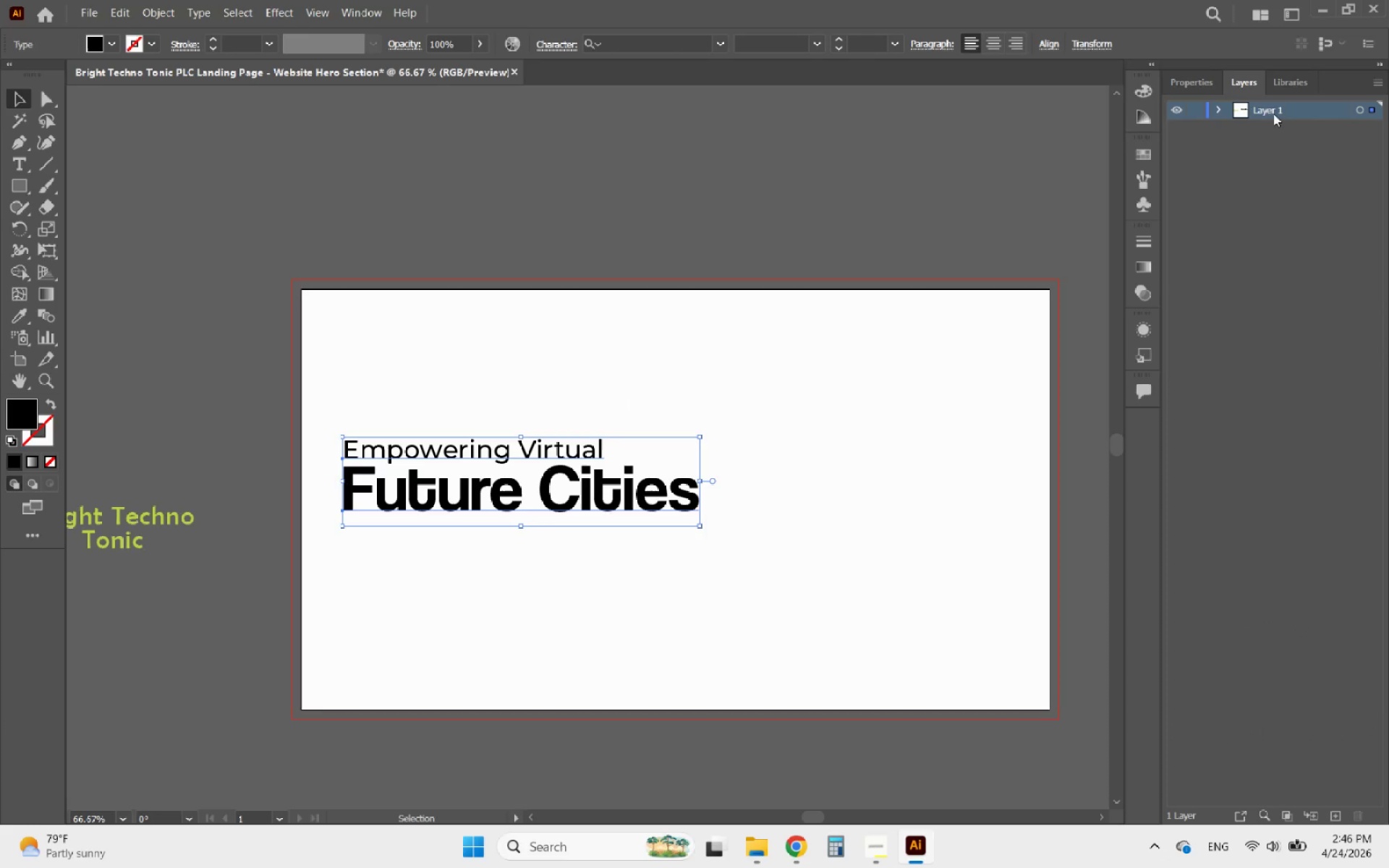 
double_click([1271, 110])
 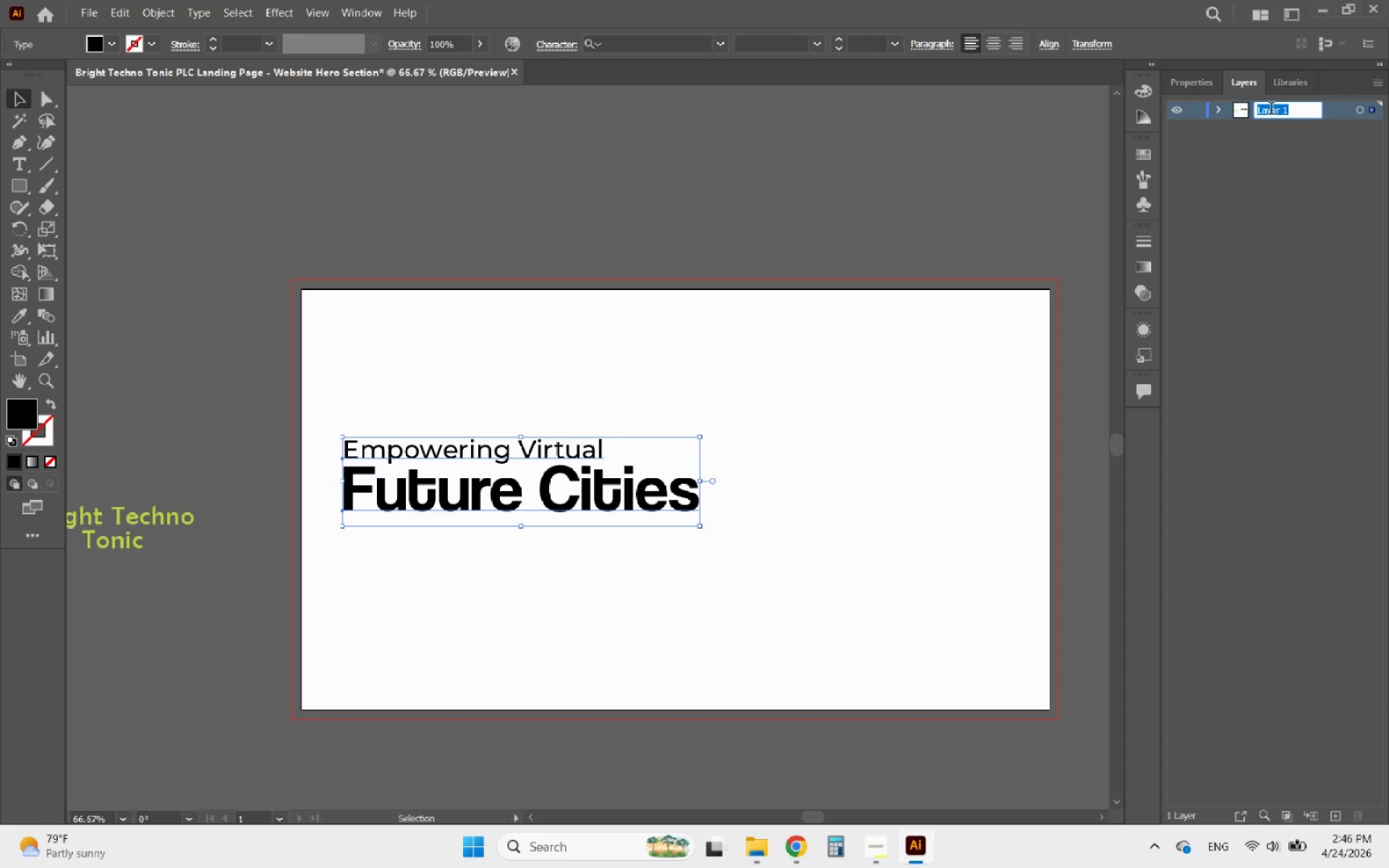 
type(Backgrounds)
key(Backspace)
 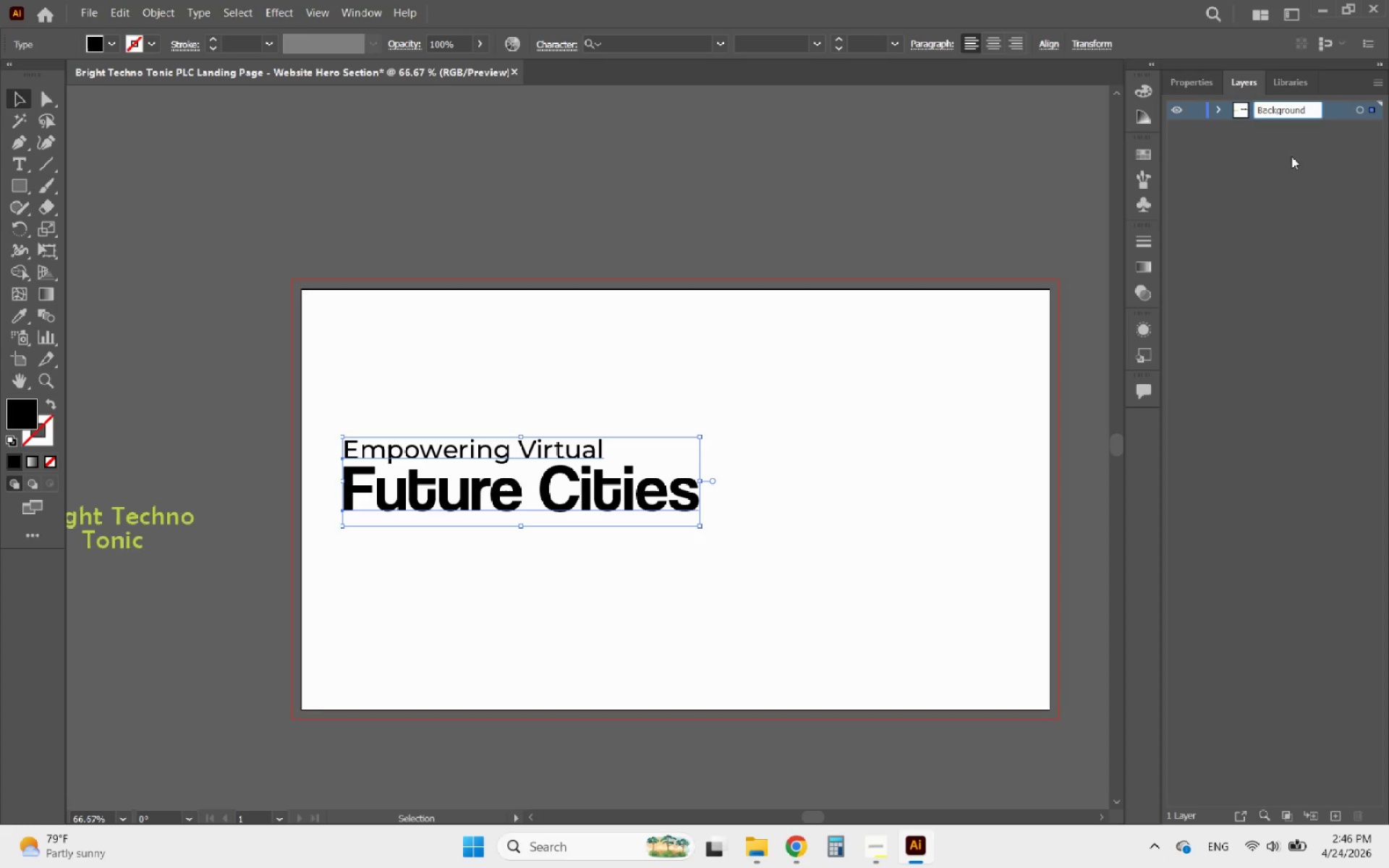 
left_click([1318, 195])
 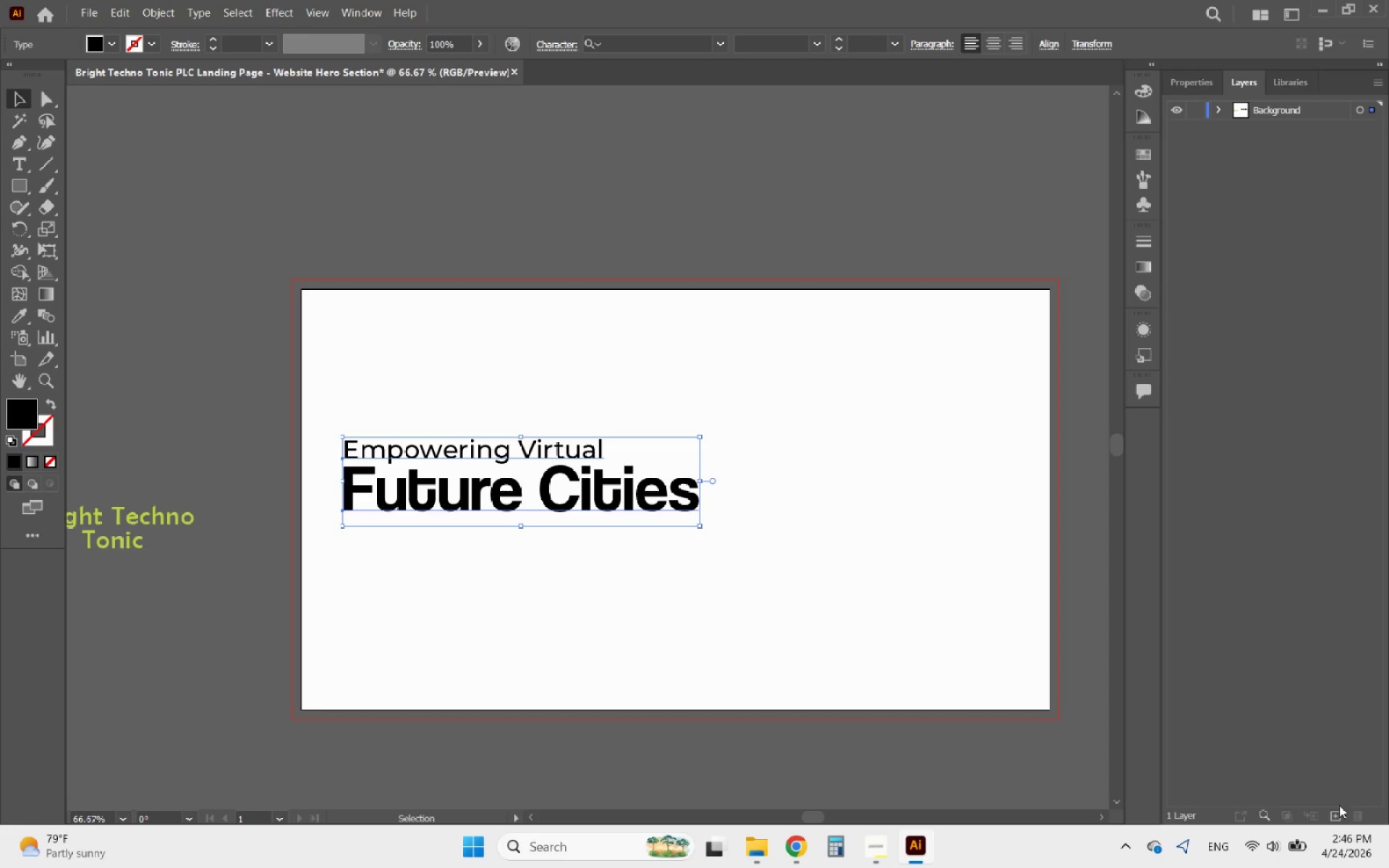 
left_click([1338, 812])
 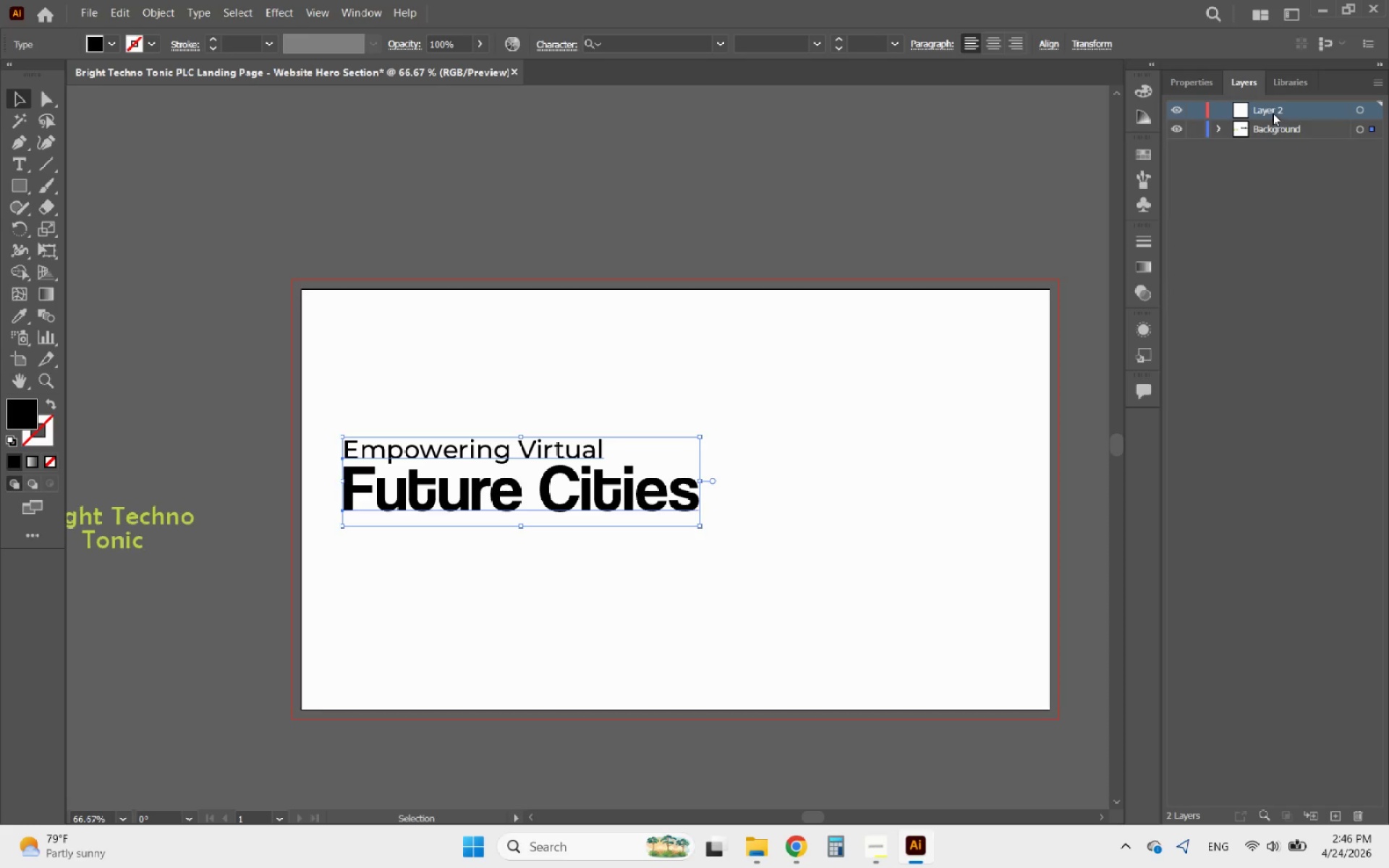 
double_click([1273, 113])
 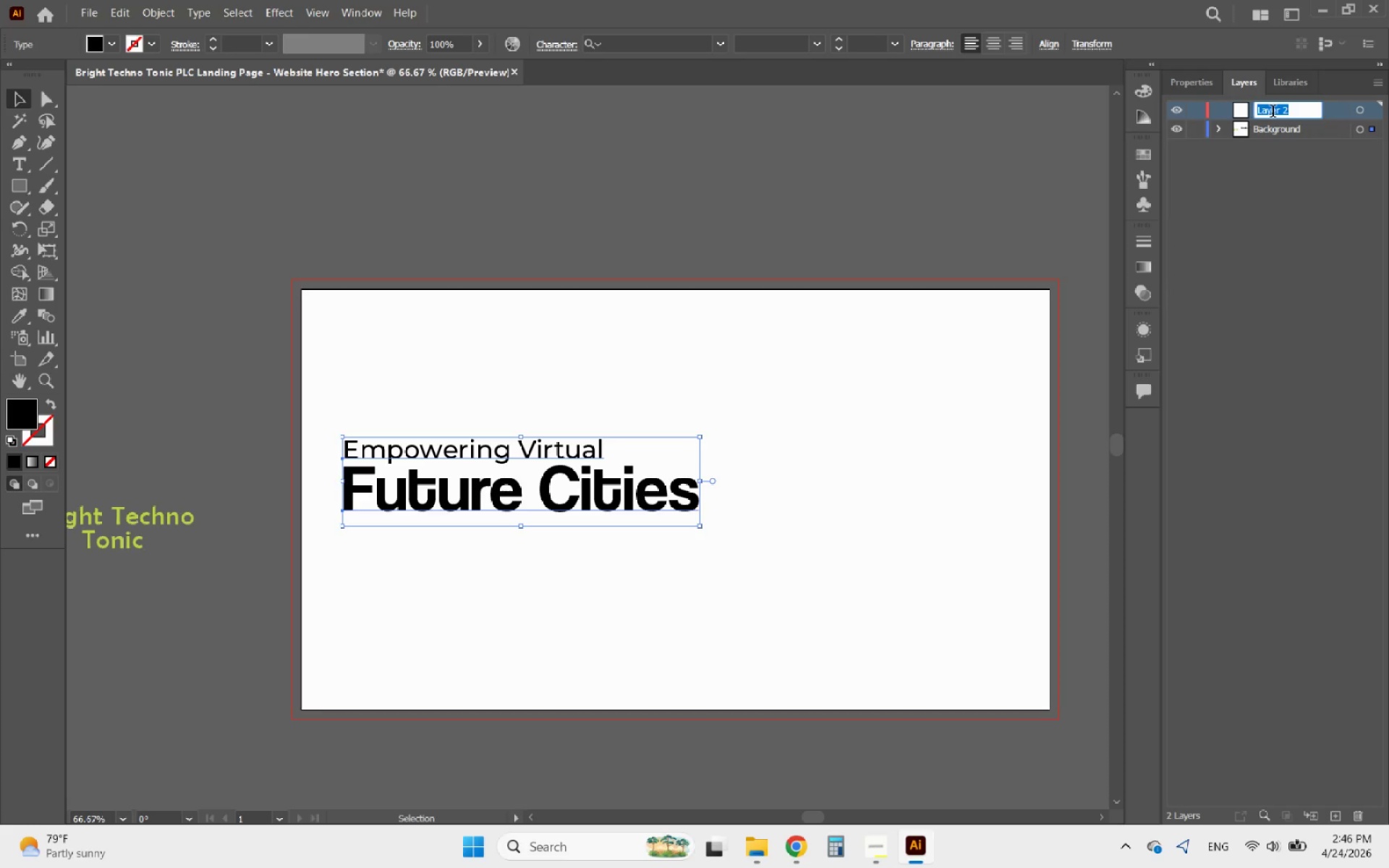 
type(Graphics)
 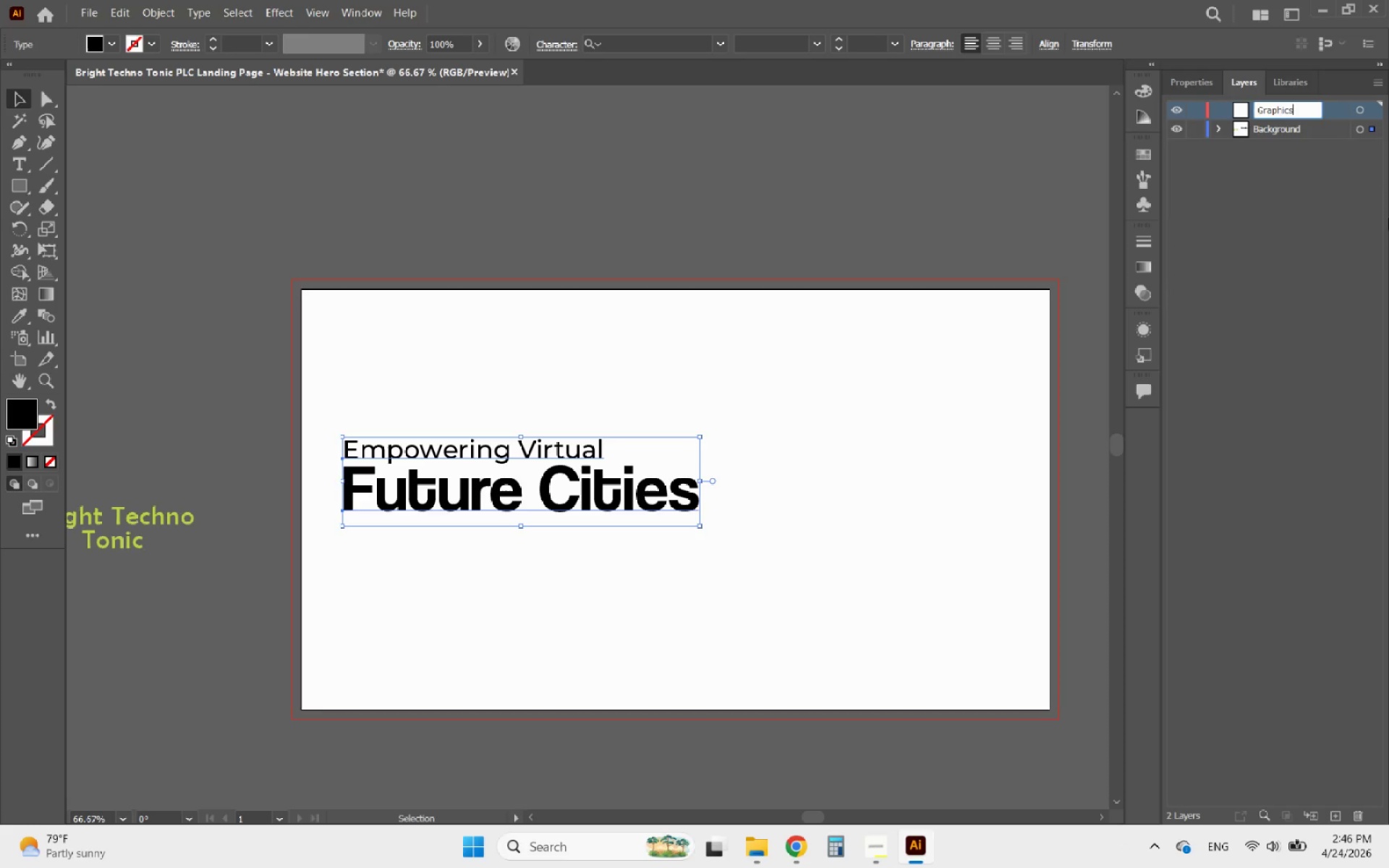 
left_click([1302, 244])
 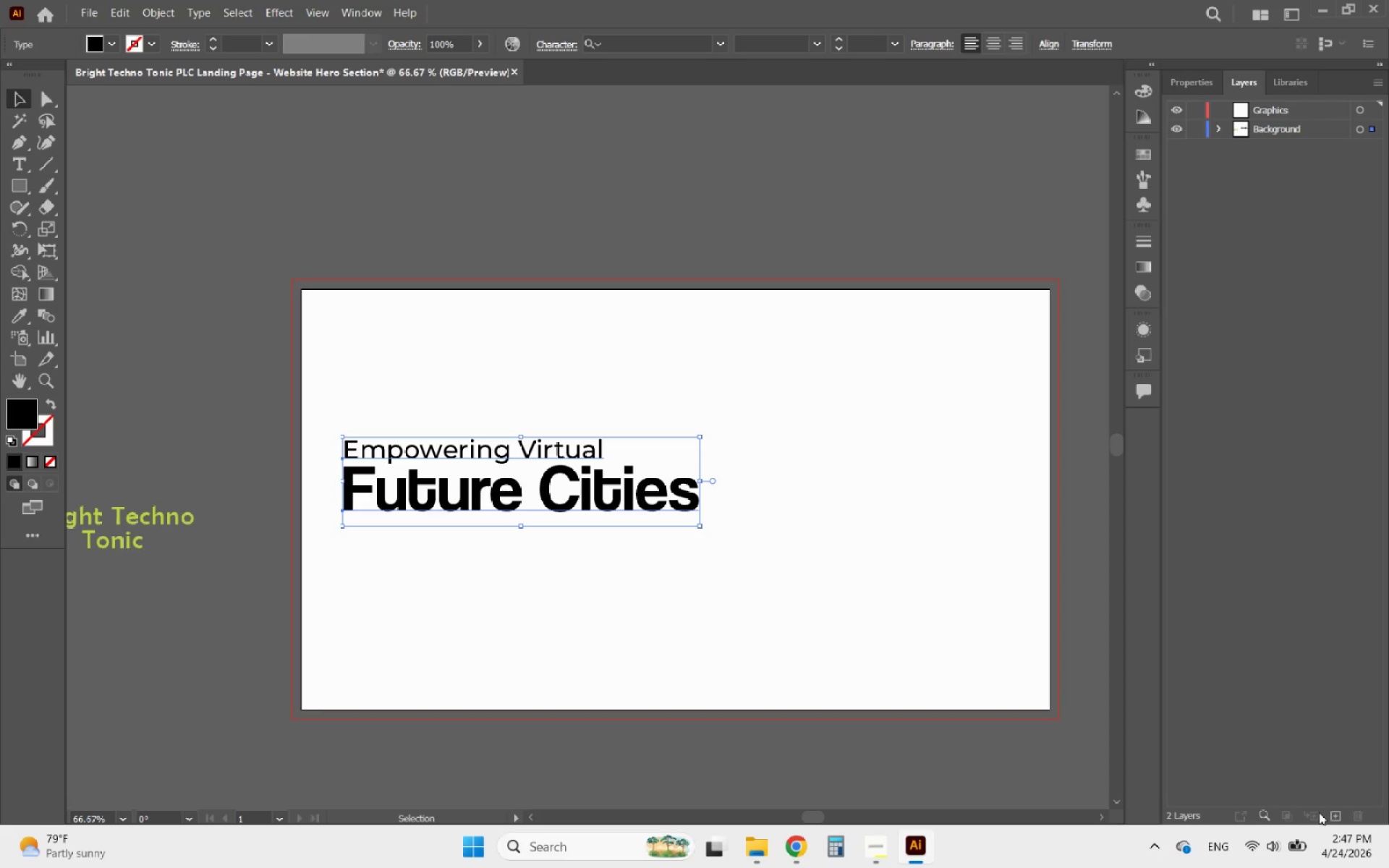 
left_click([1330, 819])
 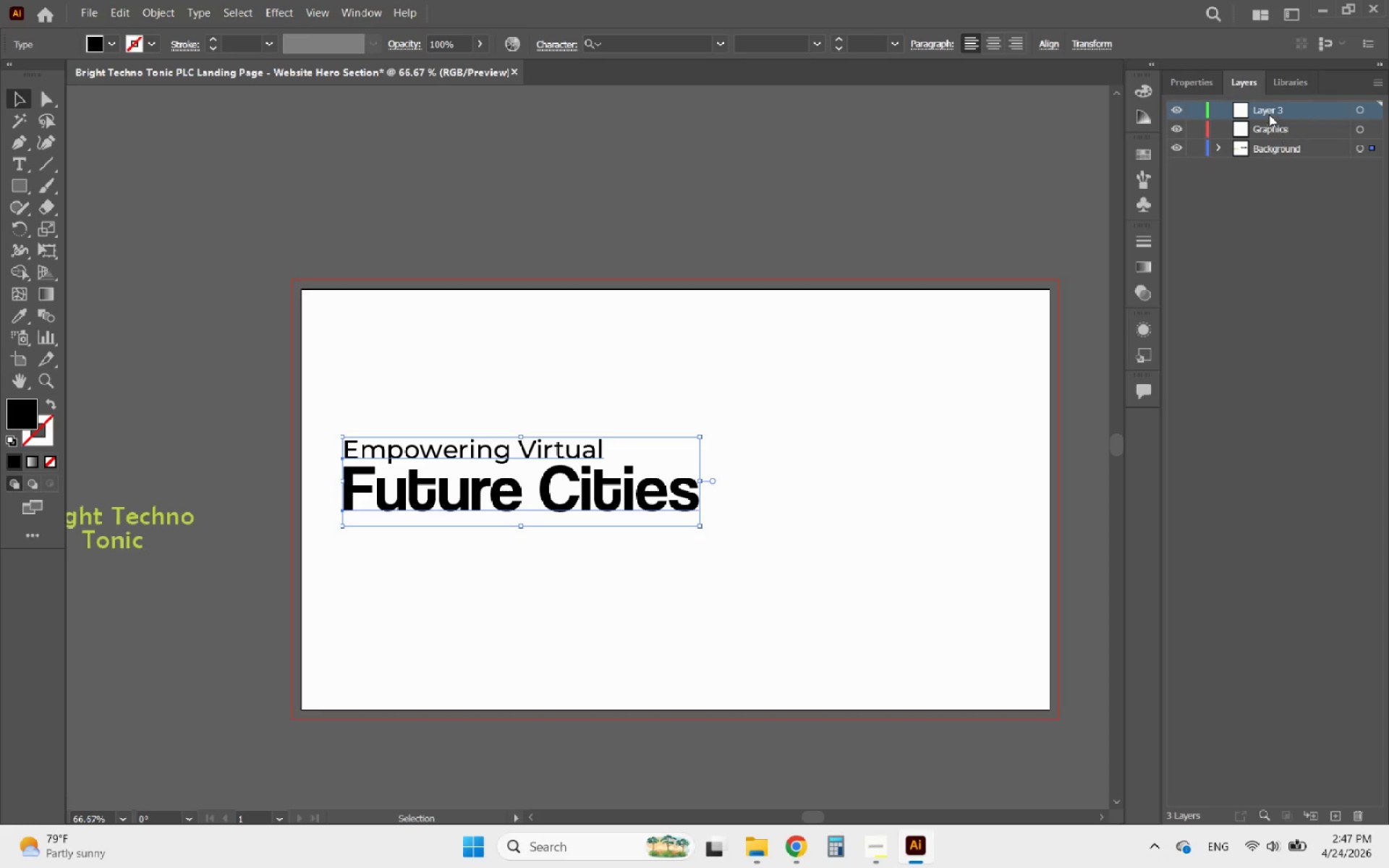 
double_click([1267, 108])
 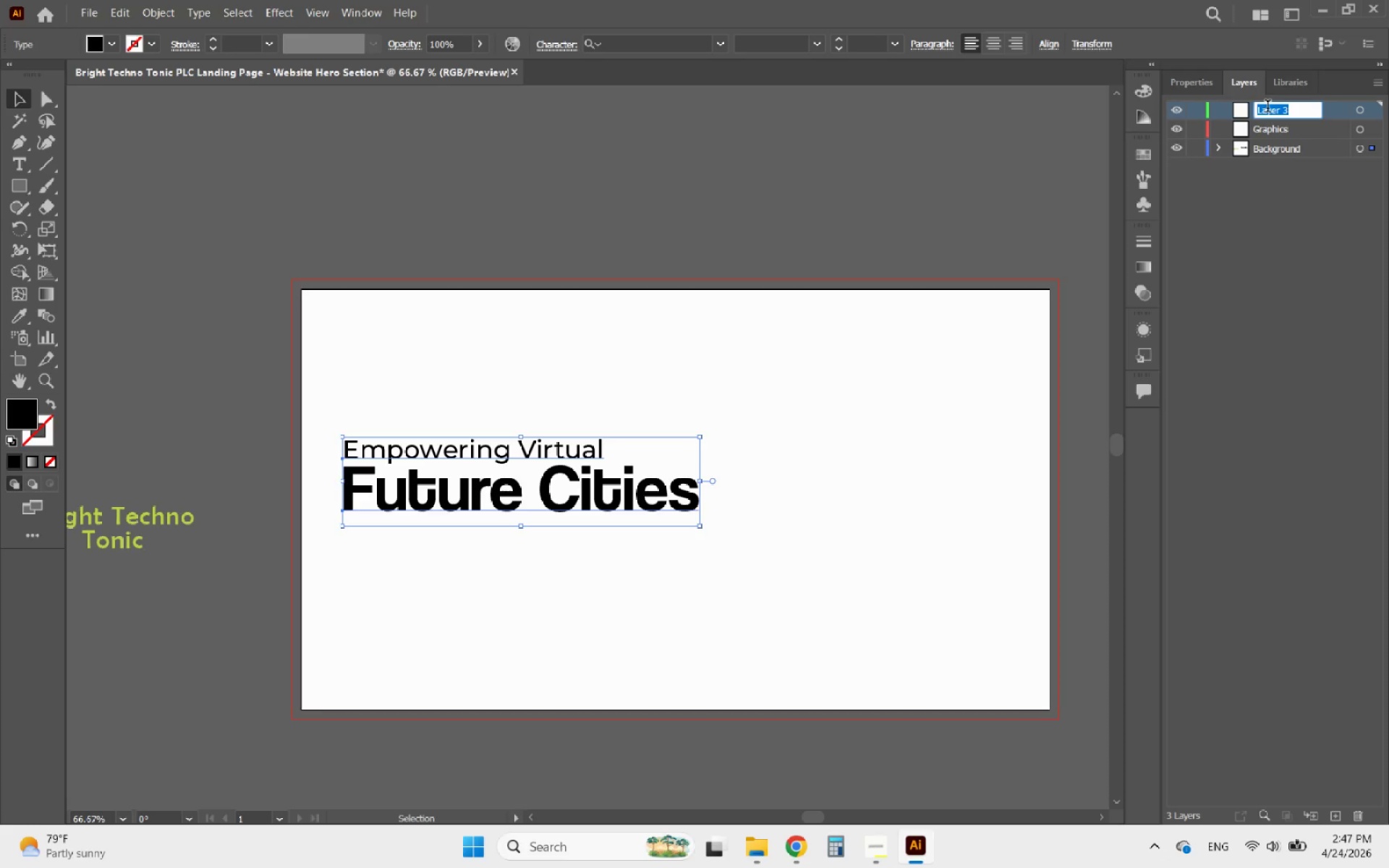 
type(Image)
 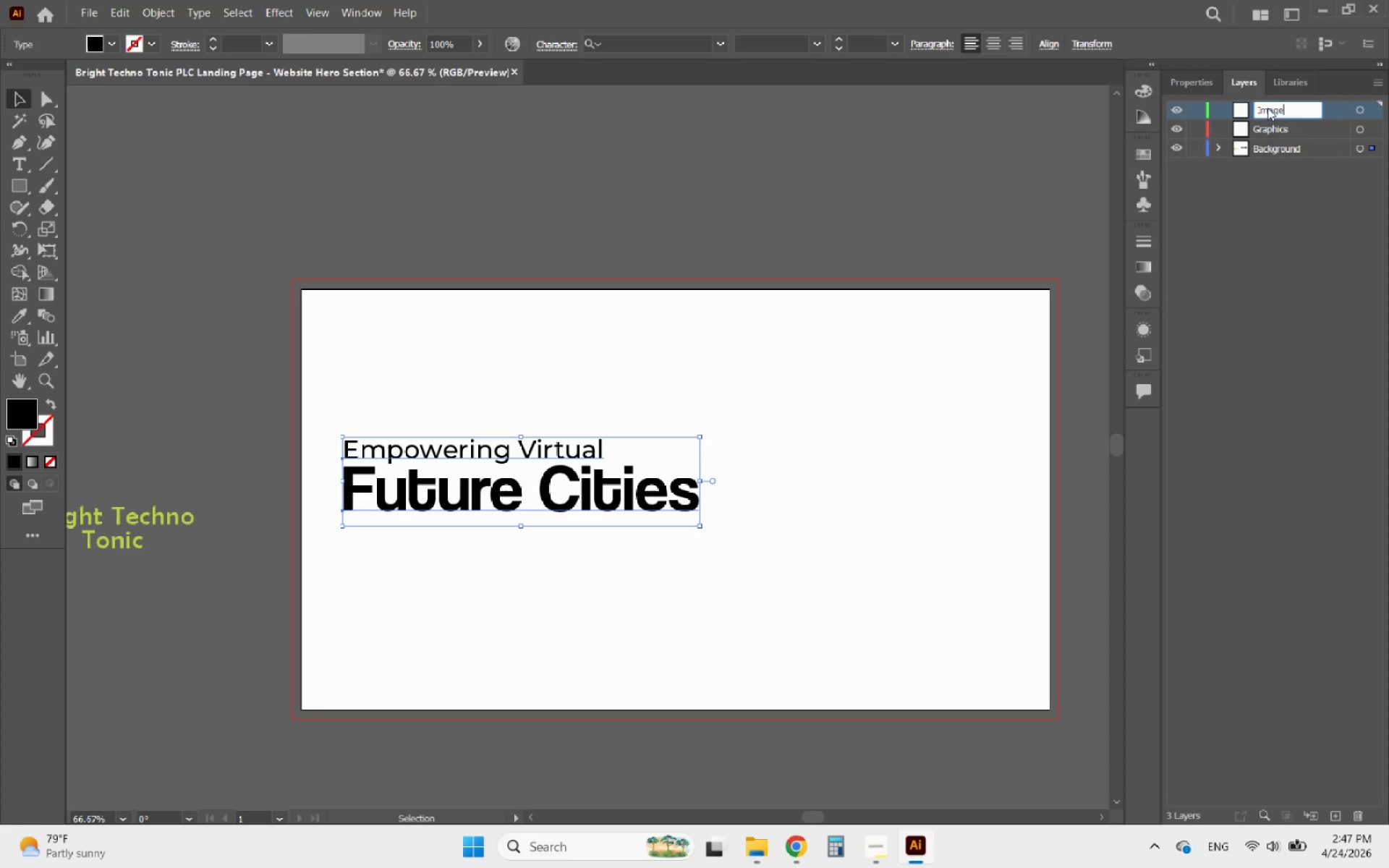 
wait(10.44)
 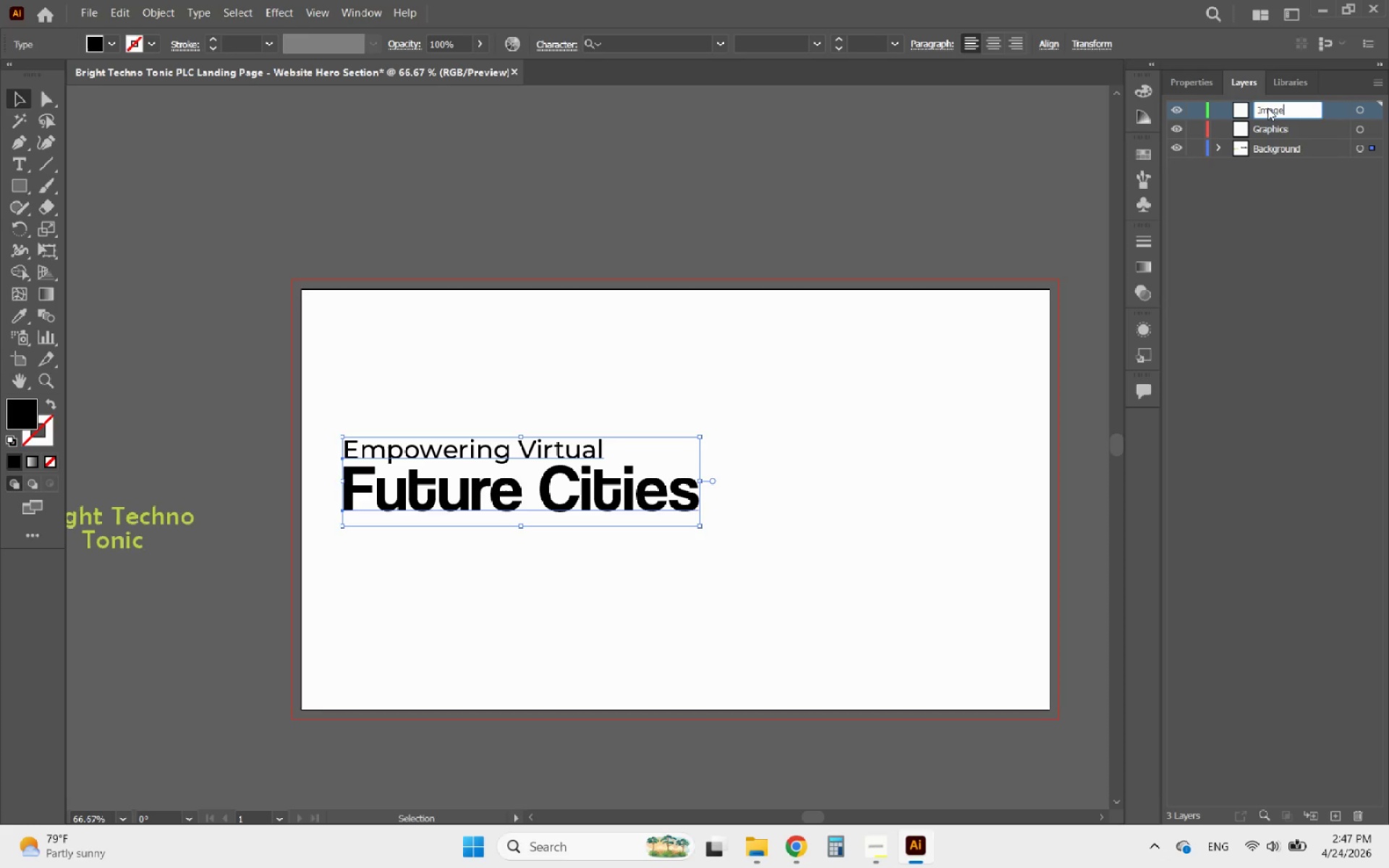 
key(Enter)
 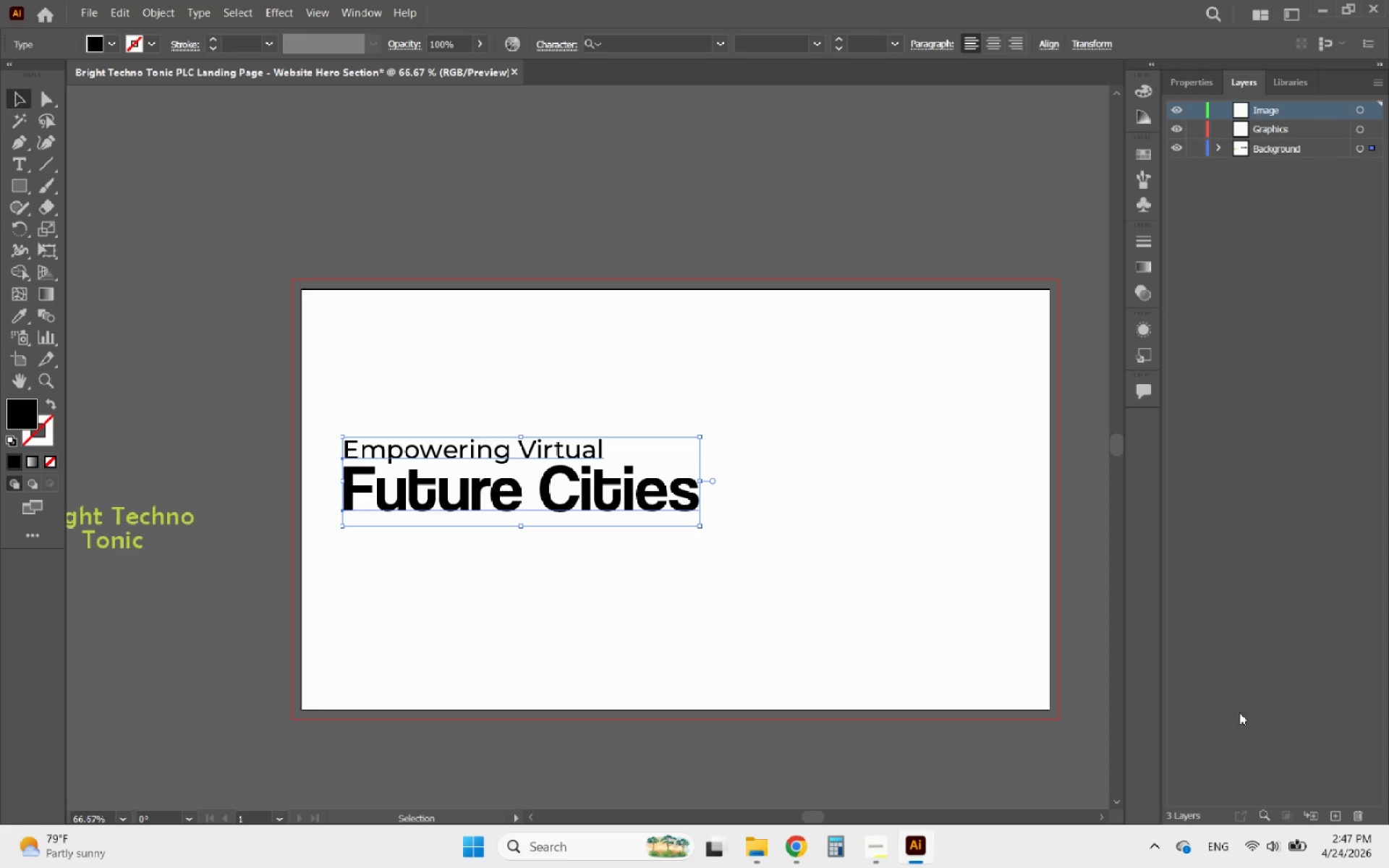 
left_click([1334, 812])
 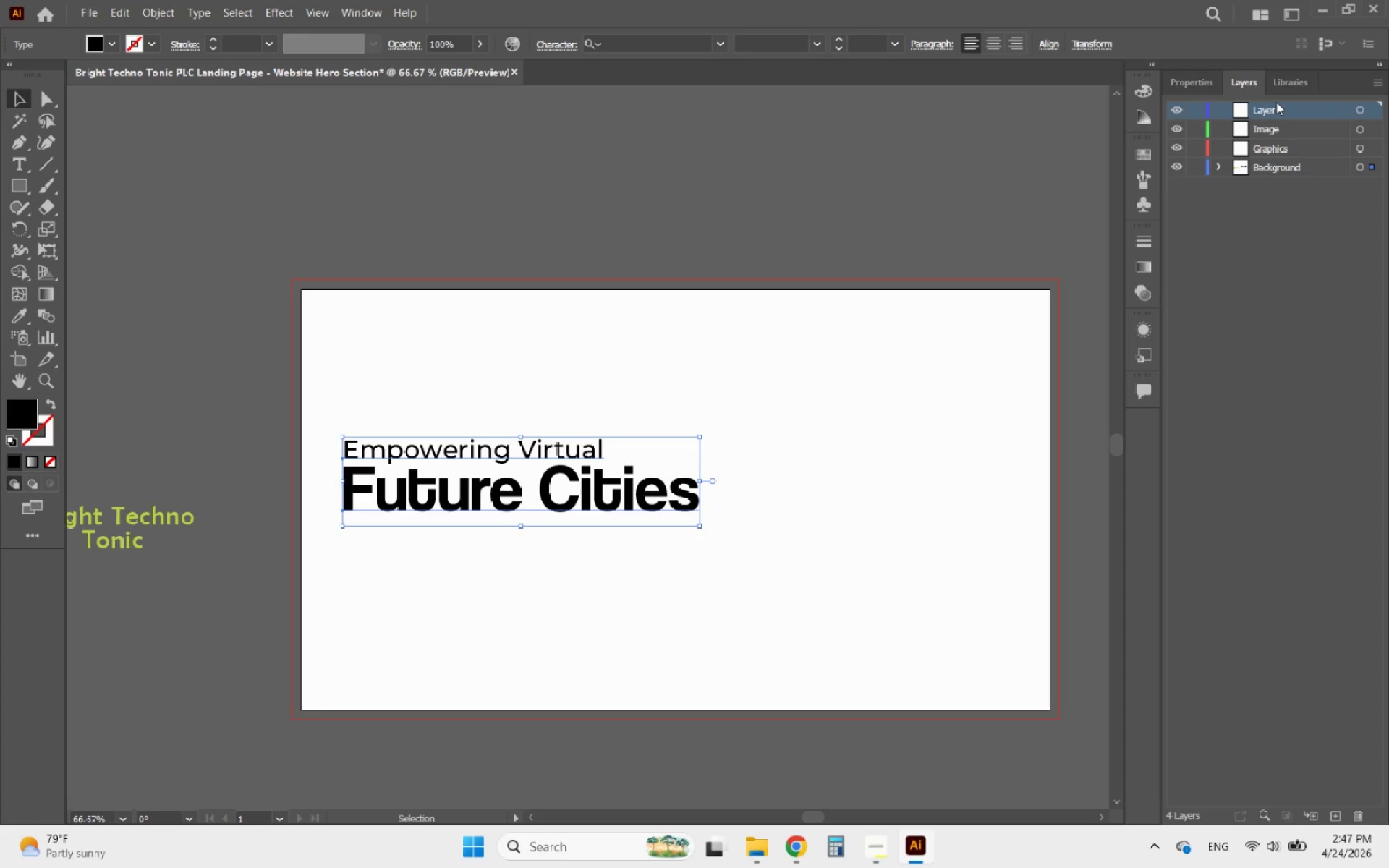 
double_click([1267, 111])
 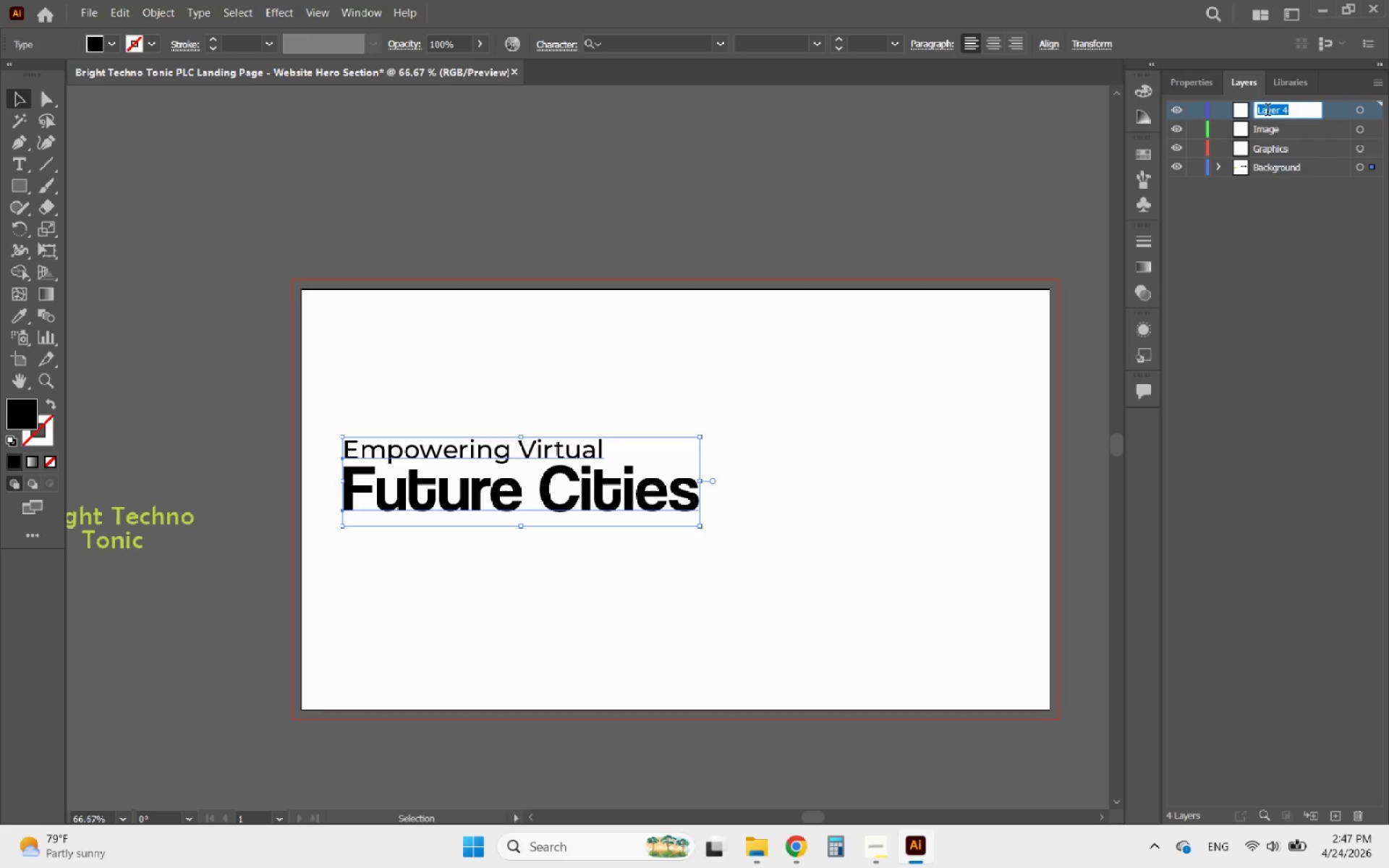 
type(Texts)
 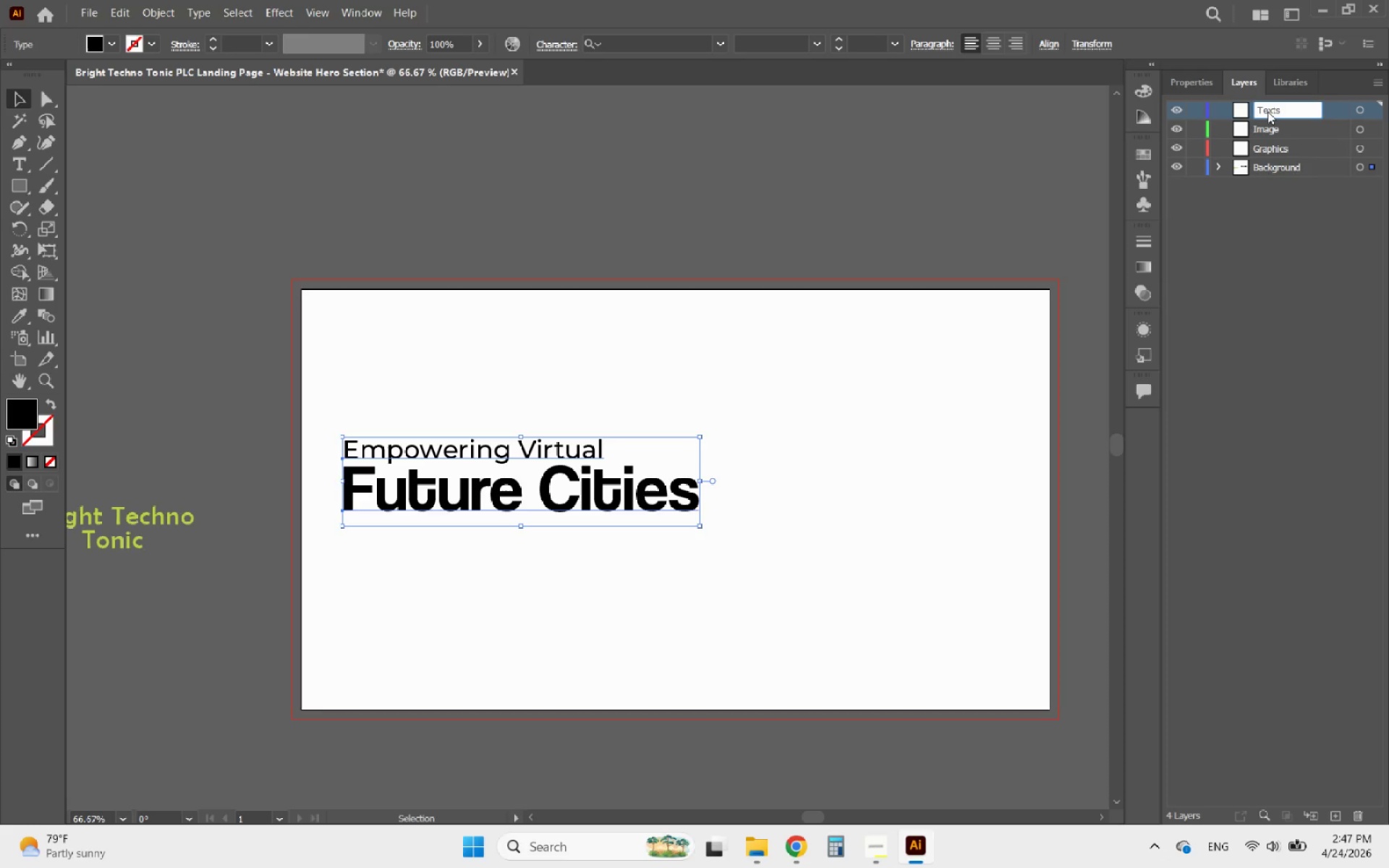 
key(Enter)
 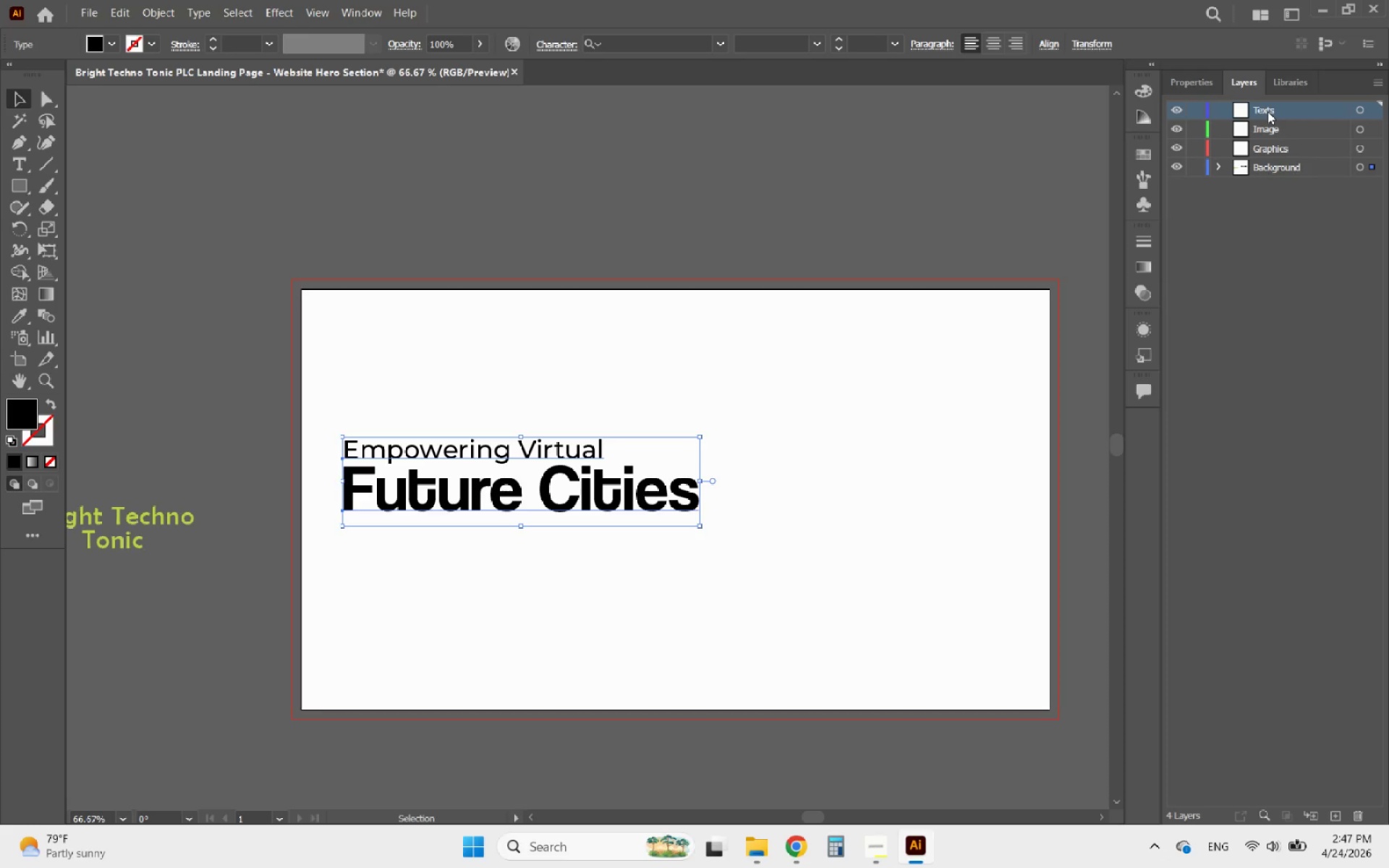 
wait(13.16)
 